 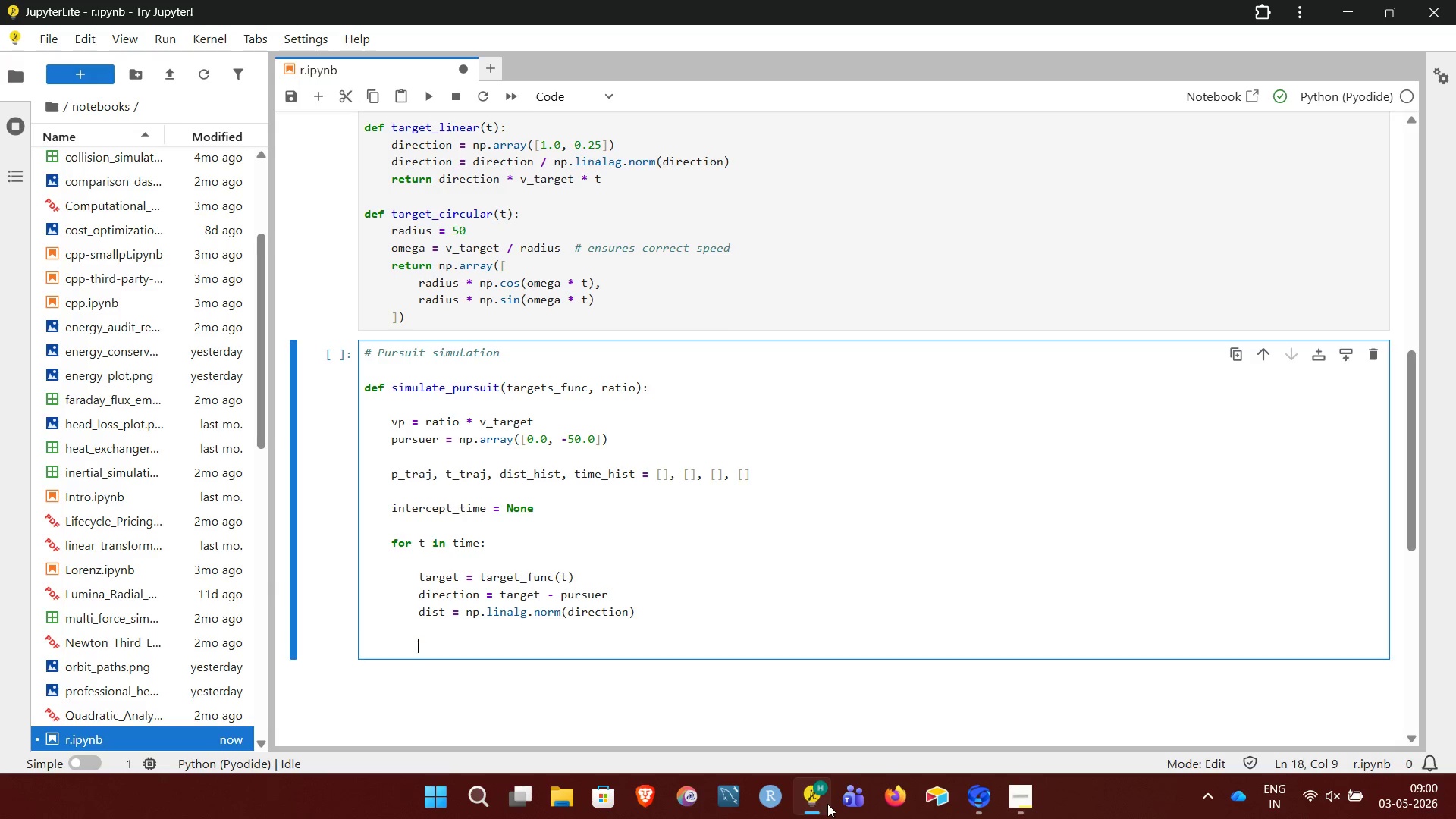 
key(NumpadEnter)
 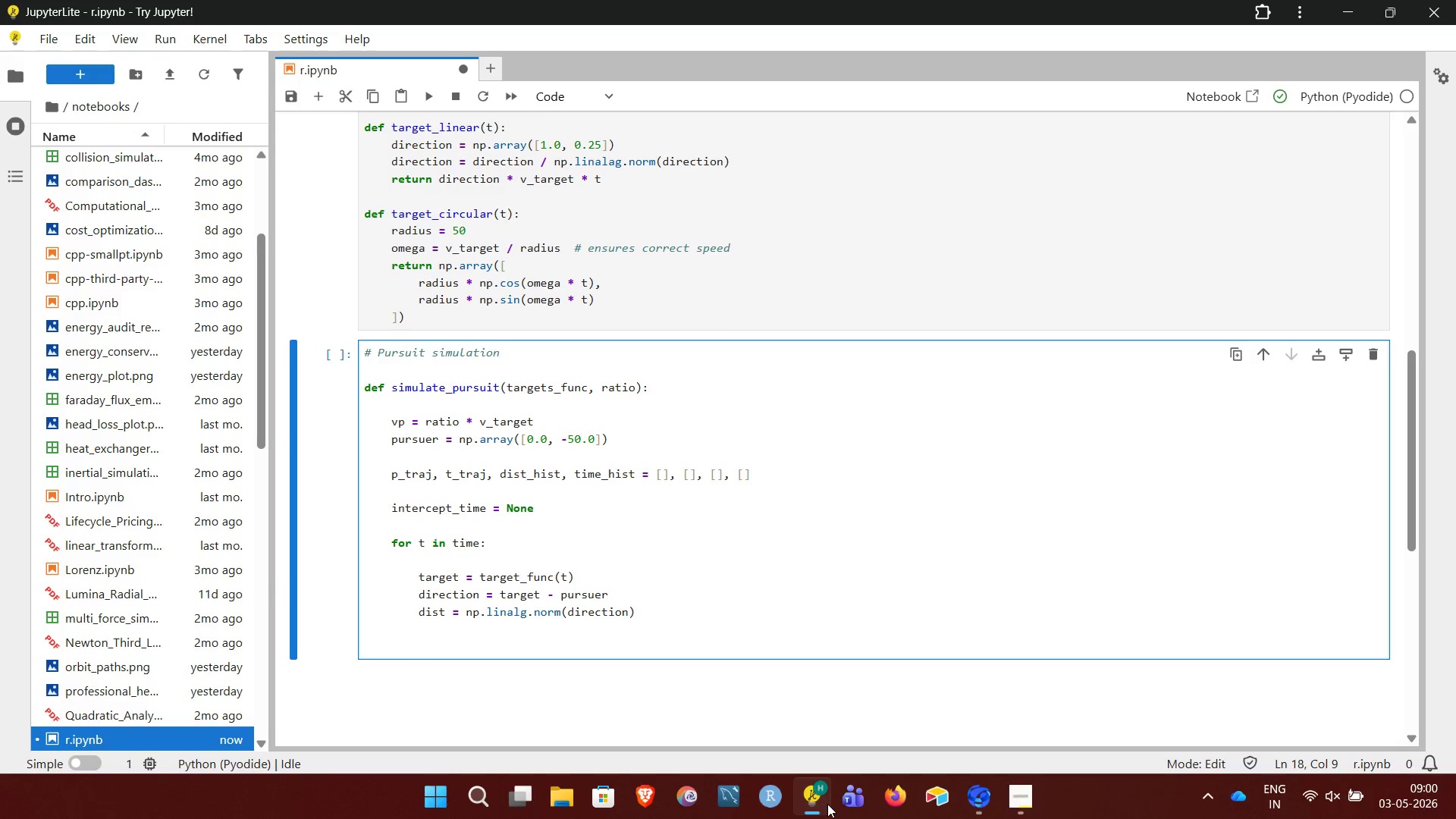 
key(Shift+3)
 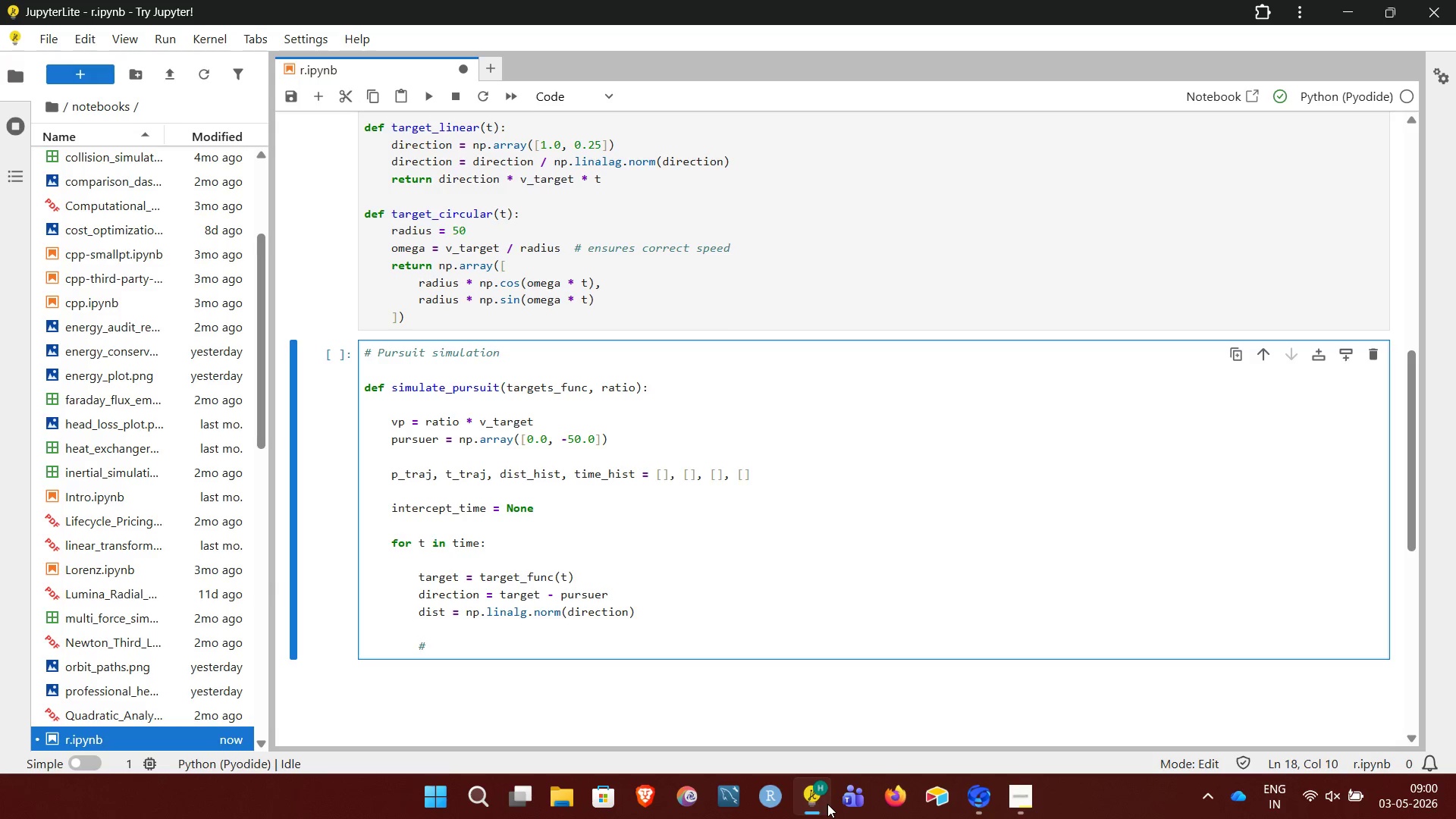 
key(Space)
 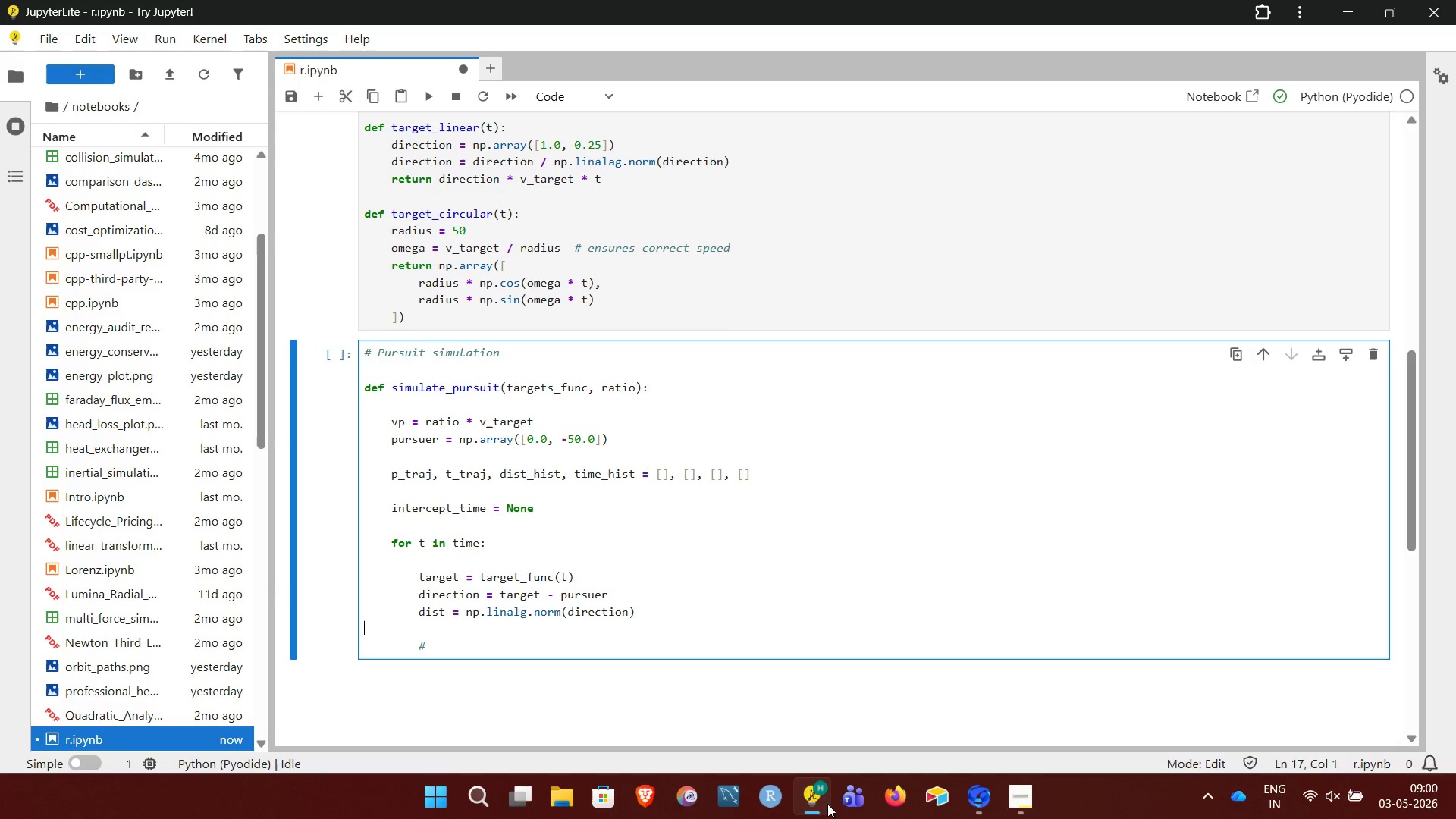 
key(ArrowUp)
 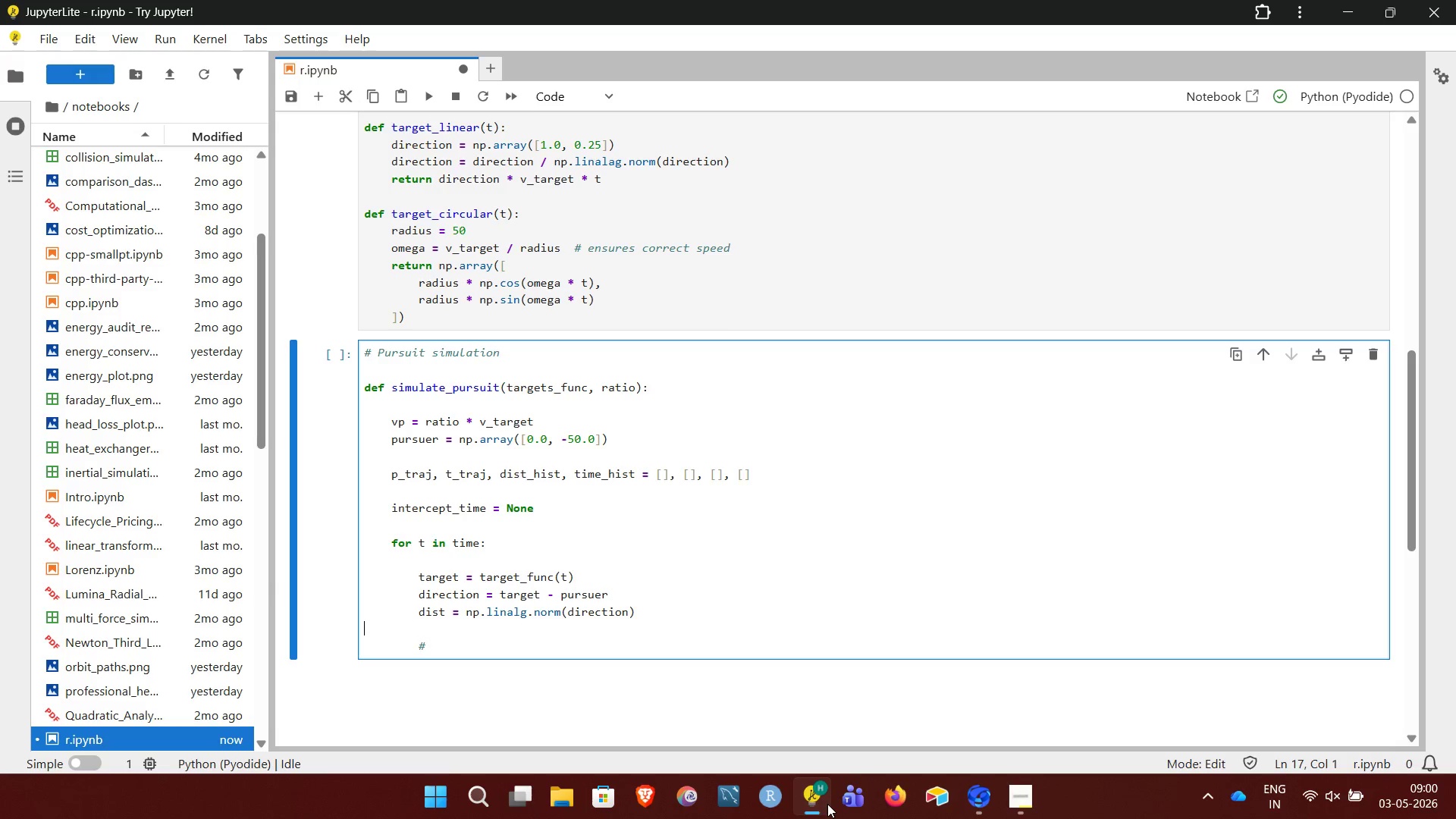 
key(Shift+ShiftRight)
 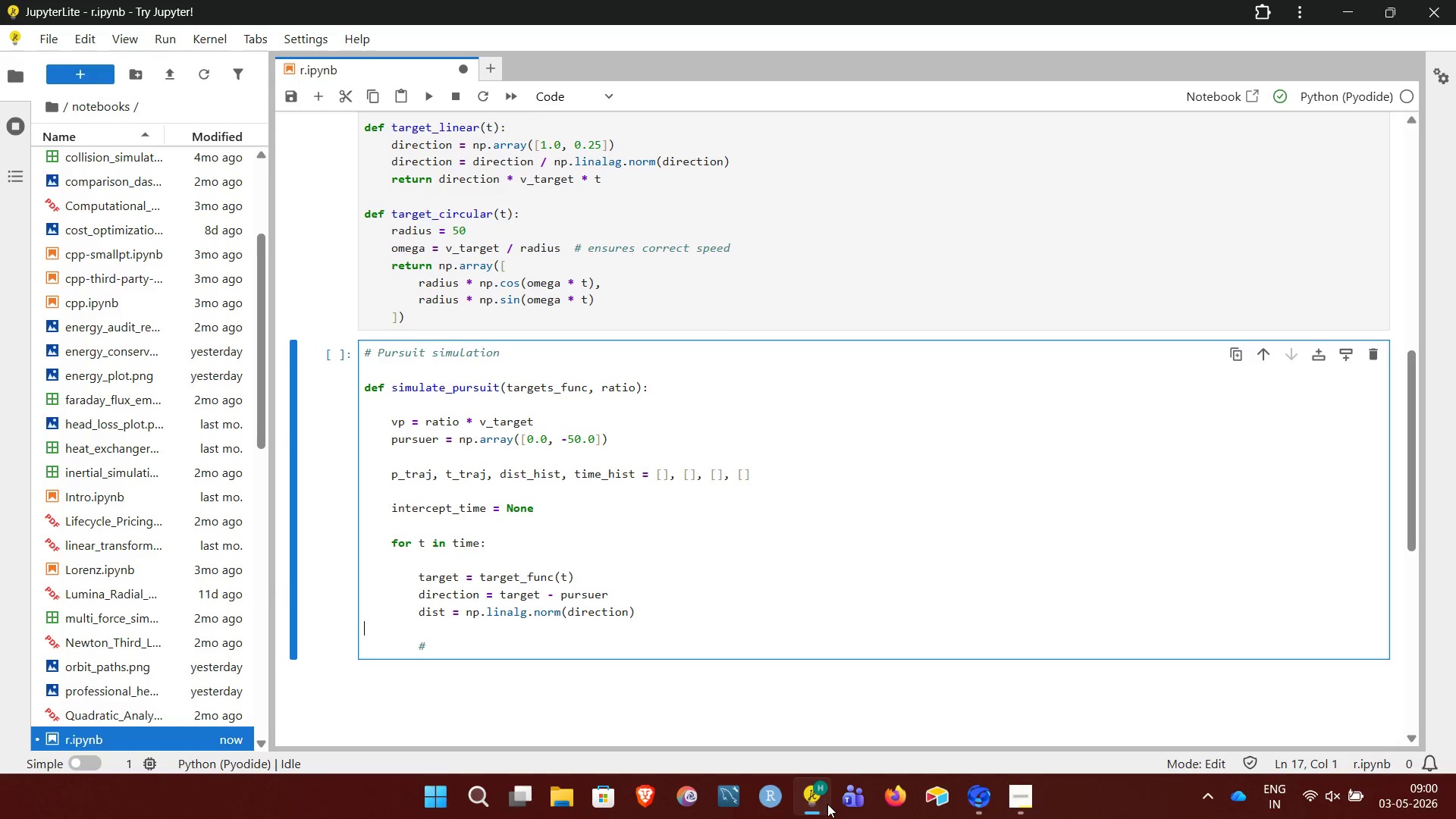 
key(Backspace)
 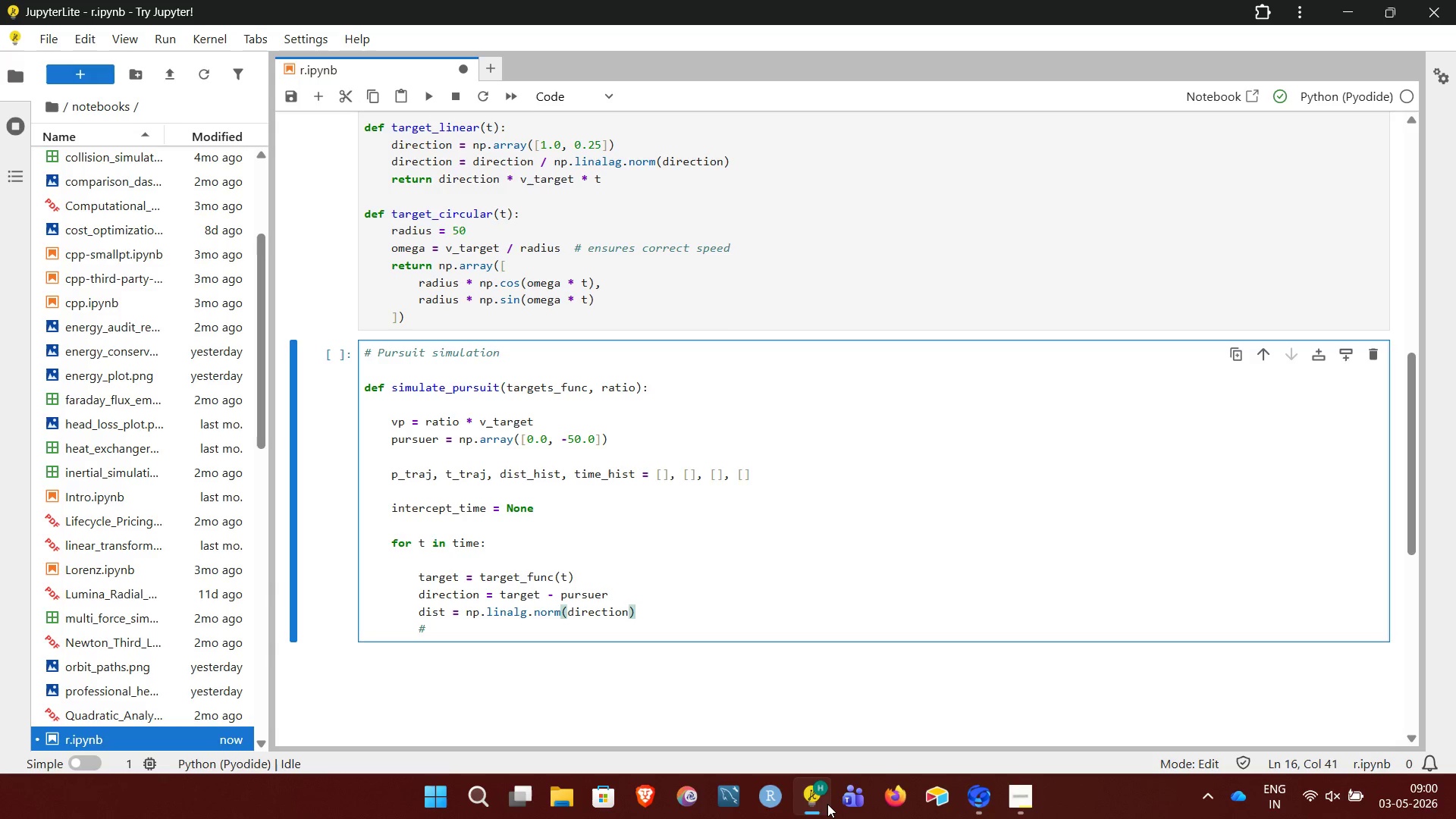 
key(NumpadEnter)
 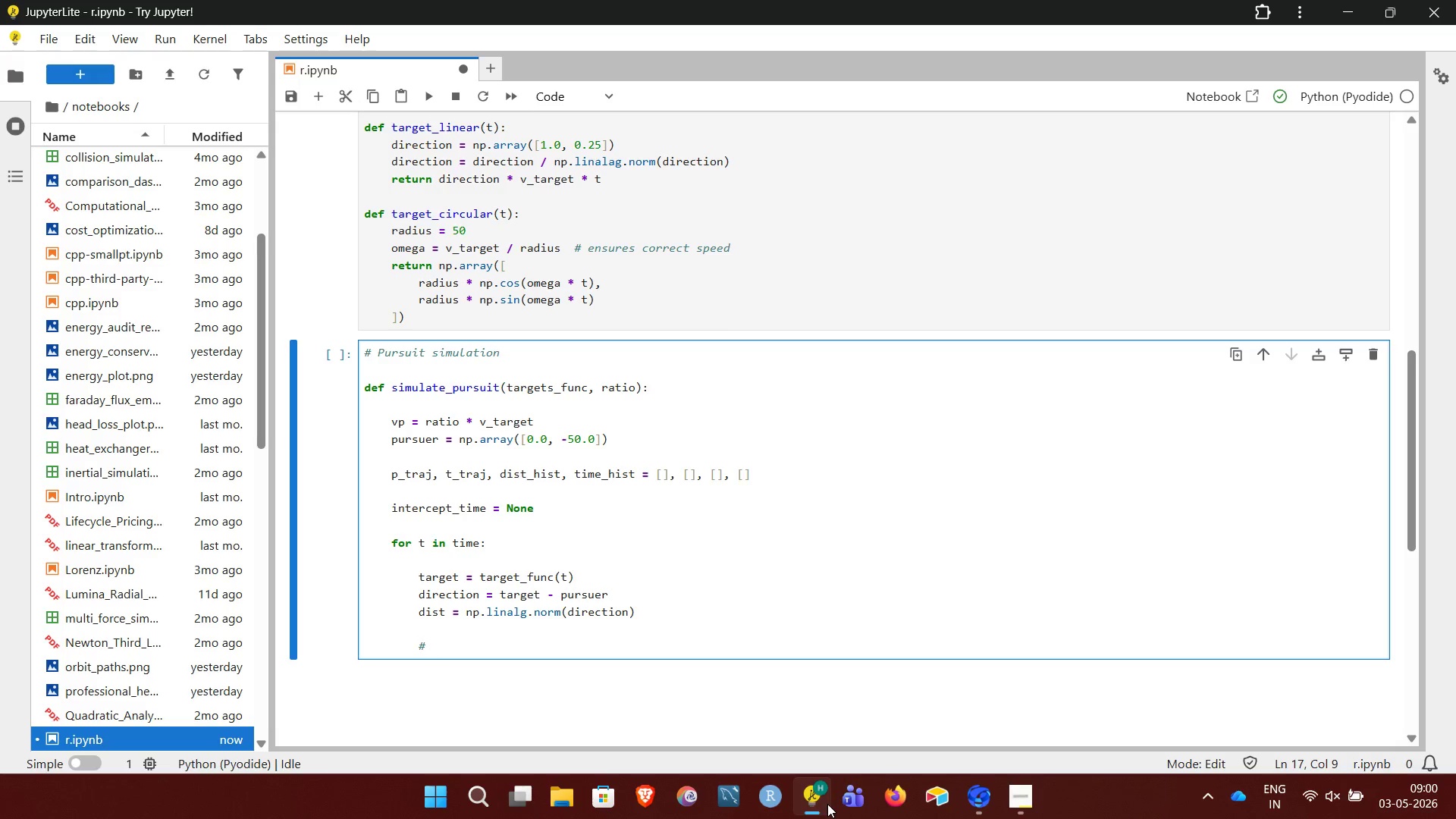 
key(ArrowDown)
 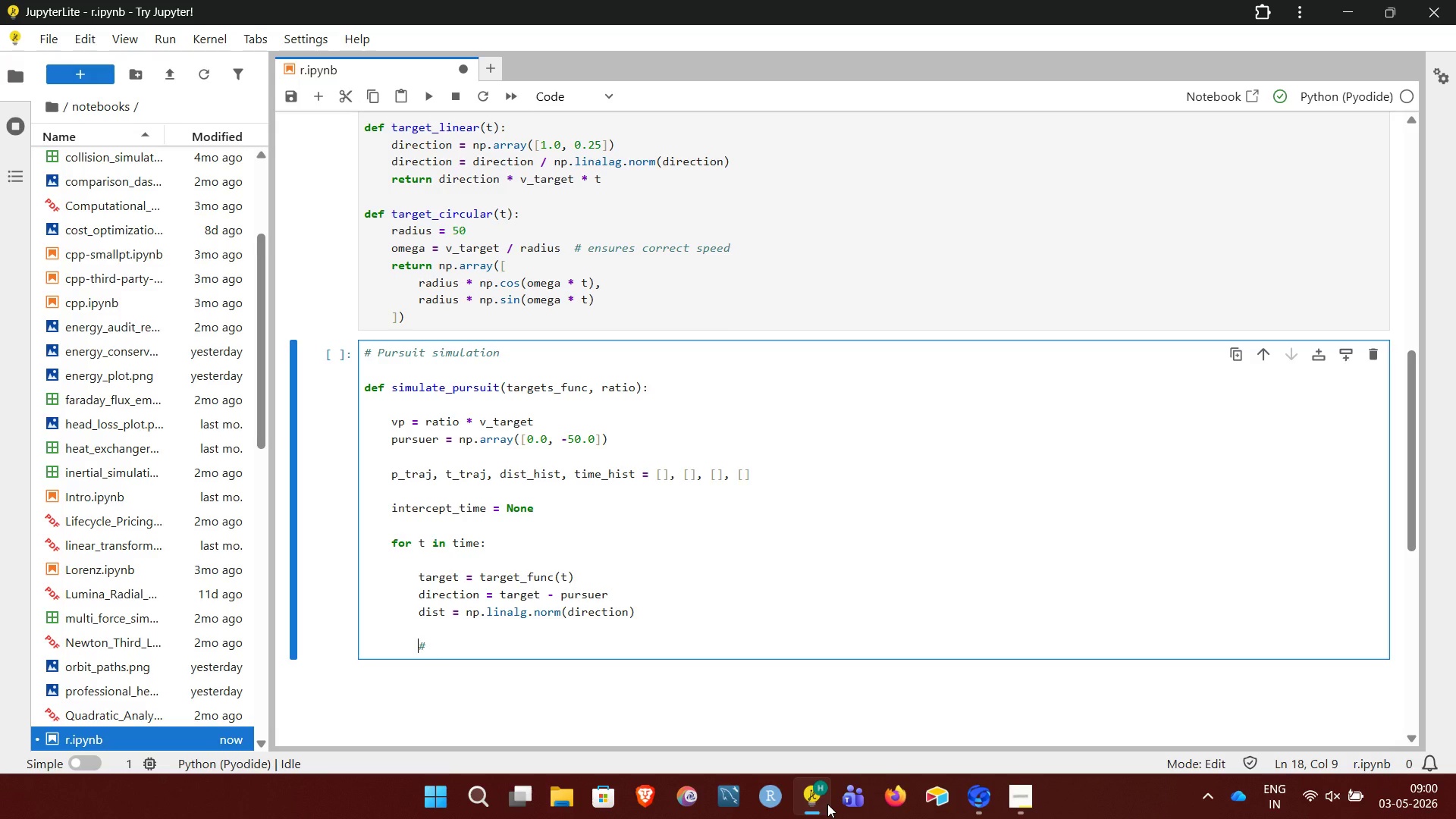 
key(Insert)
 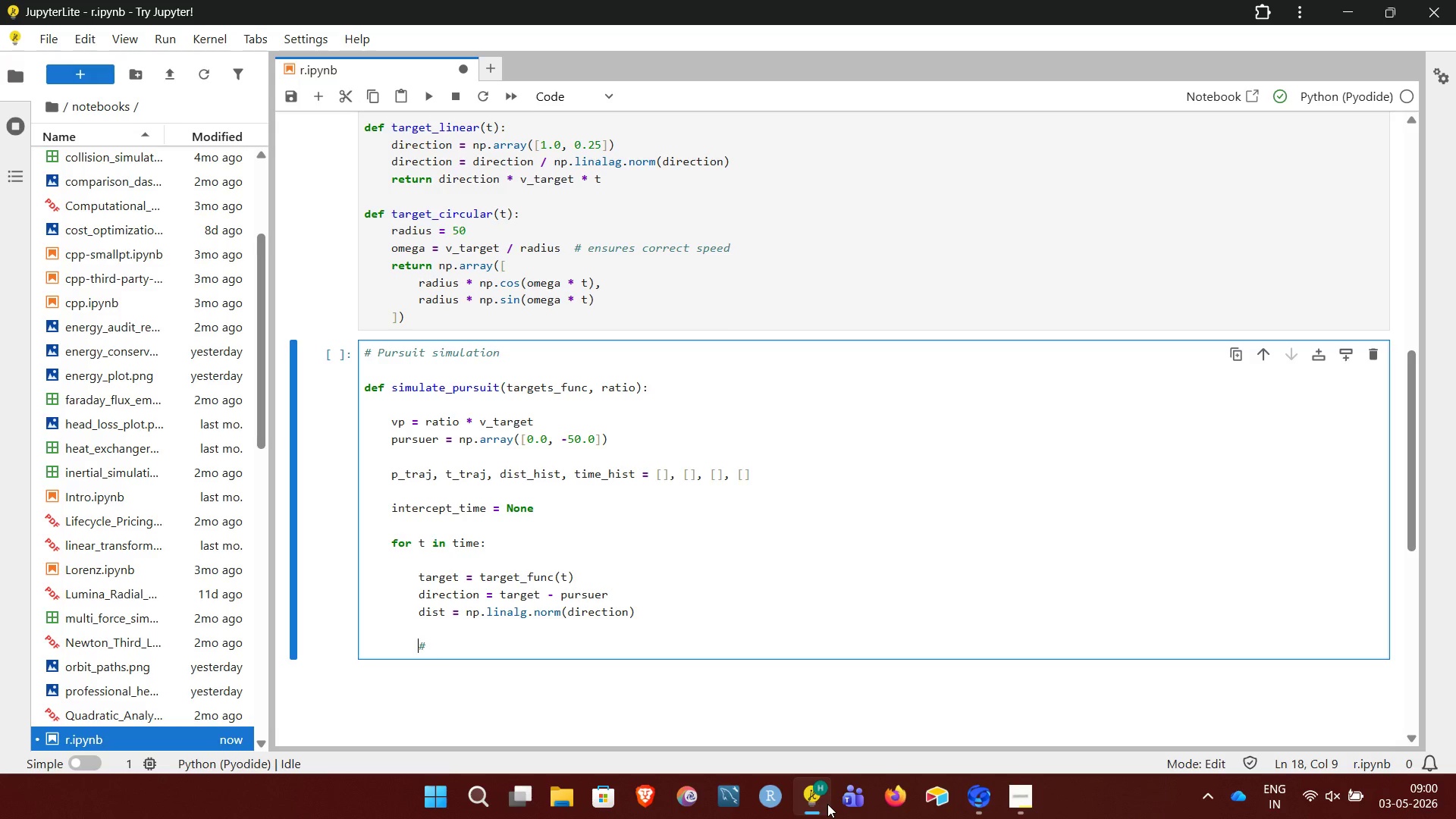 
key(ArrowRight)
 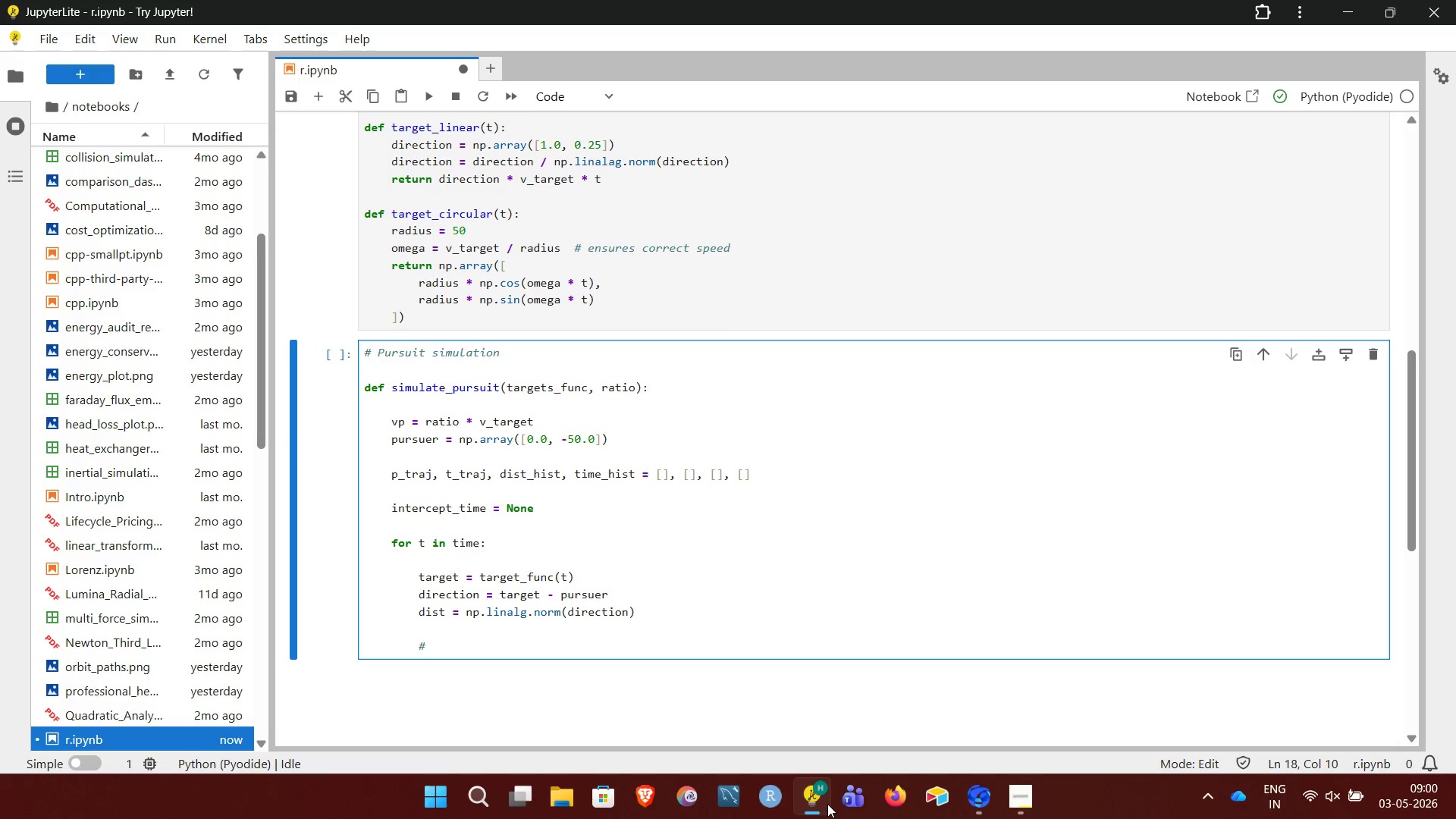 
key(Space)
 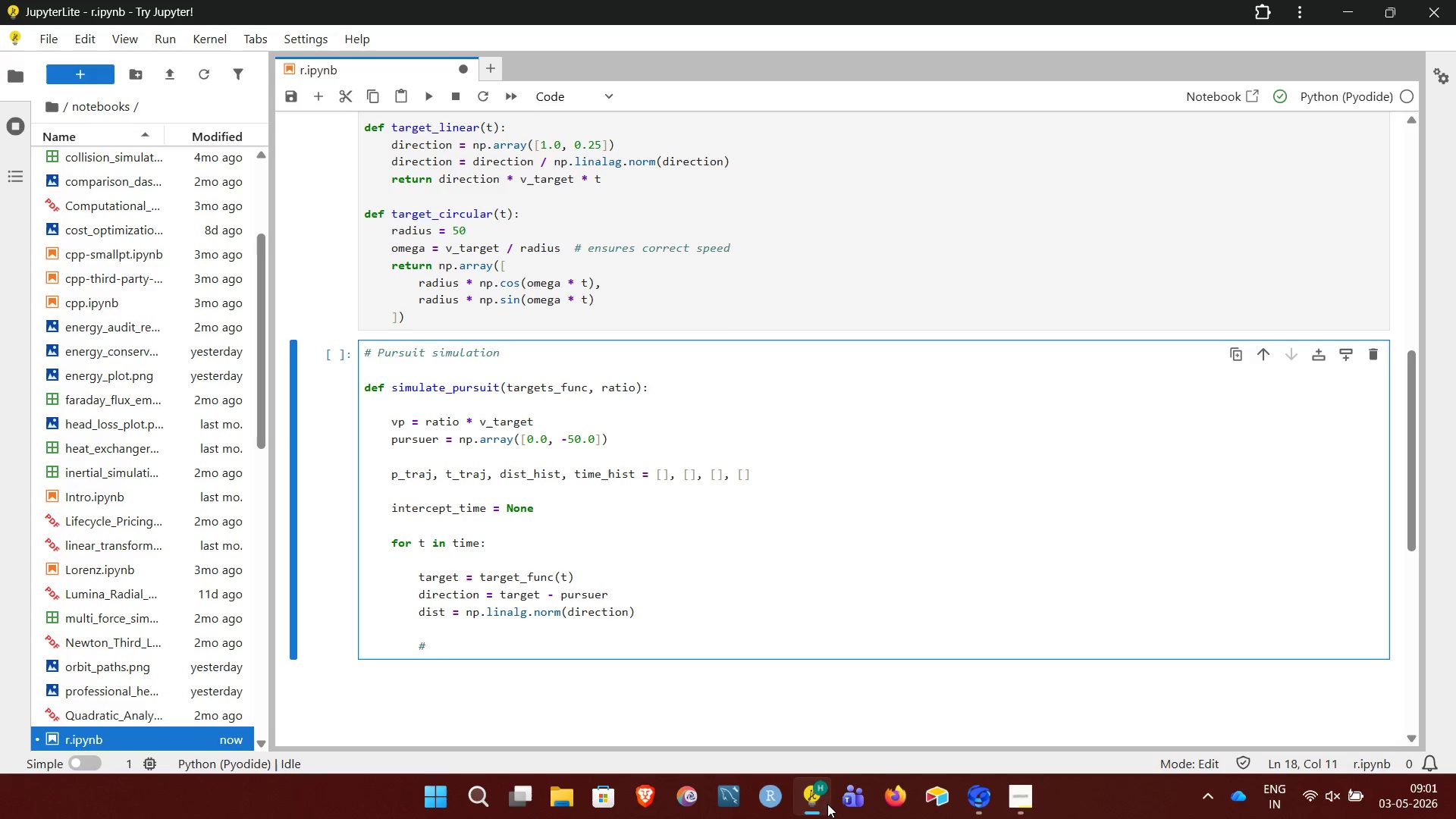 
wait(6.52)
 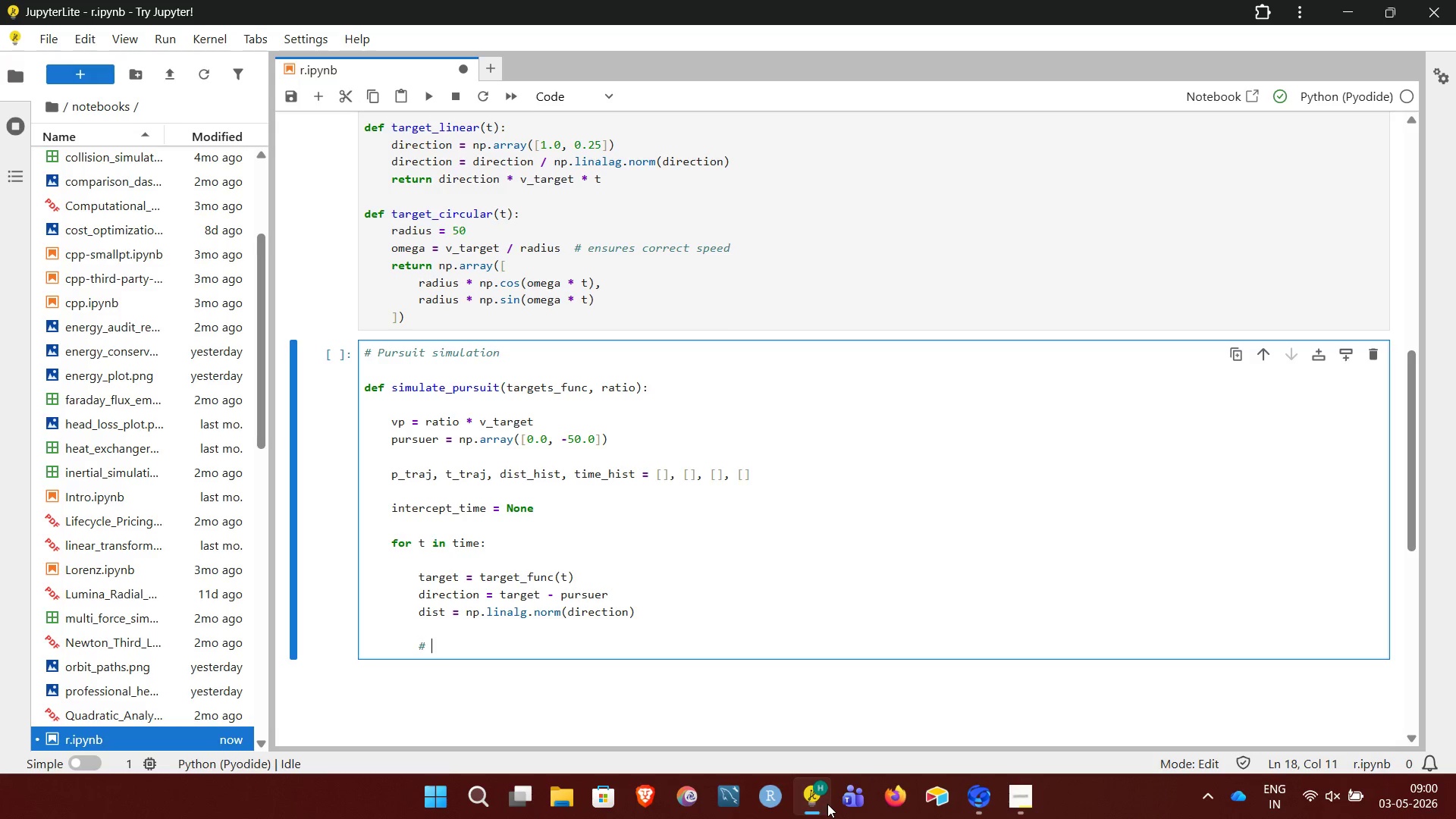 
type(Not)
key(Backspace)
type(r)
 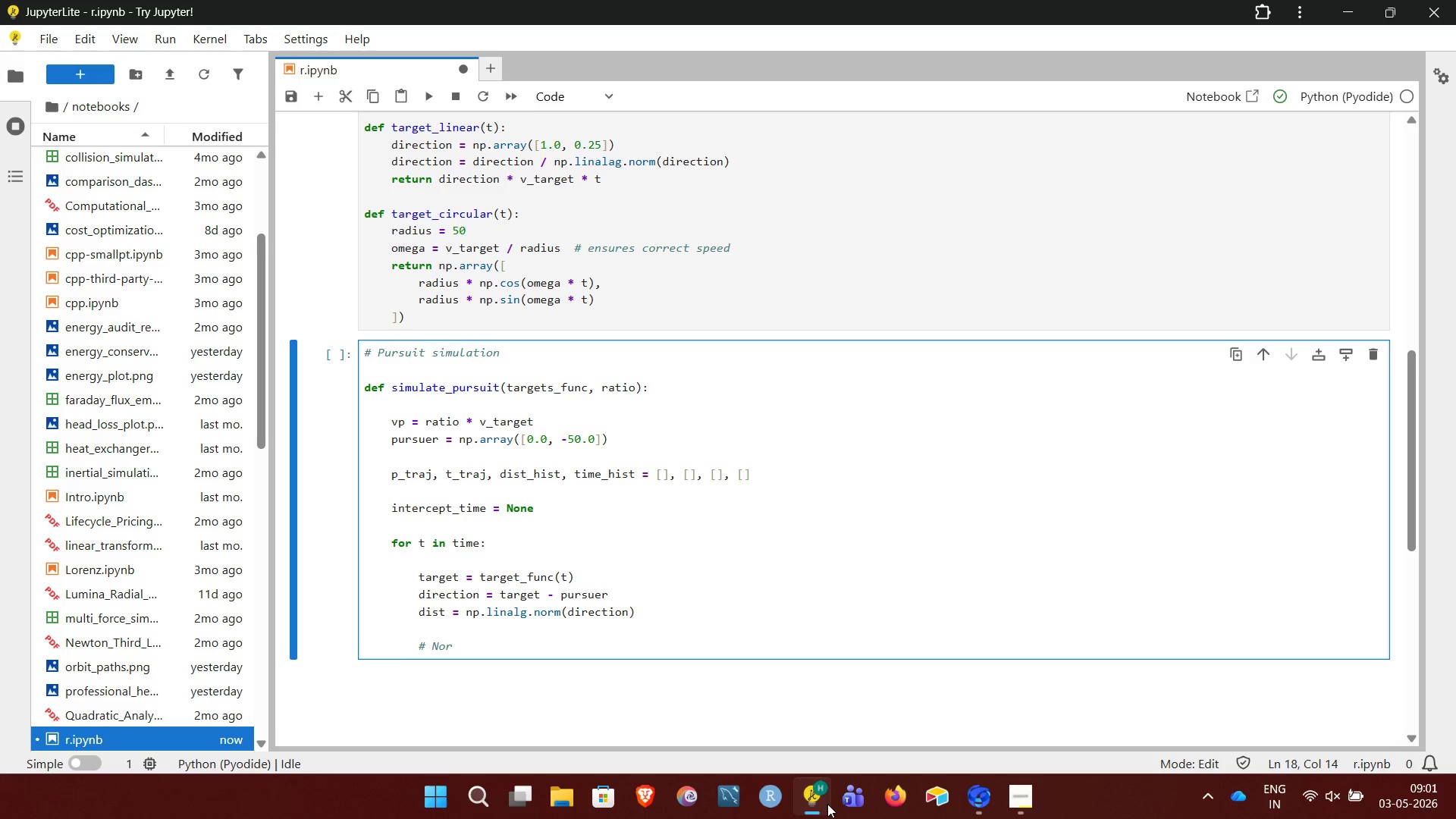 
type(maliz)
 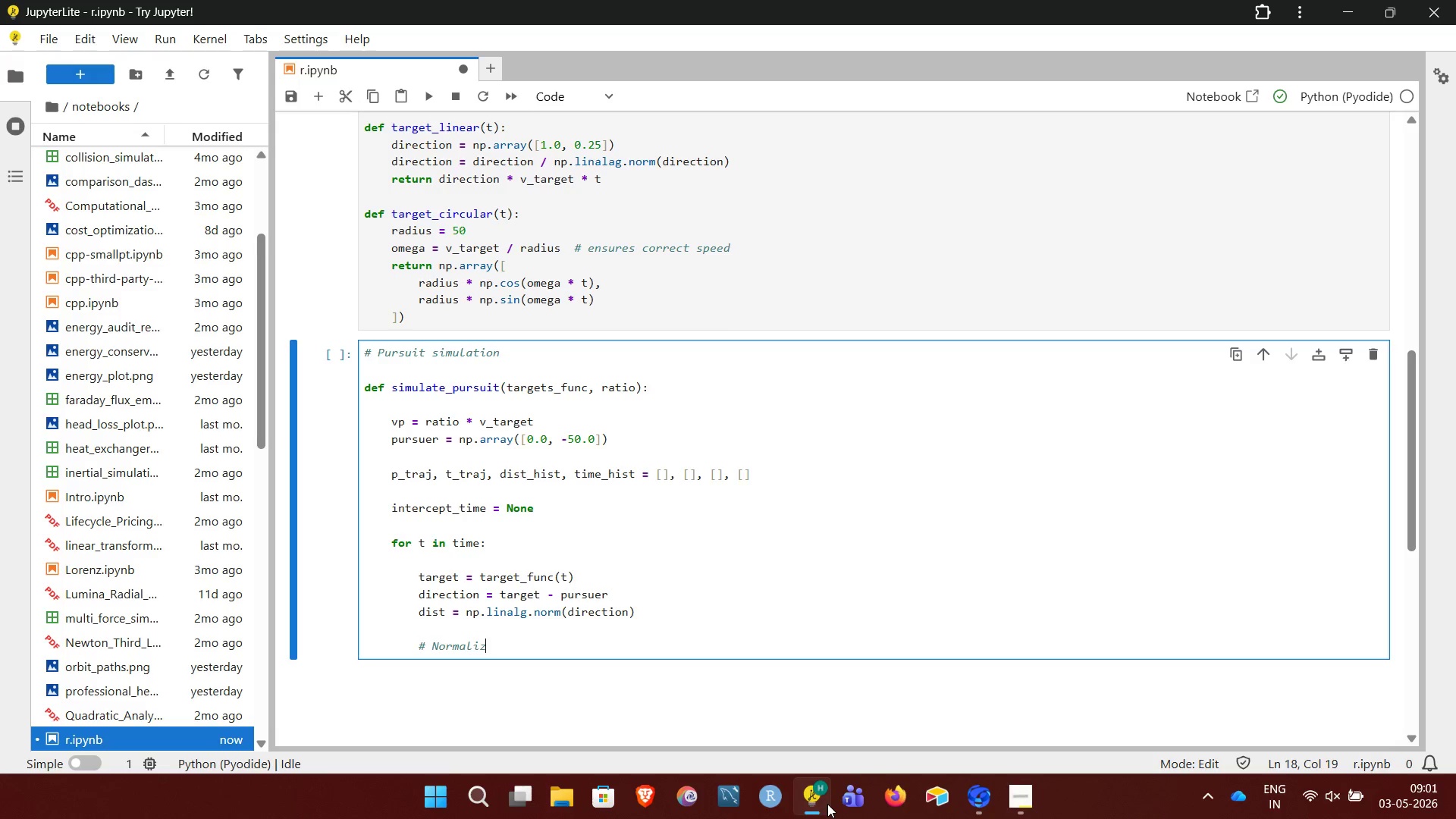 
type(e safety)
 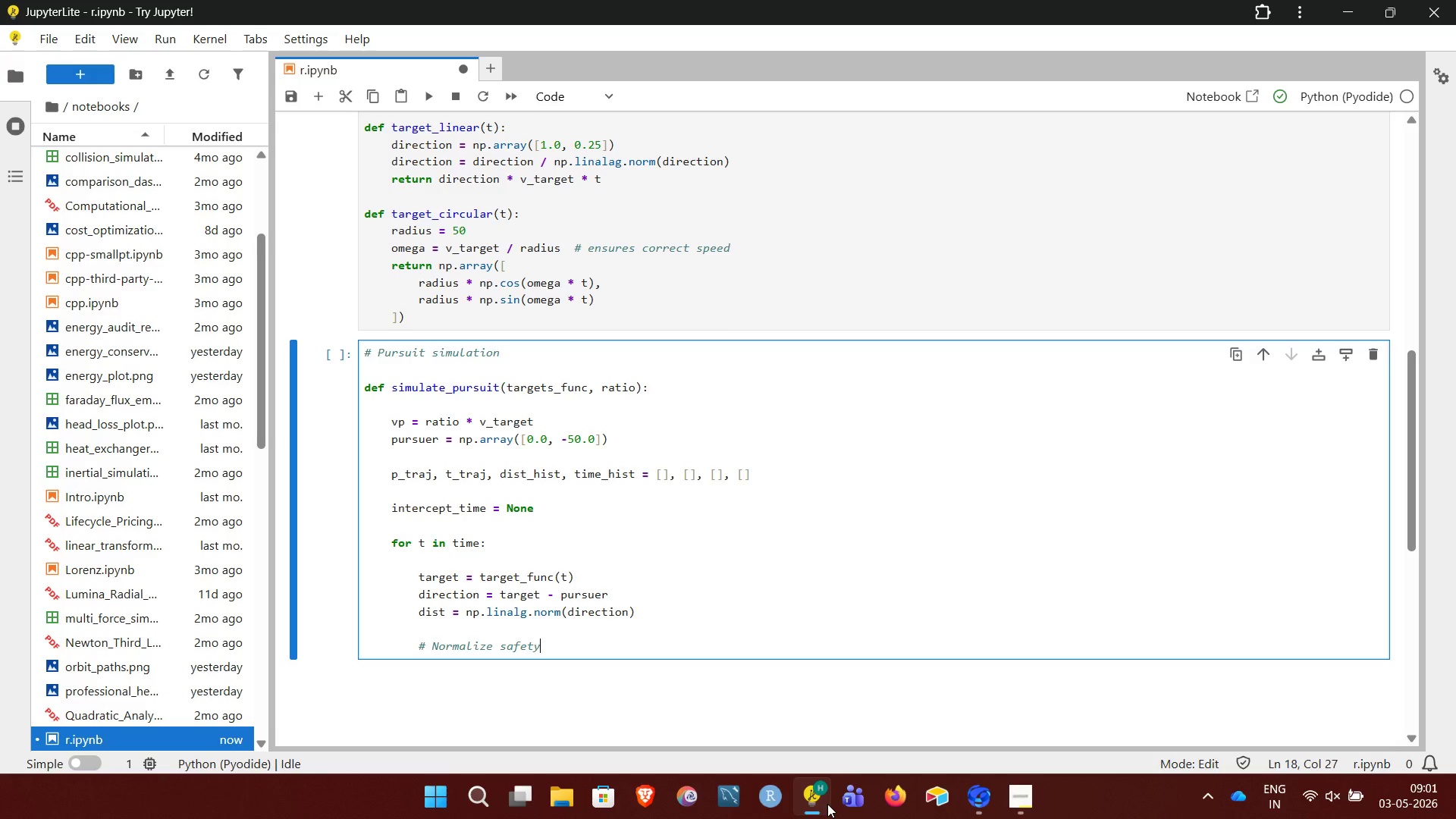 
key(Backspace)
key(Backspace)
type(ly)
key(NumpadEnter)
type(if dist )
 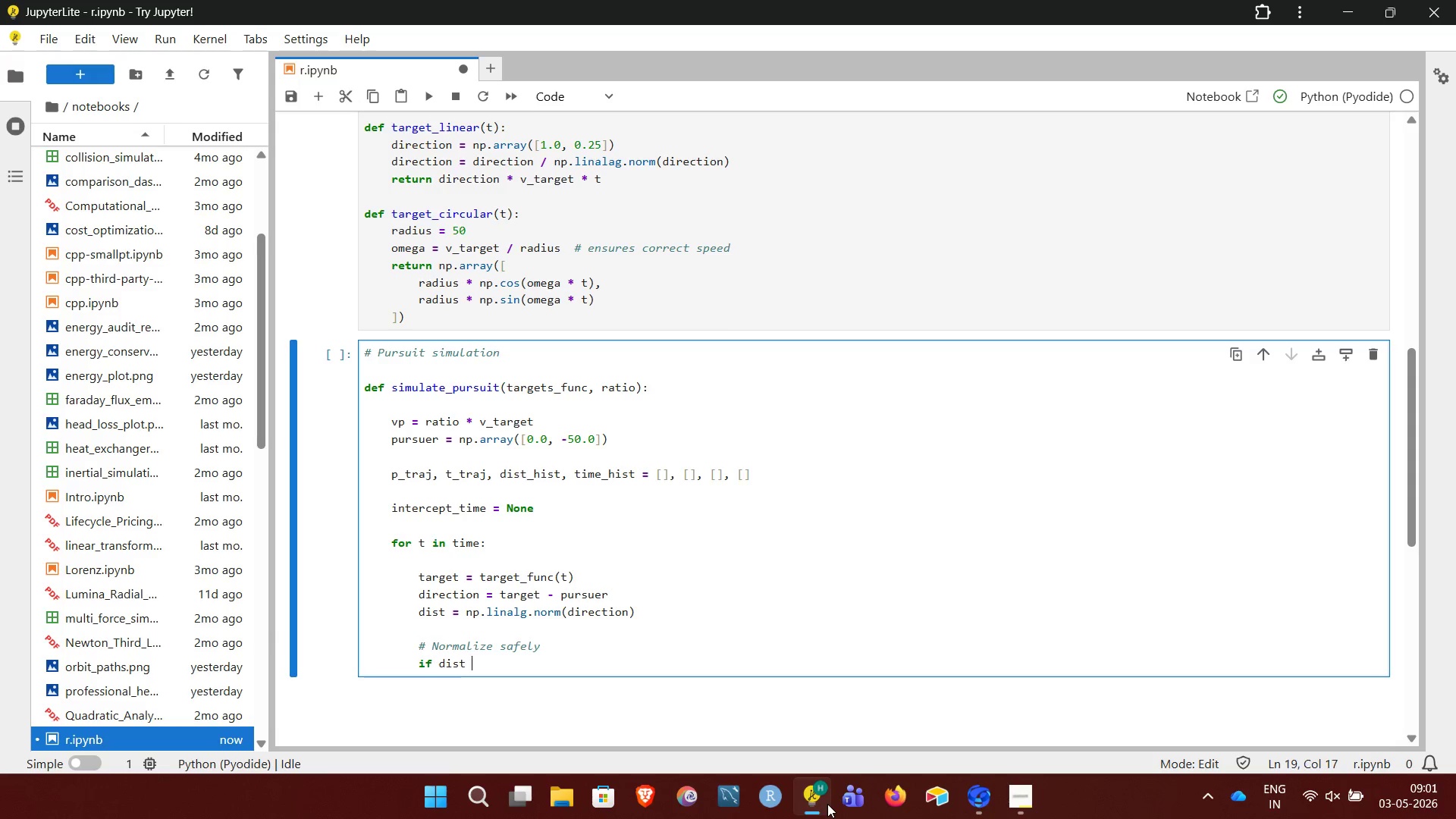 
hold_key(key=ShiftRight, duration=1.2)
 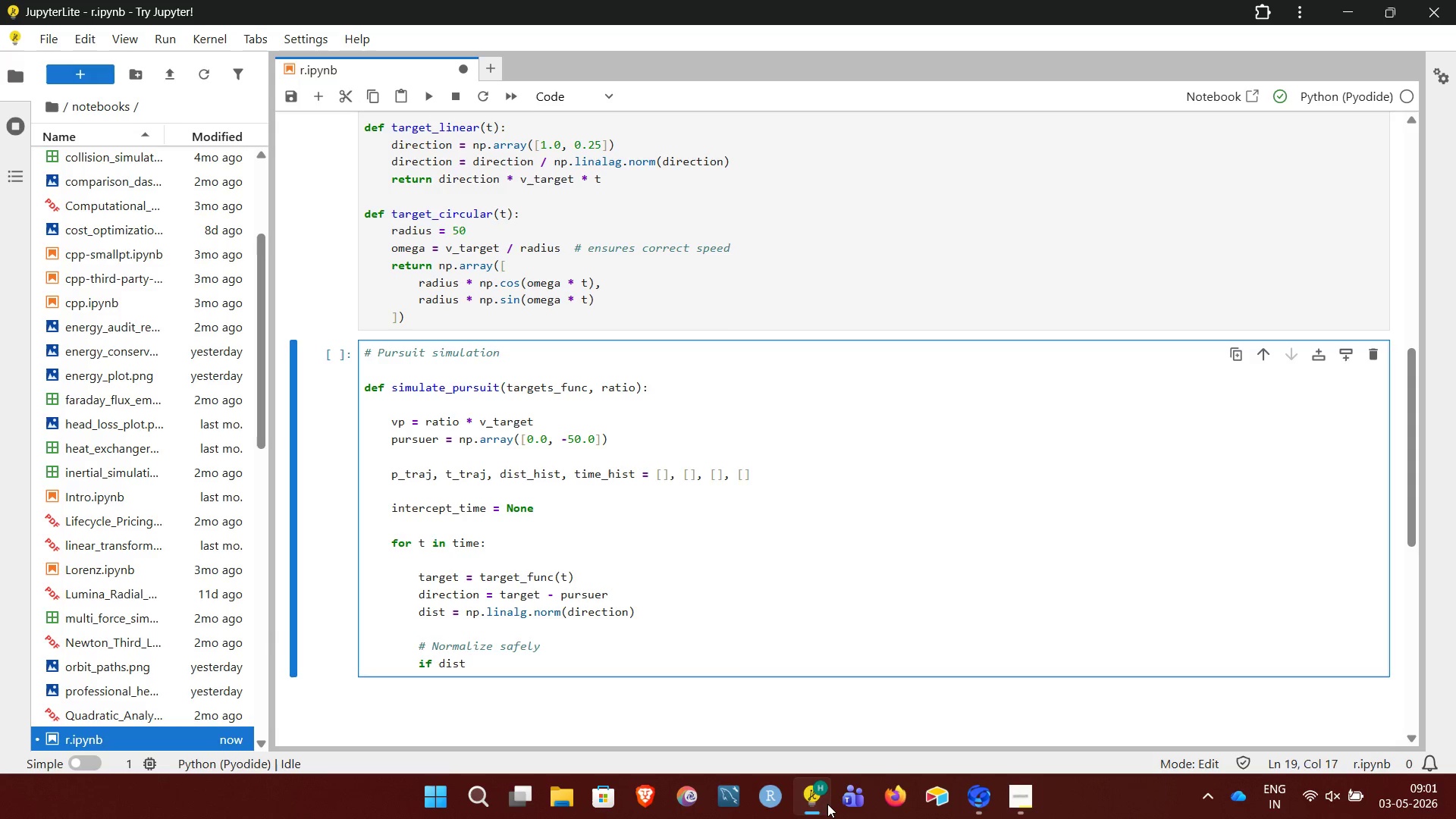 
key(Shift+1)
 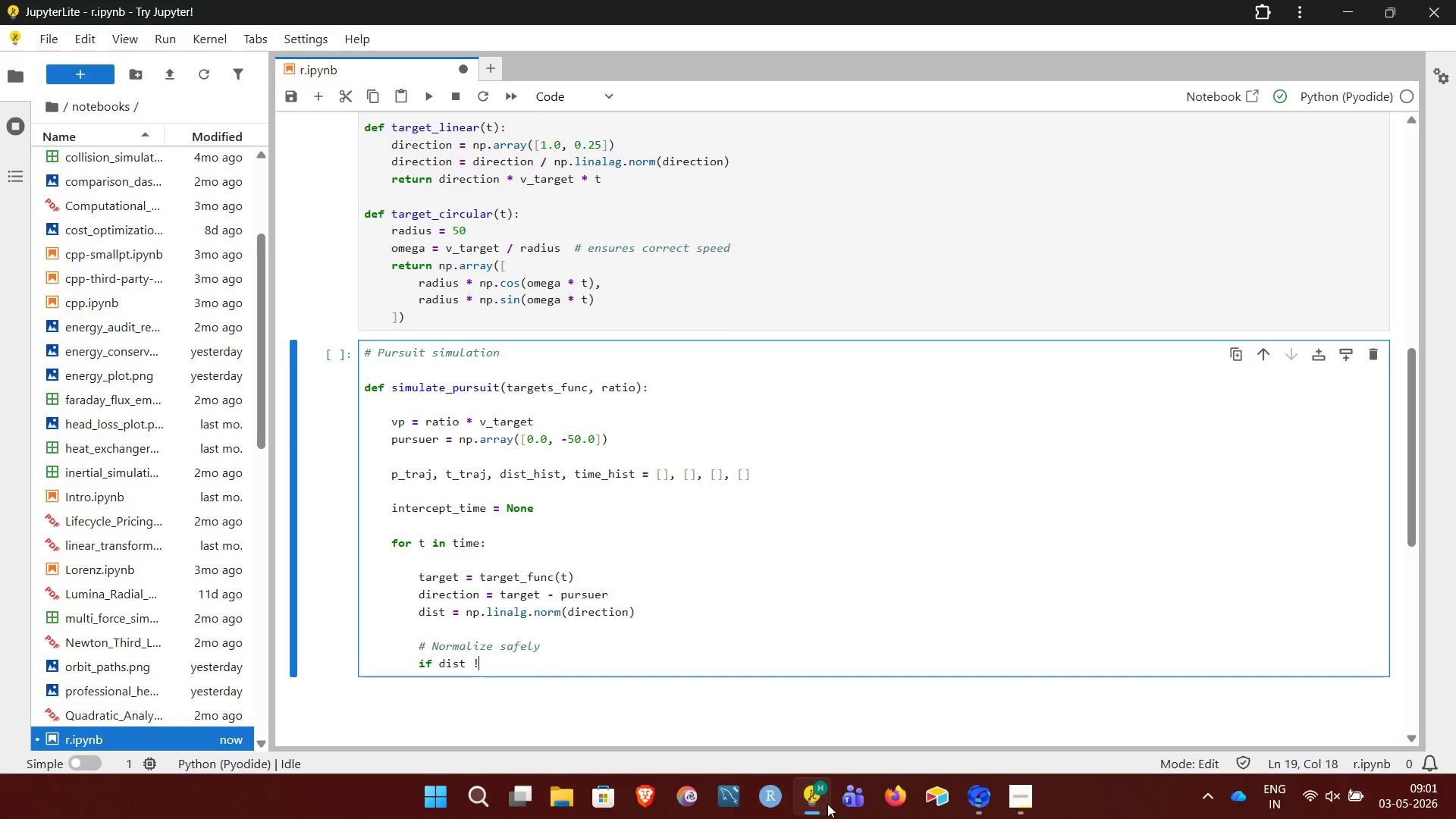 
key(Equal)
 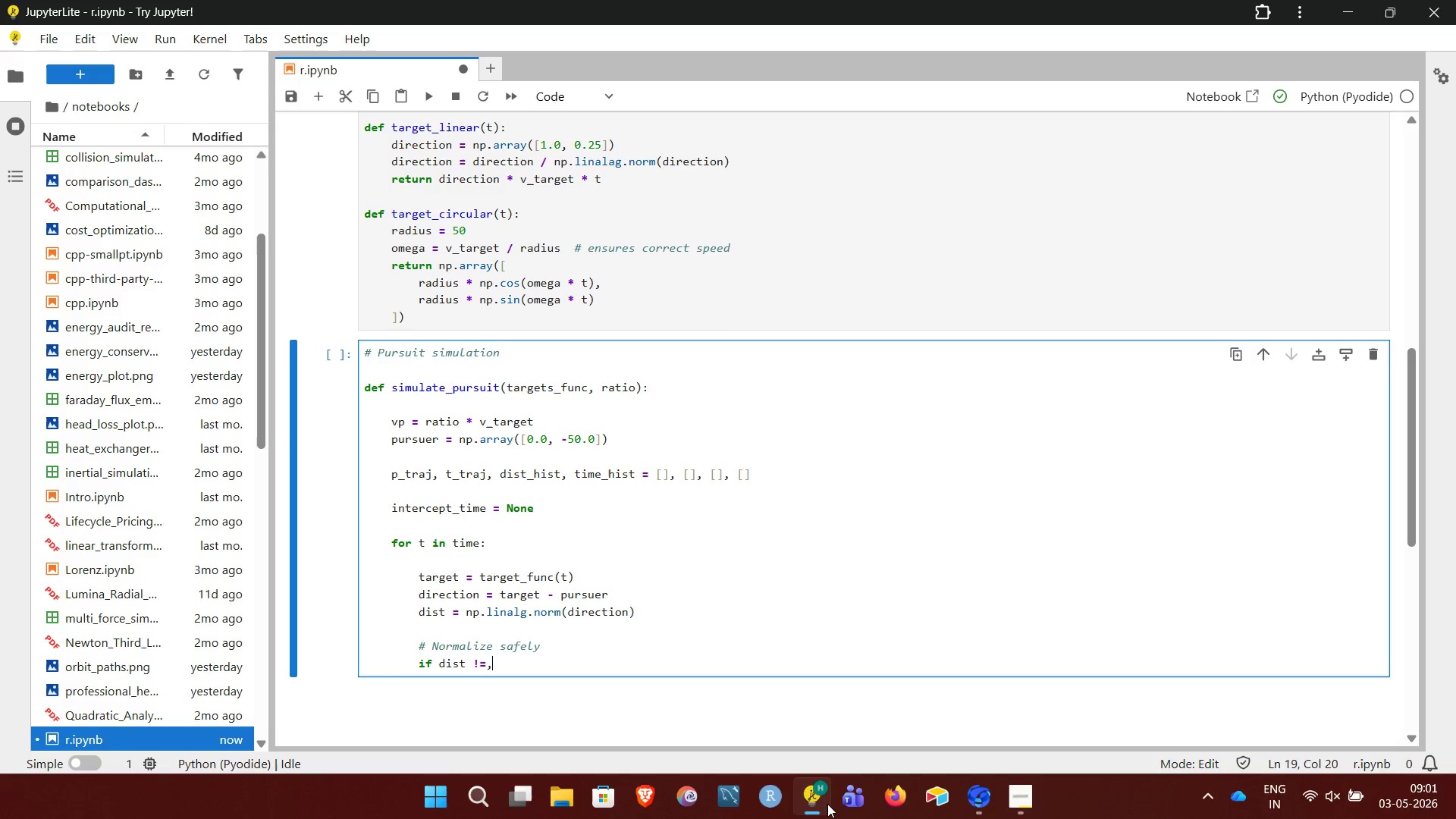 
key(Comma)
 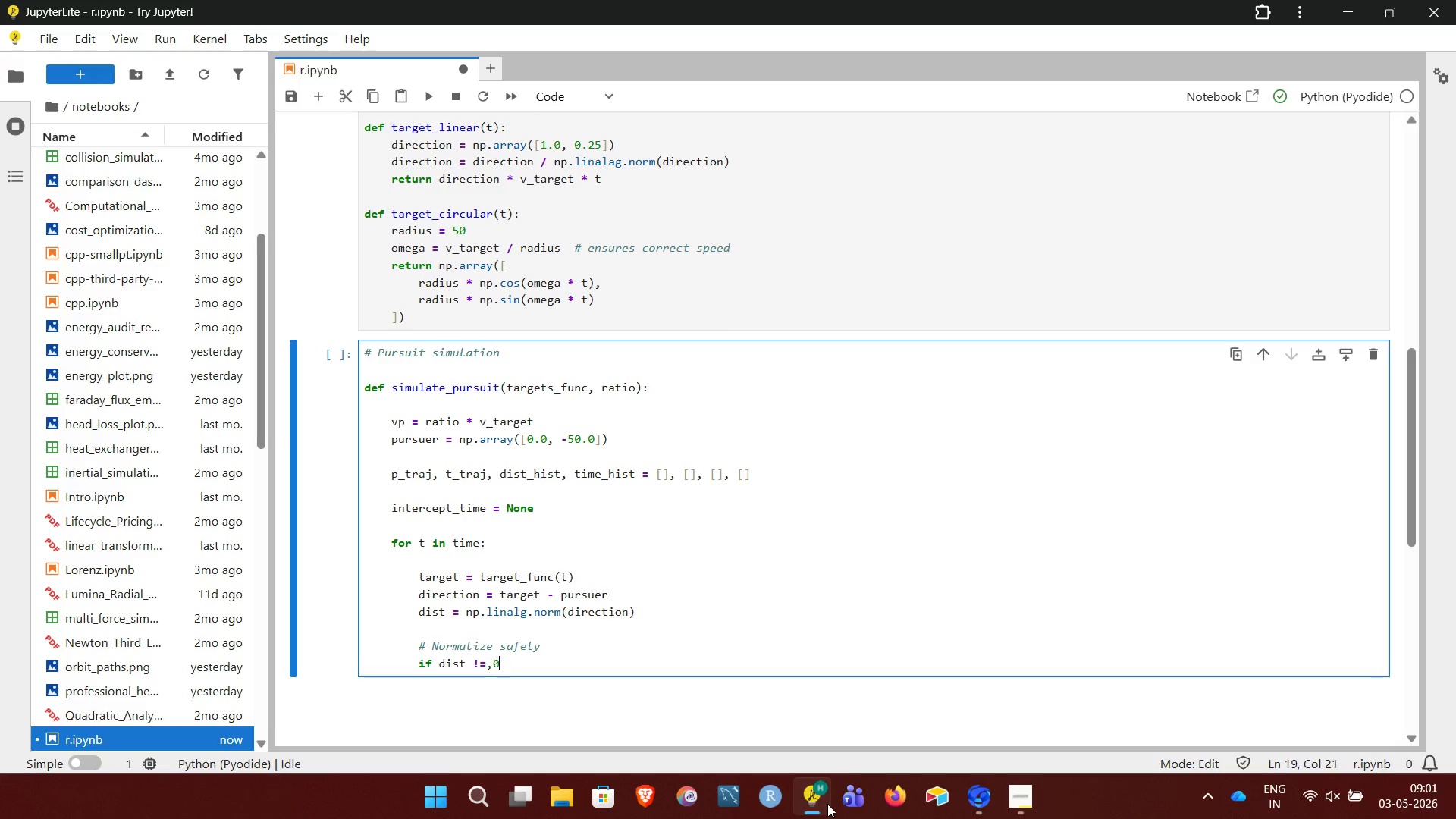 
key(Insert)
 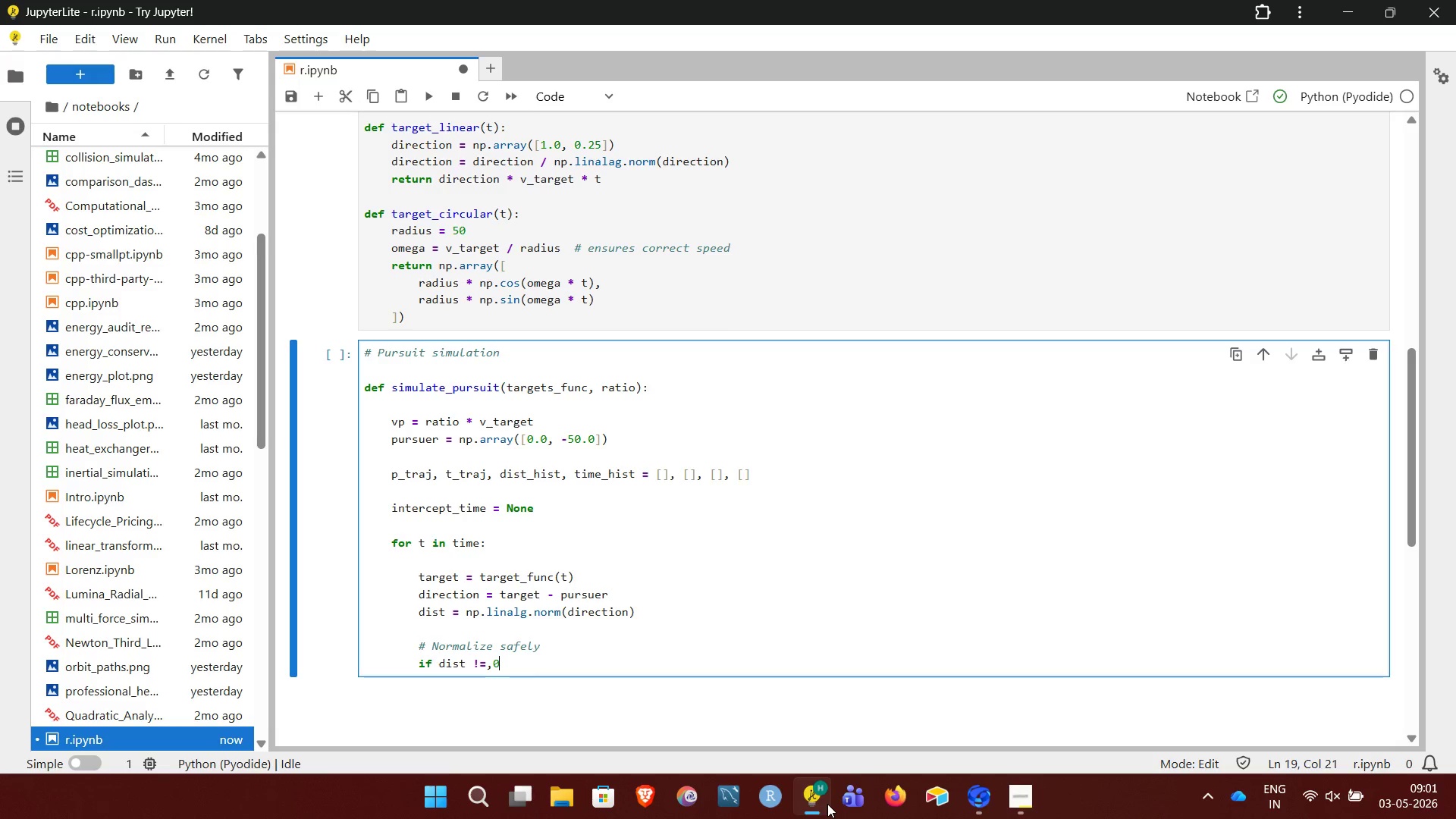 
key(0)
 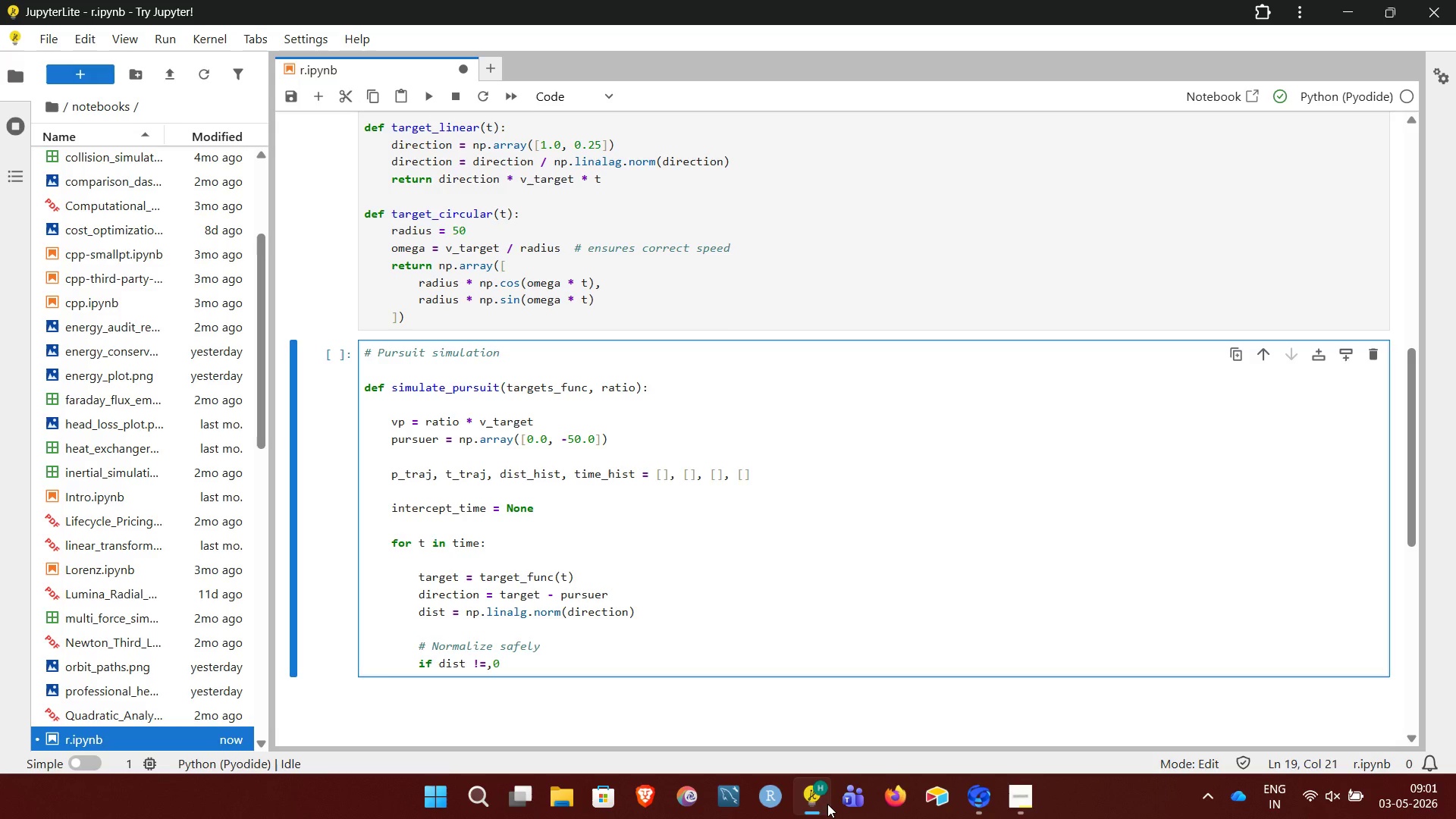 
key(Backspace)
 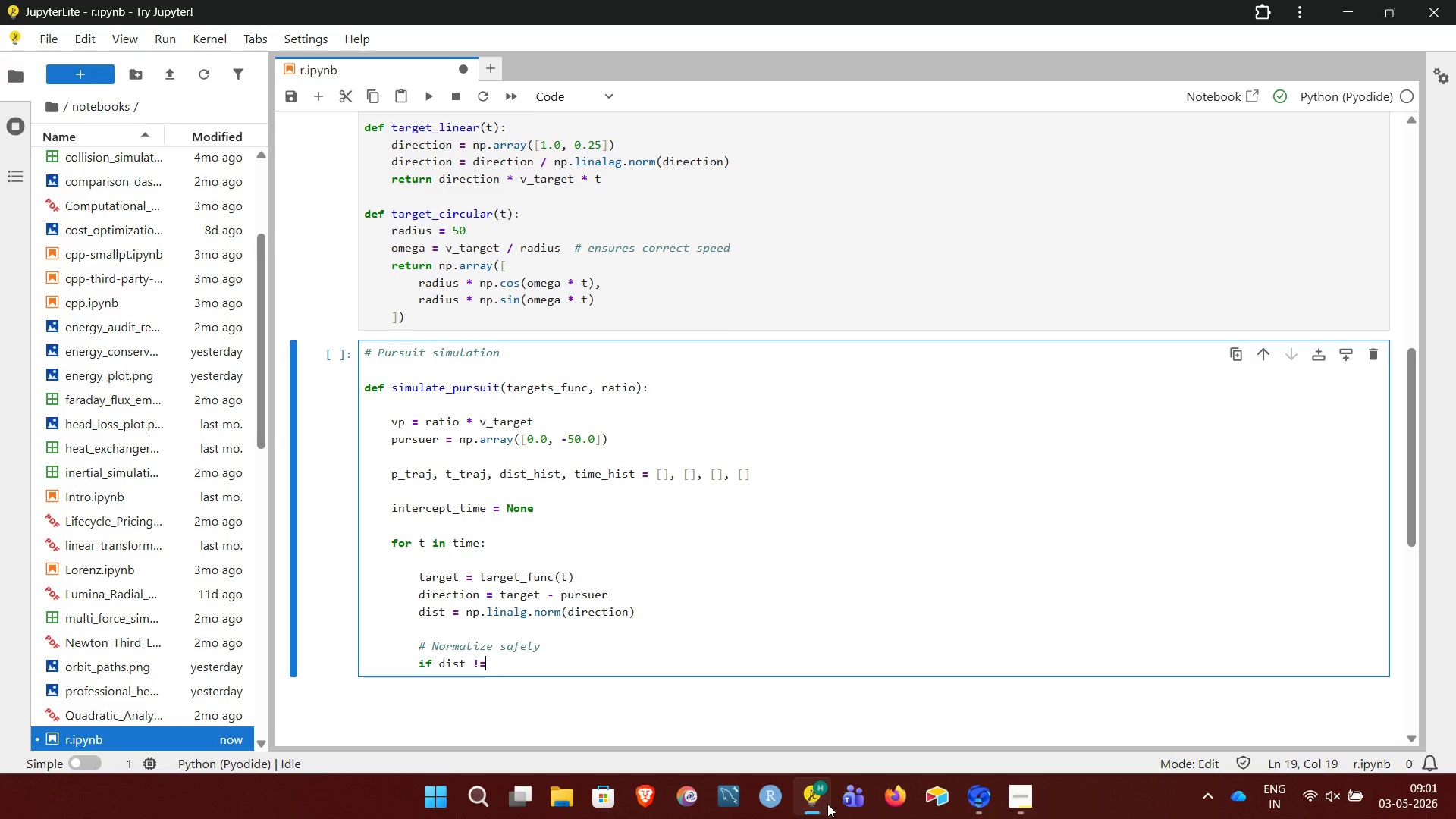 
key(Backspace)
 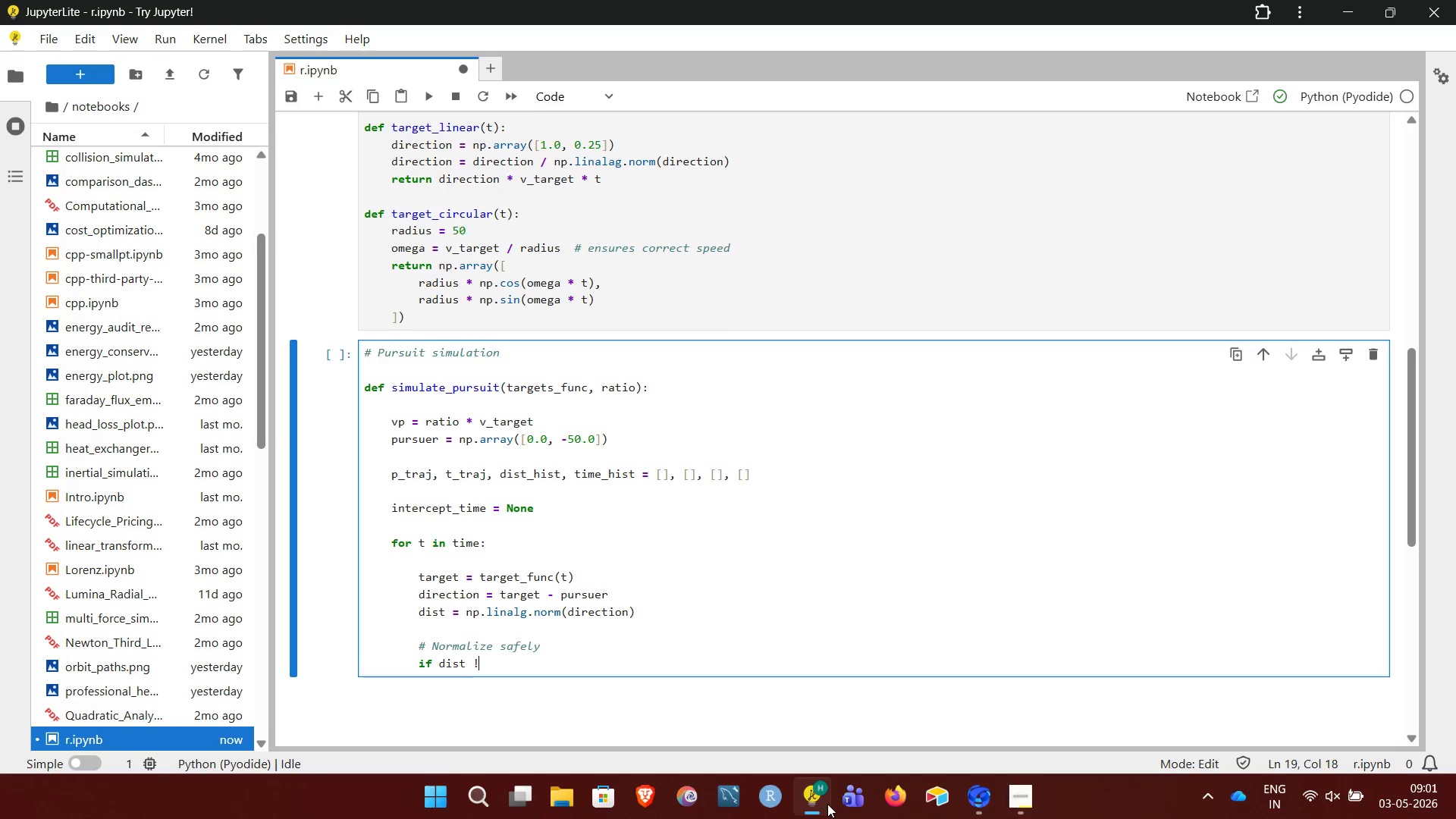 
key(Backspace)
 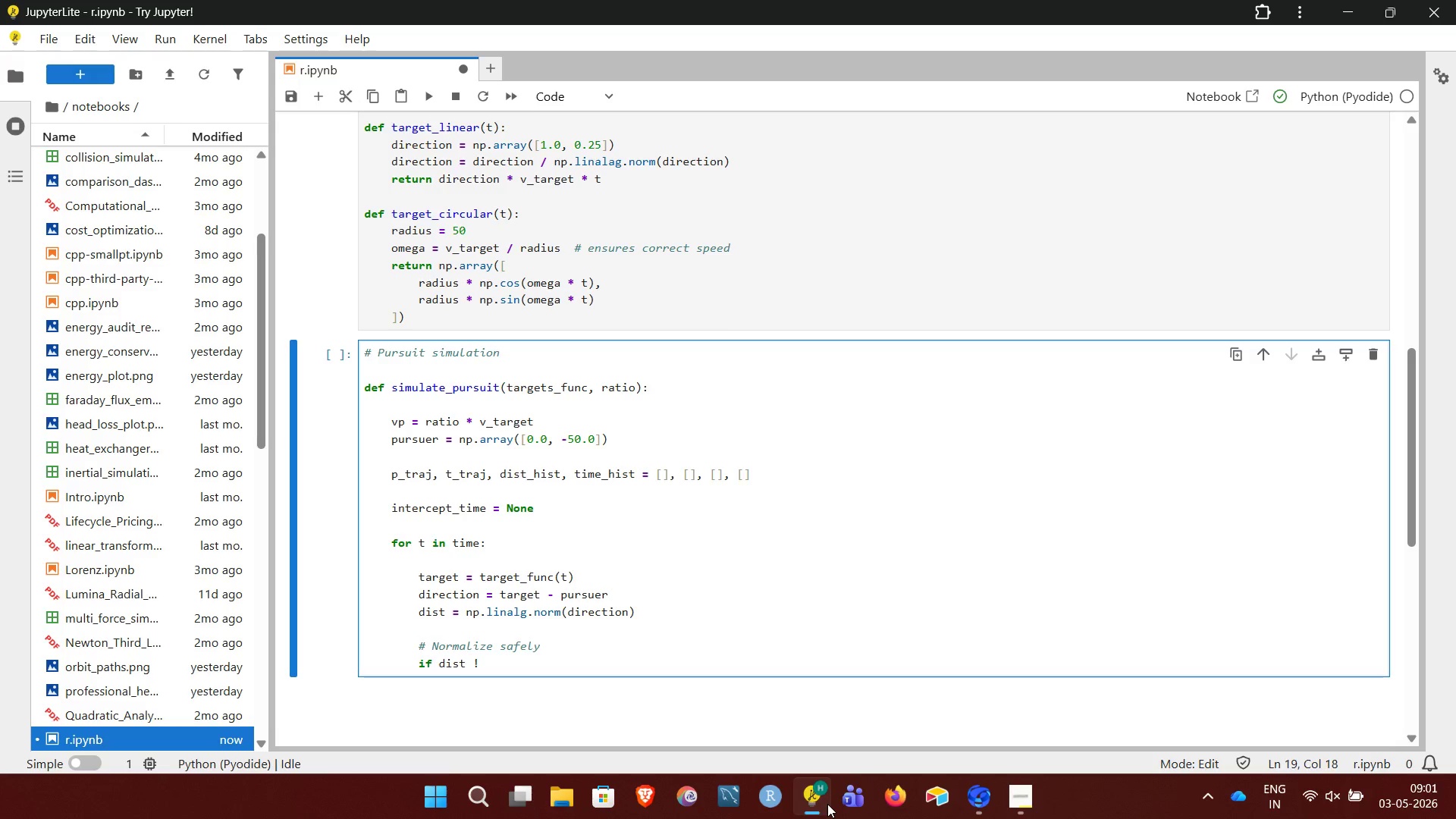 
key(Minus)
 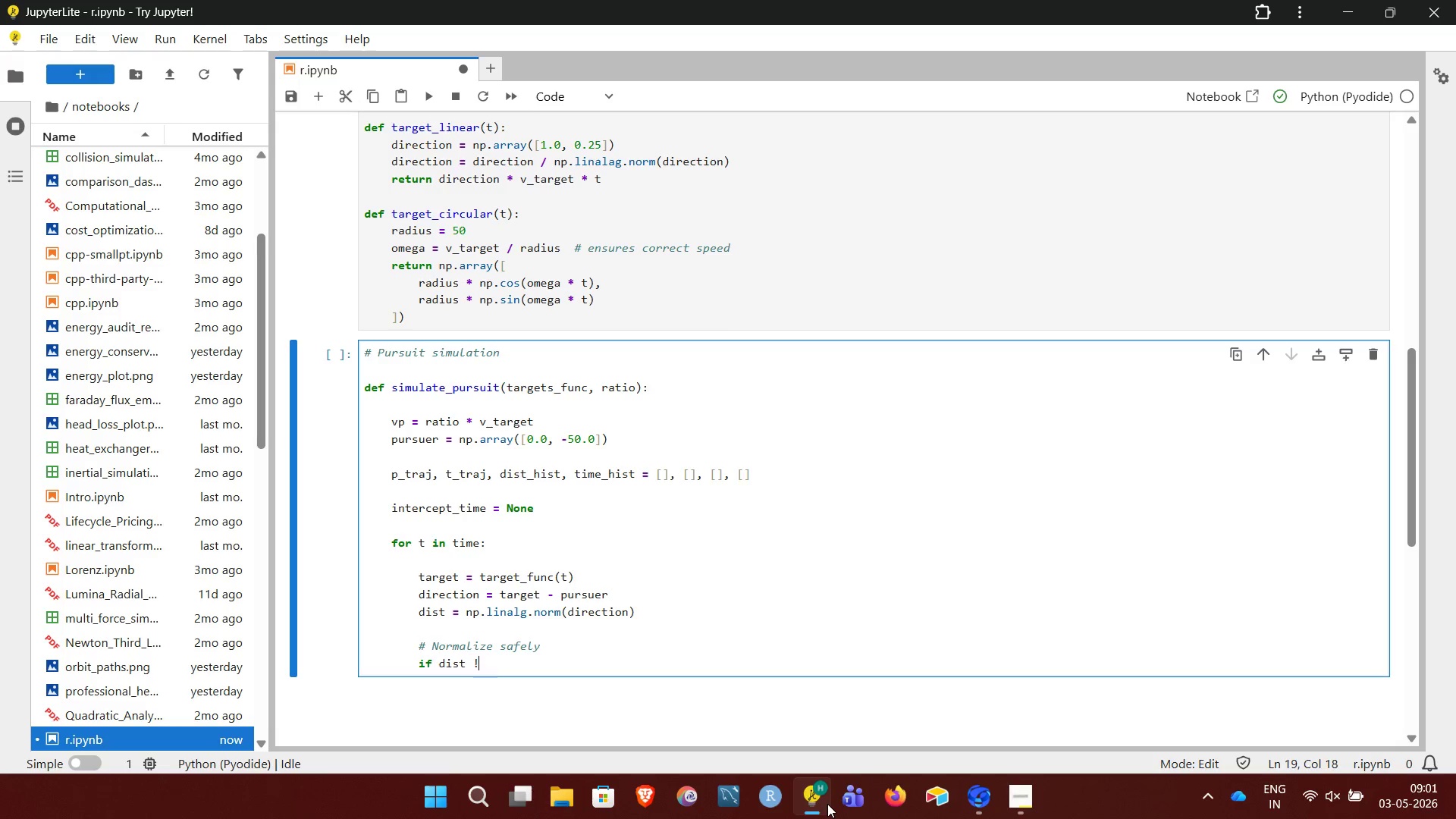 
key(Backspace)
 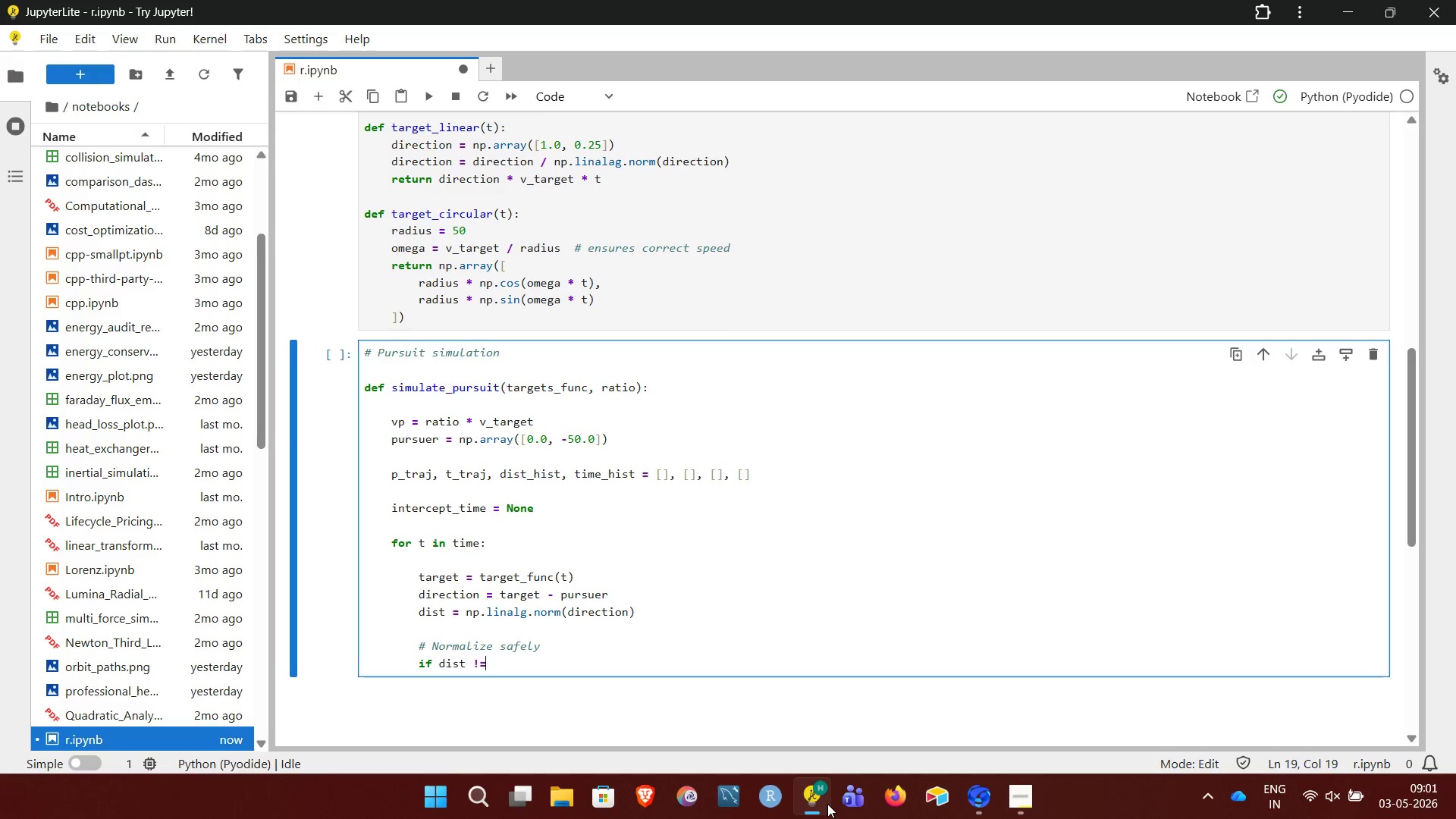 
key(Equal)
 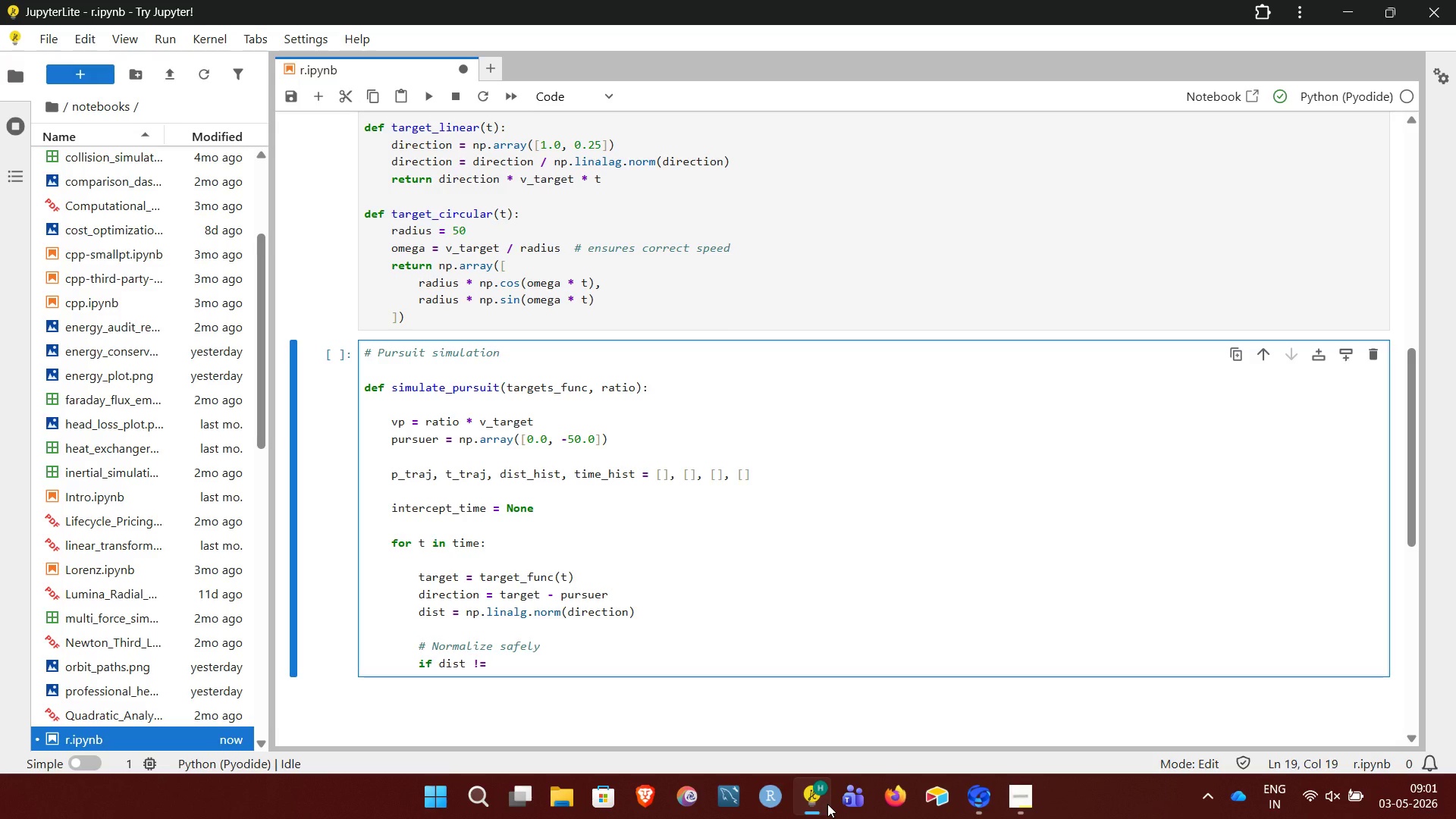 
key(Space)
 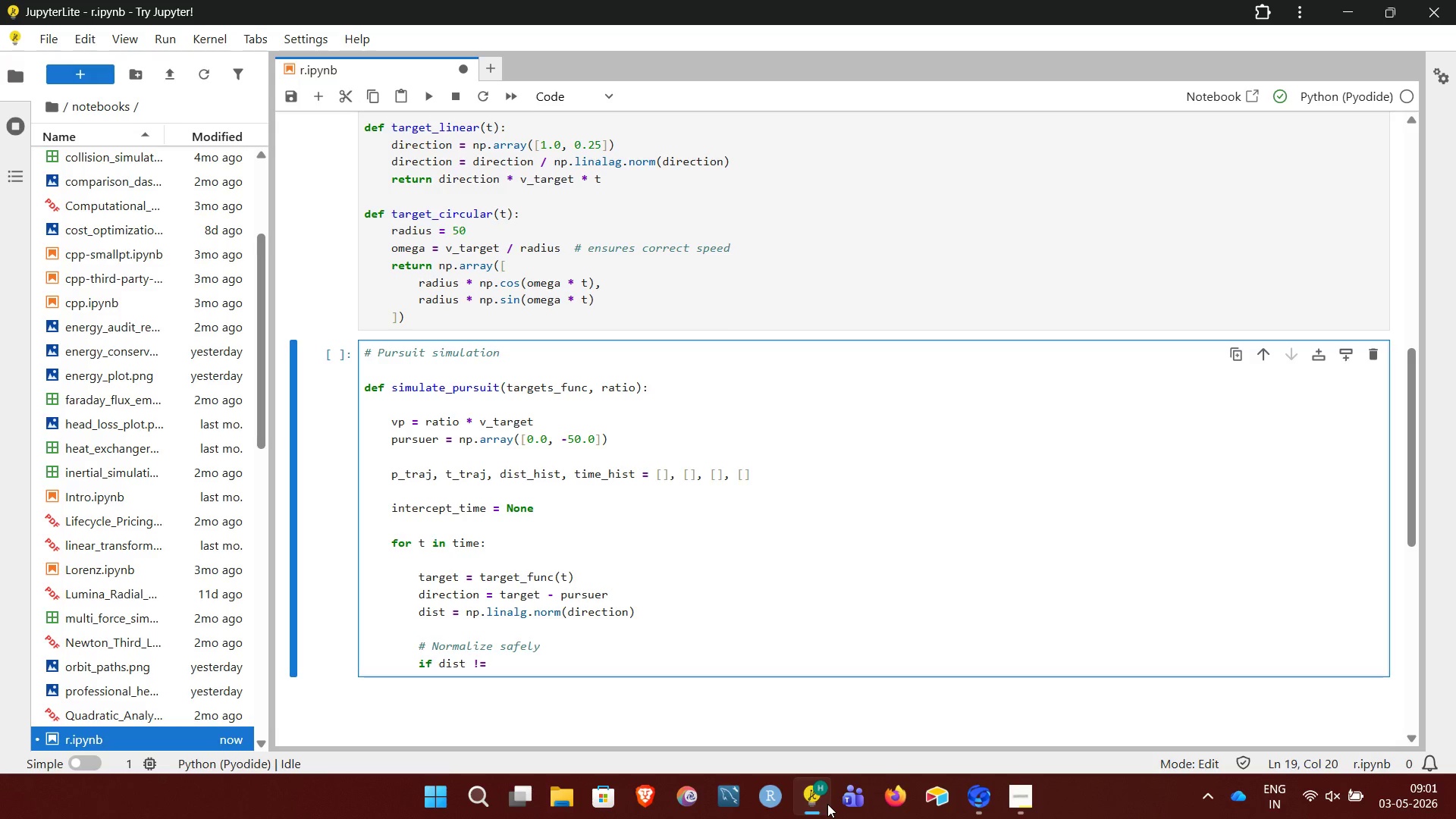 
key(0)
 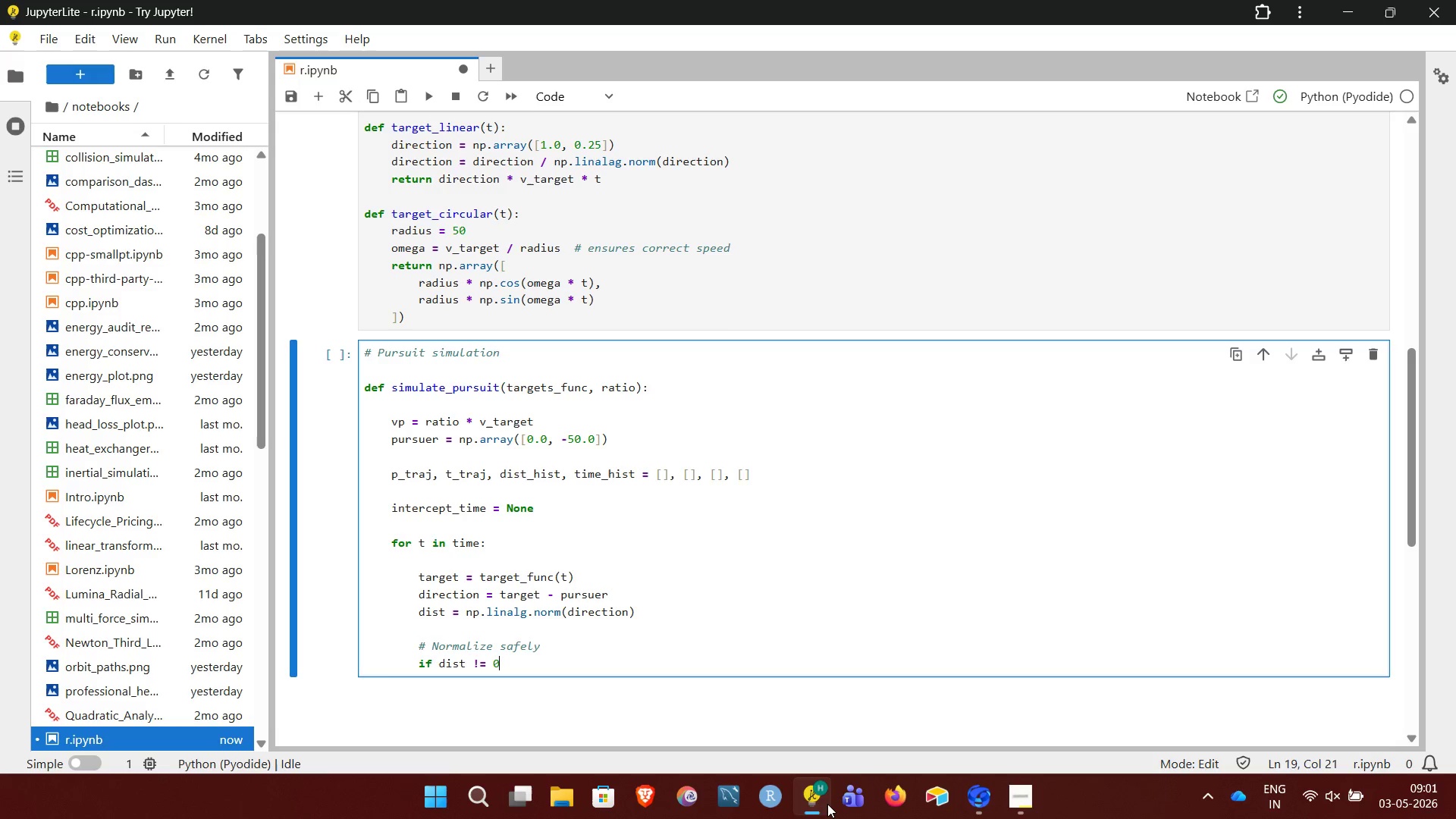 
key(ArrowRight)
 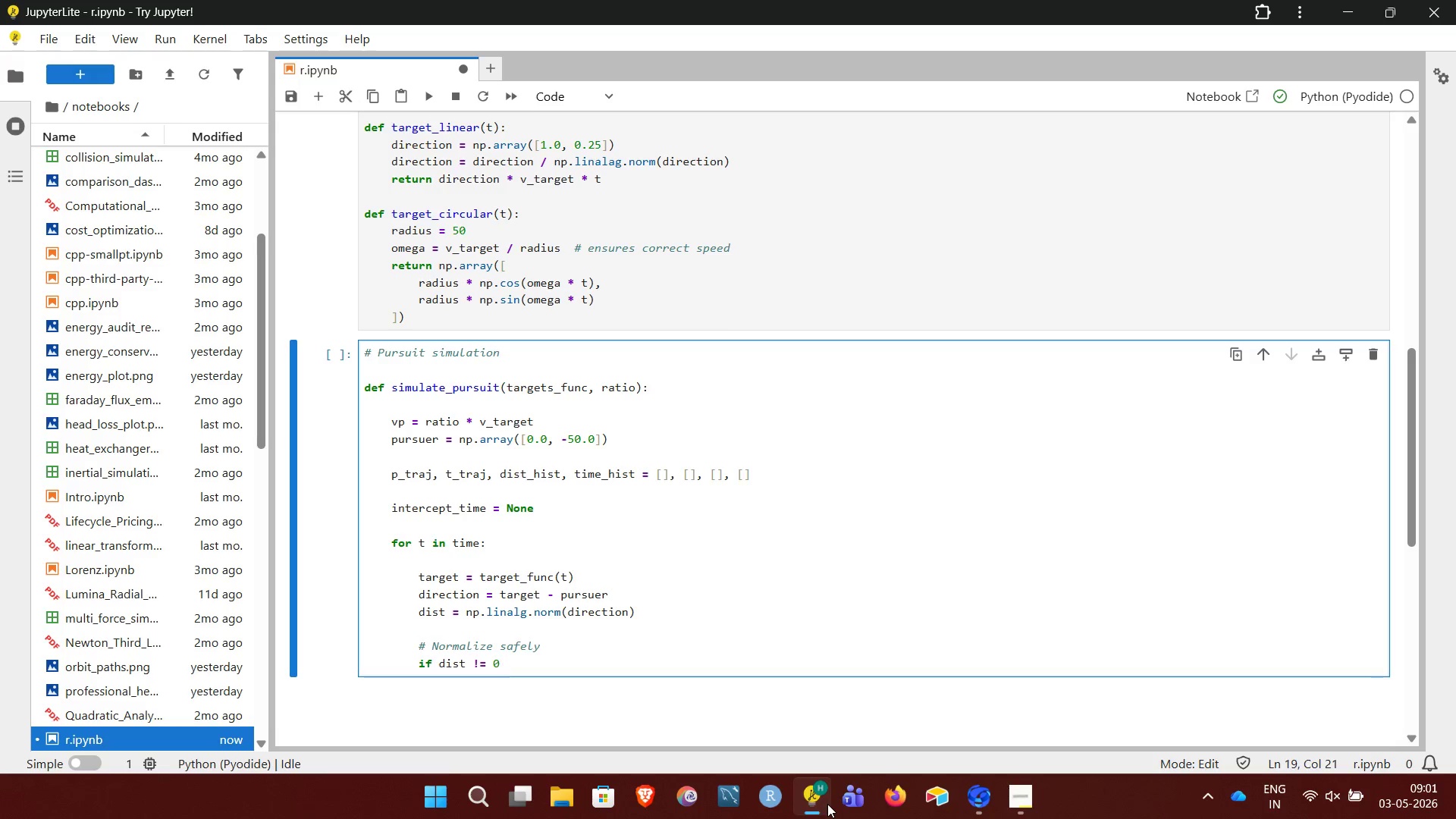 
type(:)
key(NumpadEnter)
type(direction = direction / dist)
key(NumpadEnter)
key(NumpadEnter)
key(Backspace)
type(# Velocity update)
 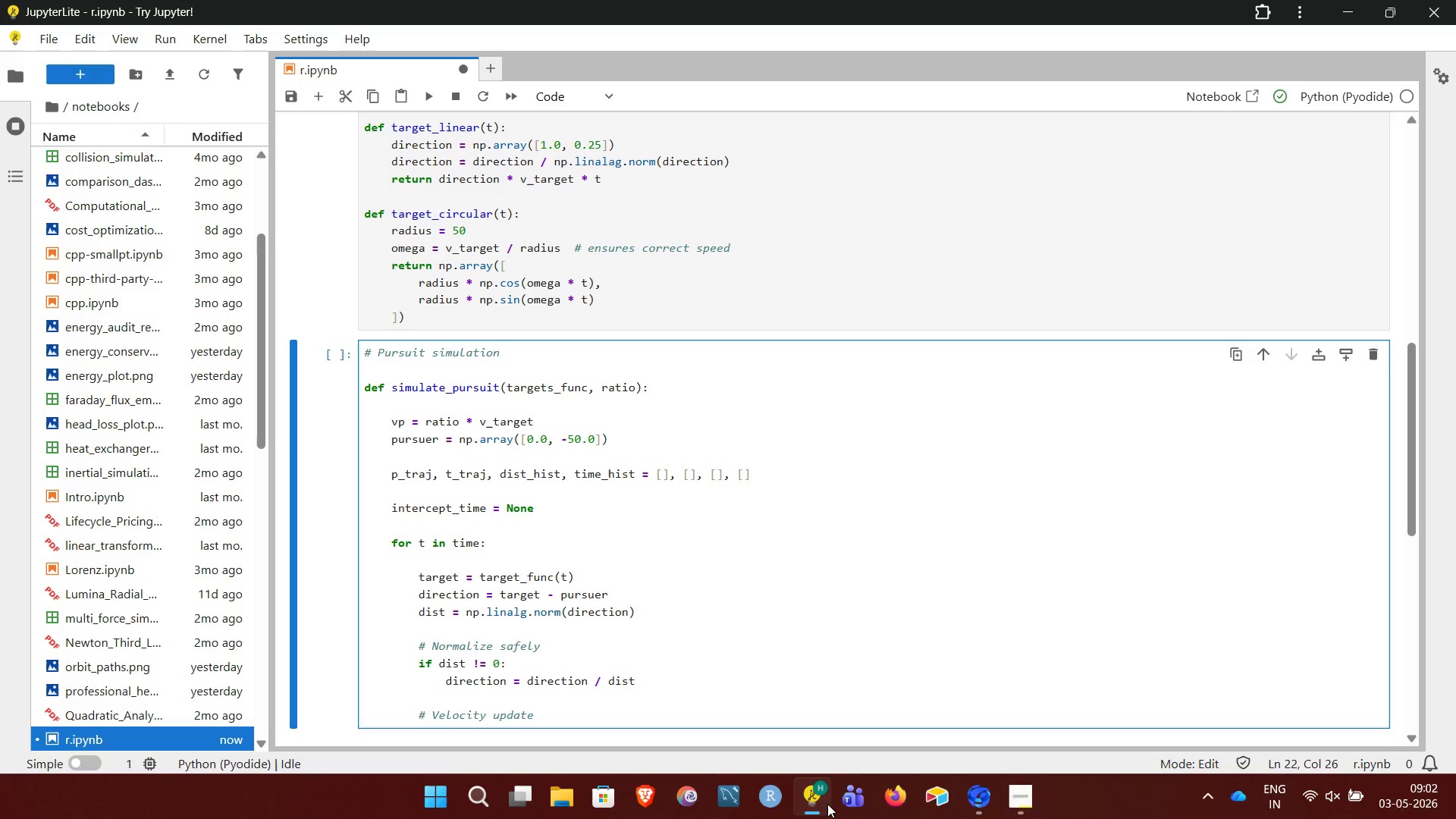 
key(NumpadEnter)
type(velocity  = vp * direction)
key(NumpadEnter)
type(pue)
key(Backspace)
type(rsure = purs)
 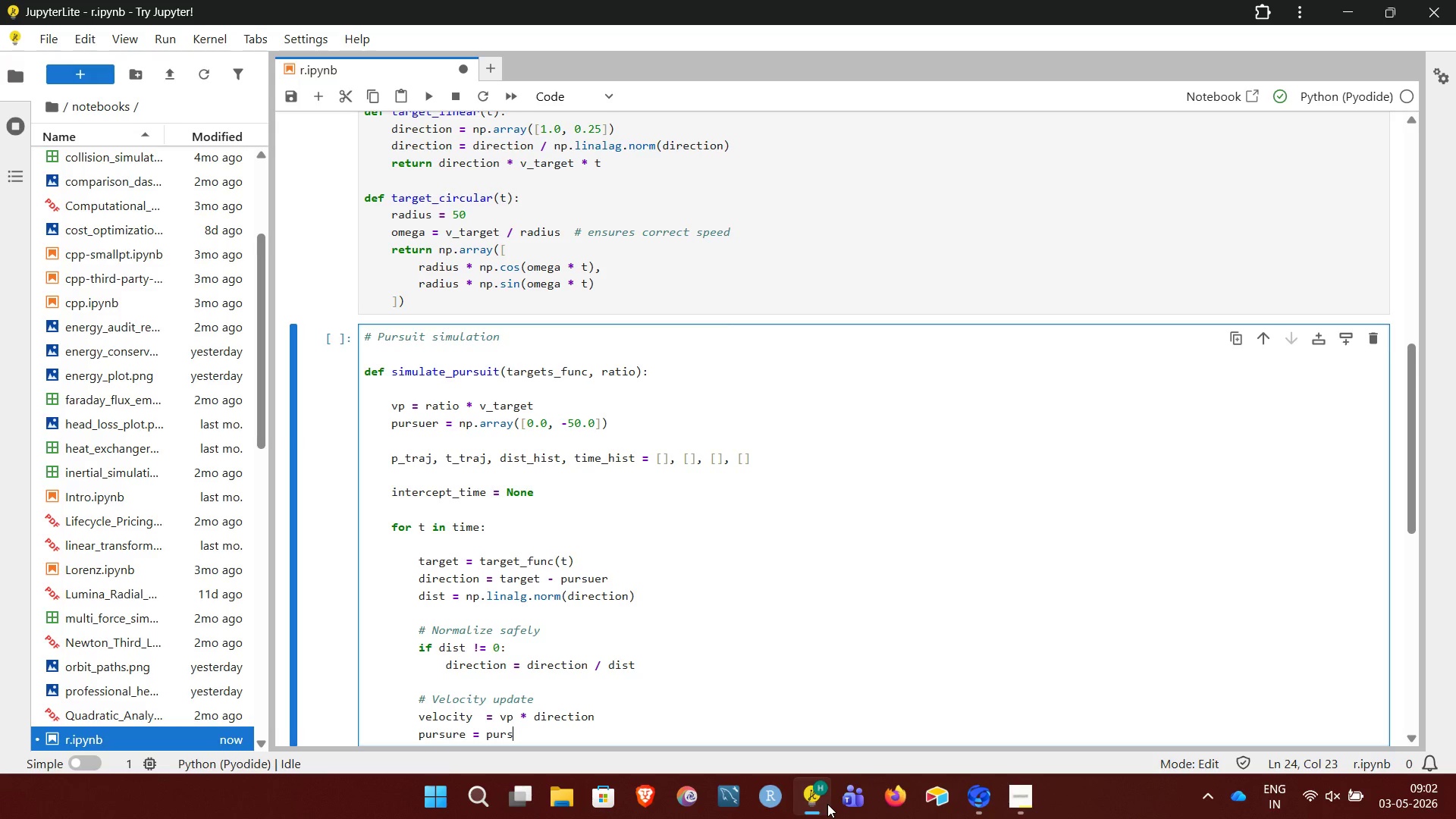 
key(U)
 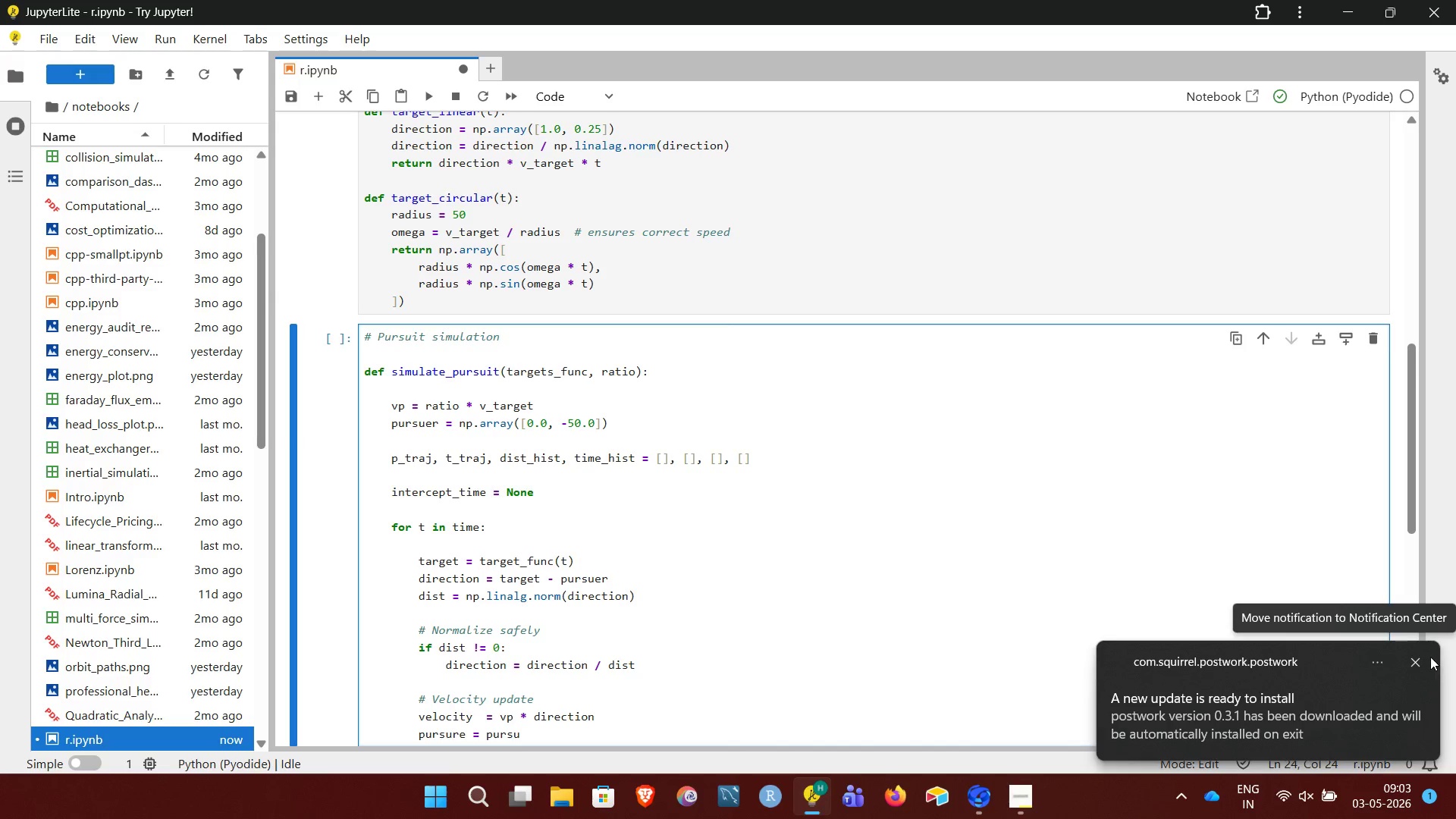 
left_click([1412, 658])
 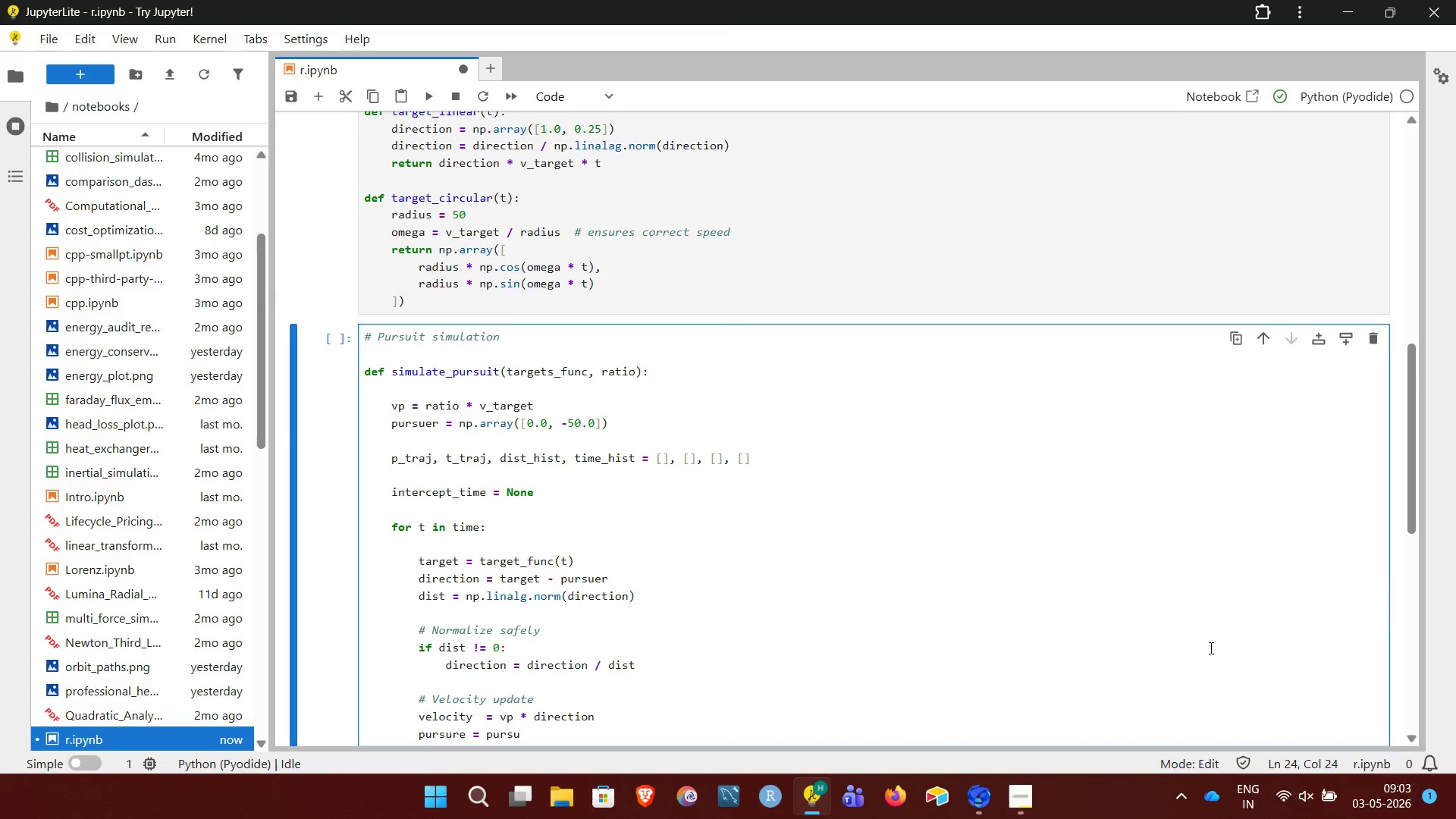 
type(re +)
 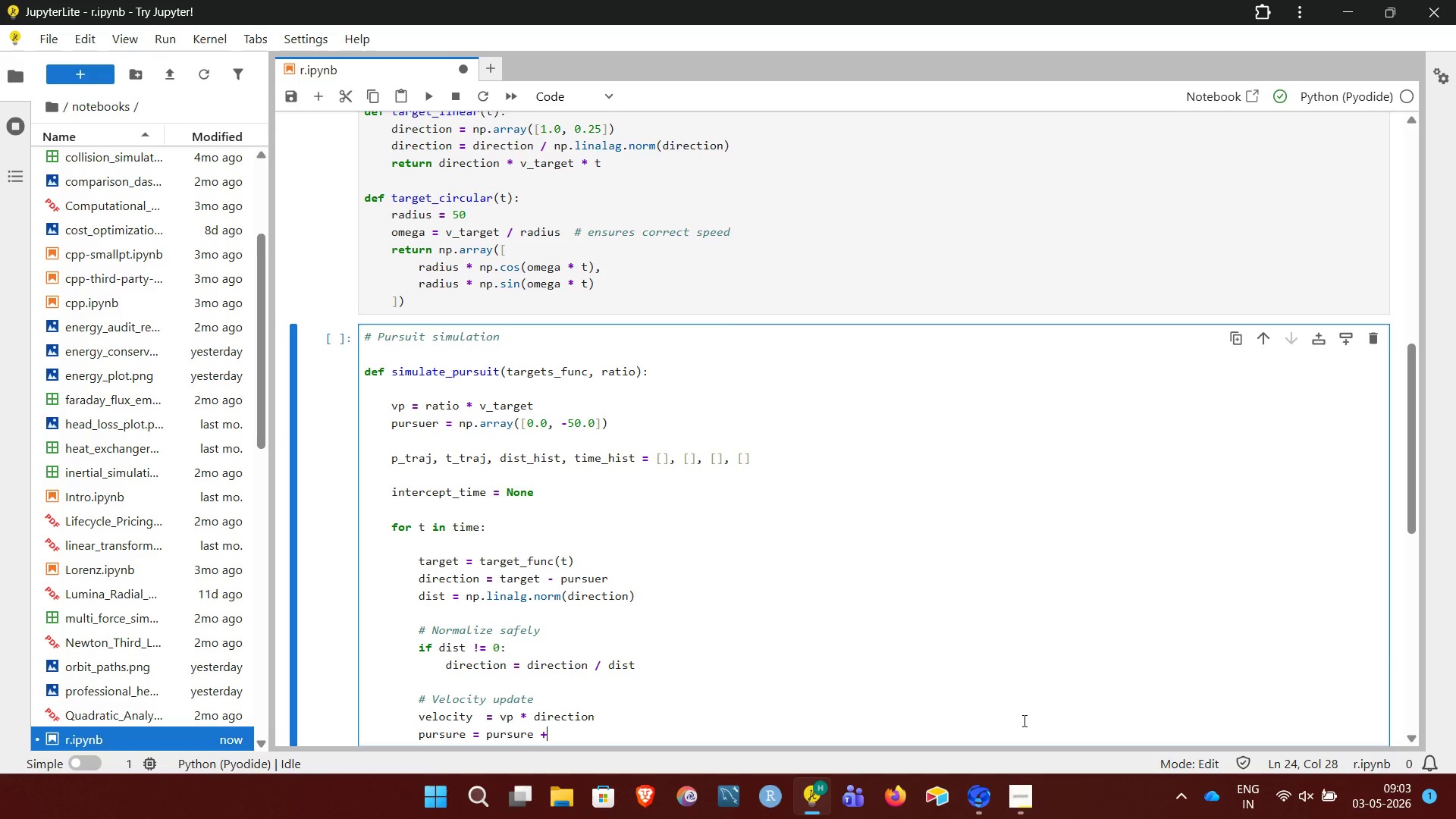 
wait(5.17)
 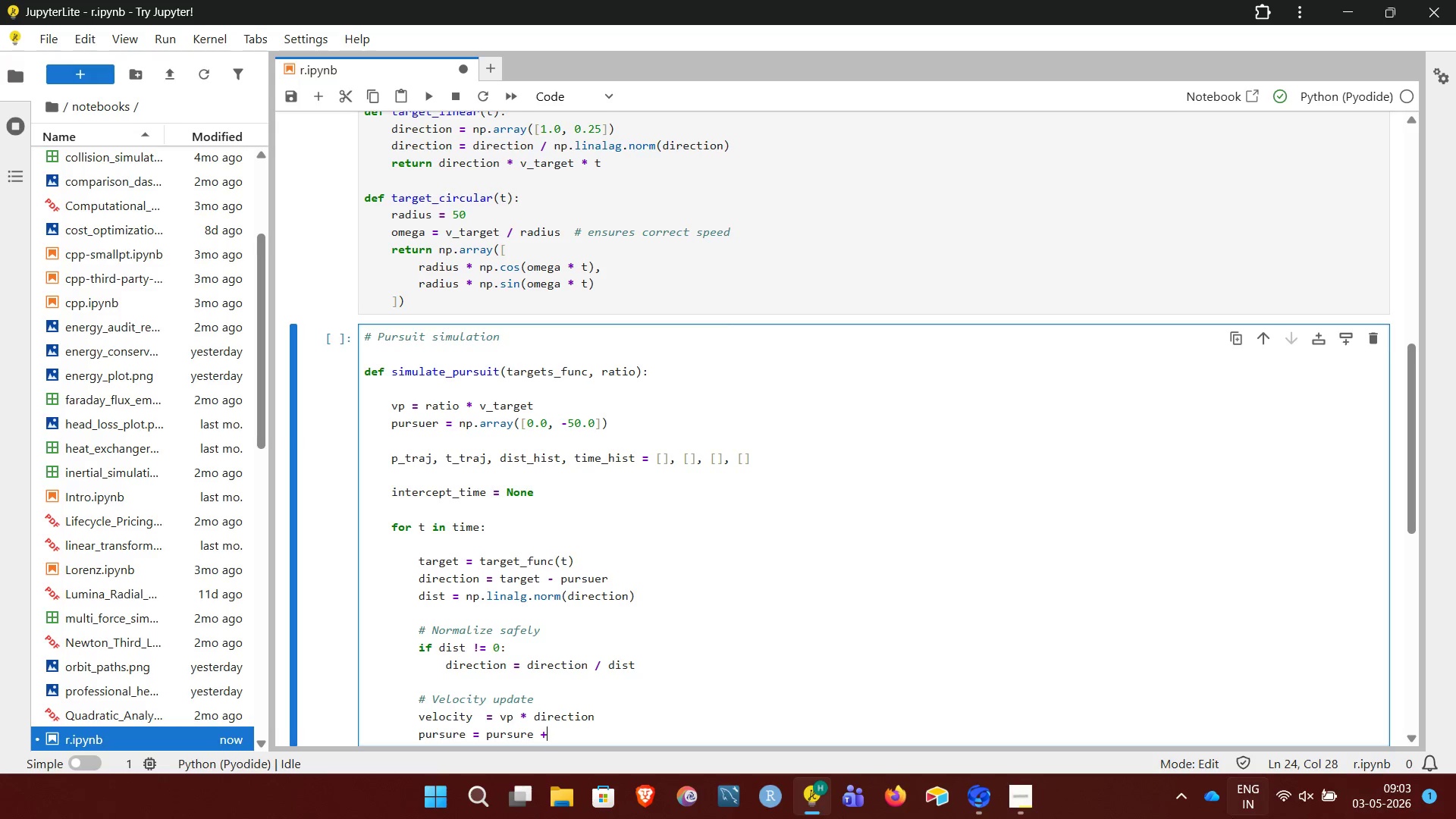 
type( velocity)
 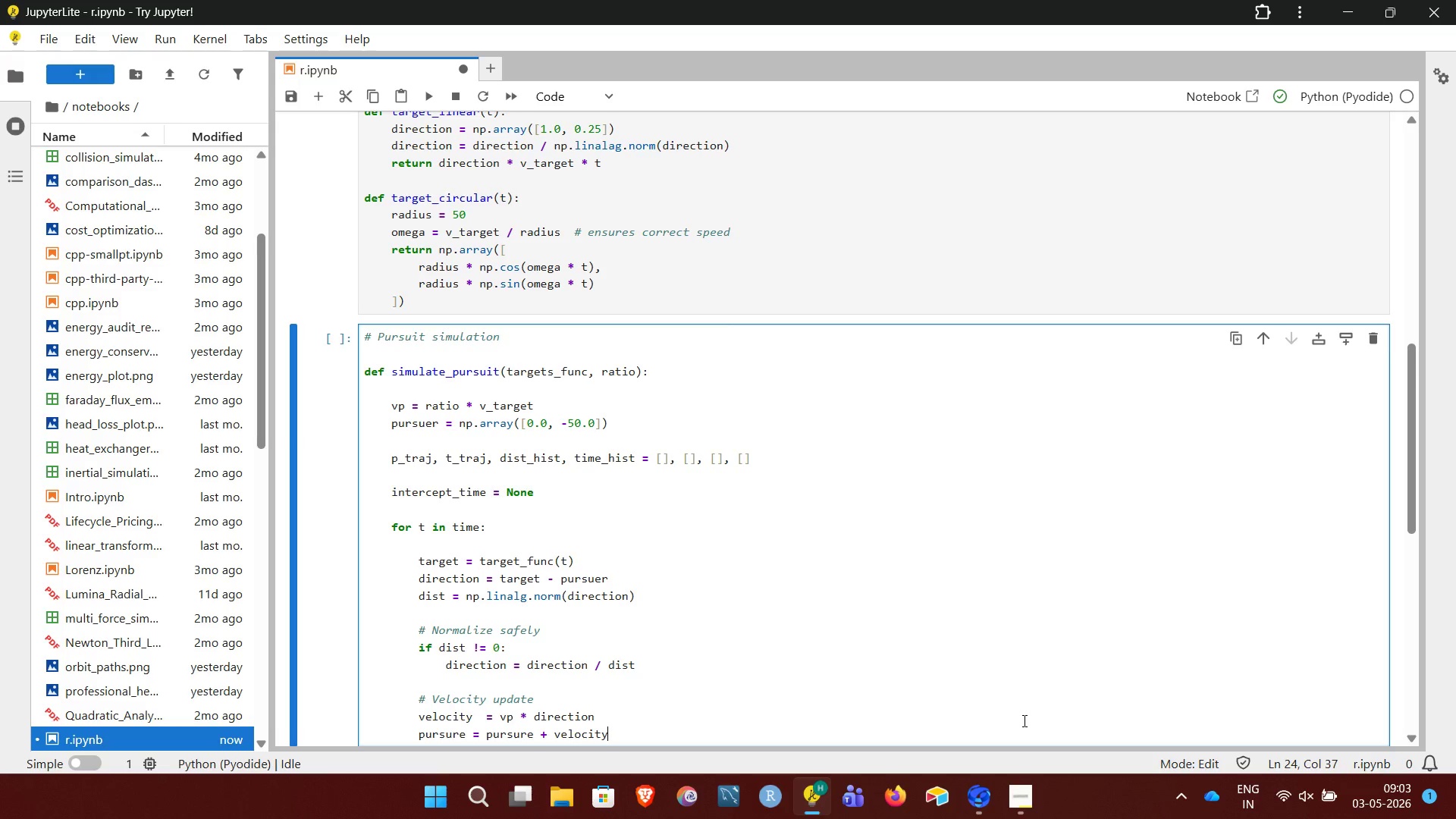 
wait(5.09)
 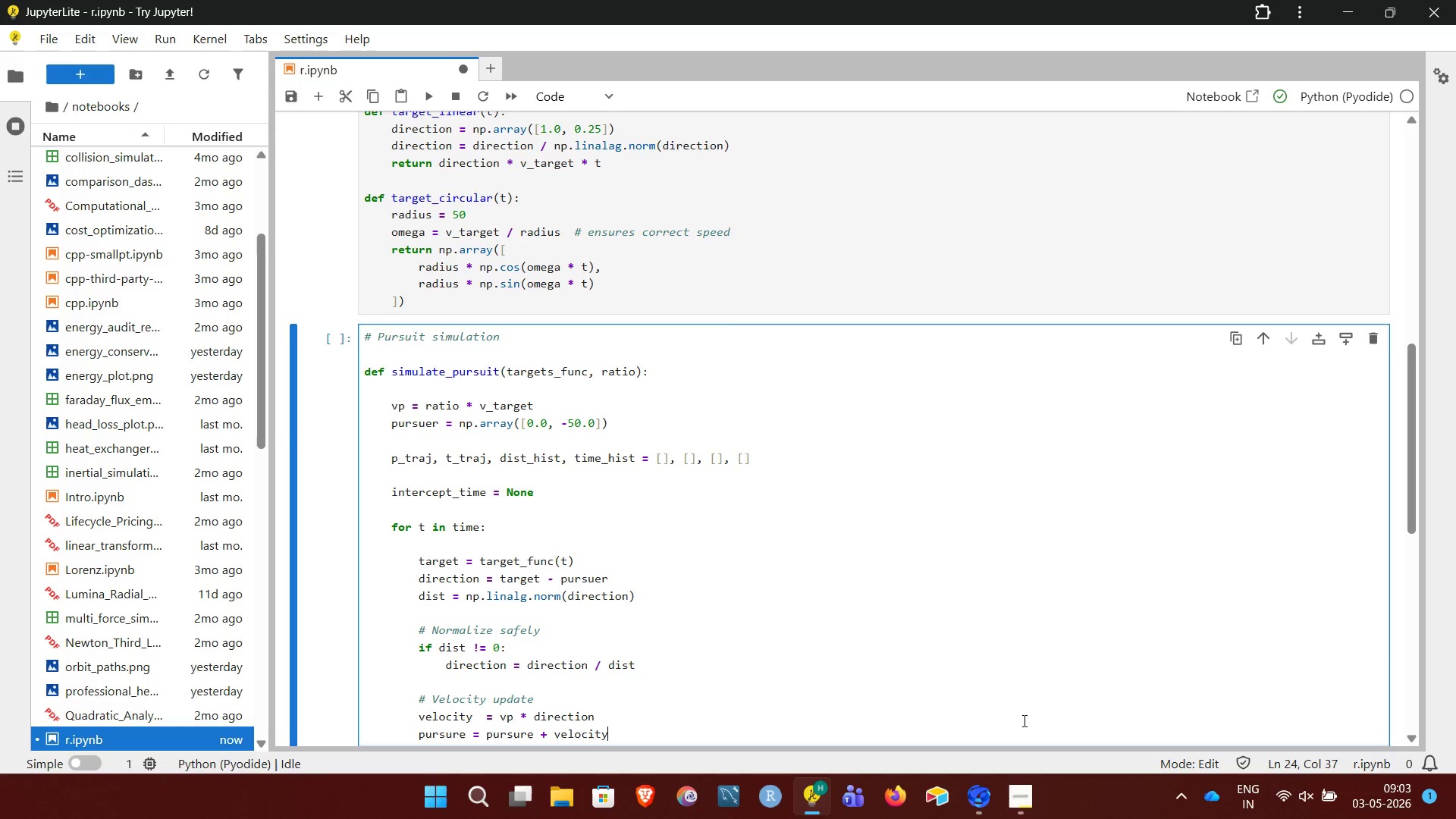 
type( * dt)
key(NumpadEnter)
key(NumpadEnter)
type(# Store date)
key(Backspace)
type(a)
key(NumpadEnter)
type(p_traj.s)
key(Backspace)
type(append(pursuer,)
key(Backspace)
type(.copy()))
key(NumpadEnter)
type(t_traj.append(target.copy()))
key(NumpadEnter)
type(dist_g)
key(Backspace)
type(hist.appr)
key(Backspace)
type(end(dist))
key(NumpadEnter)
type(time)
 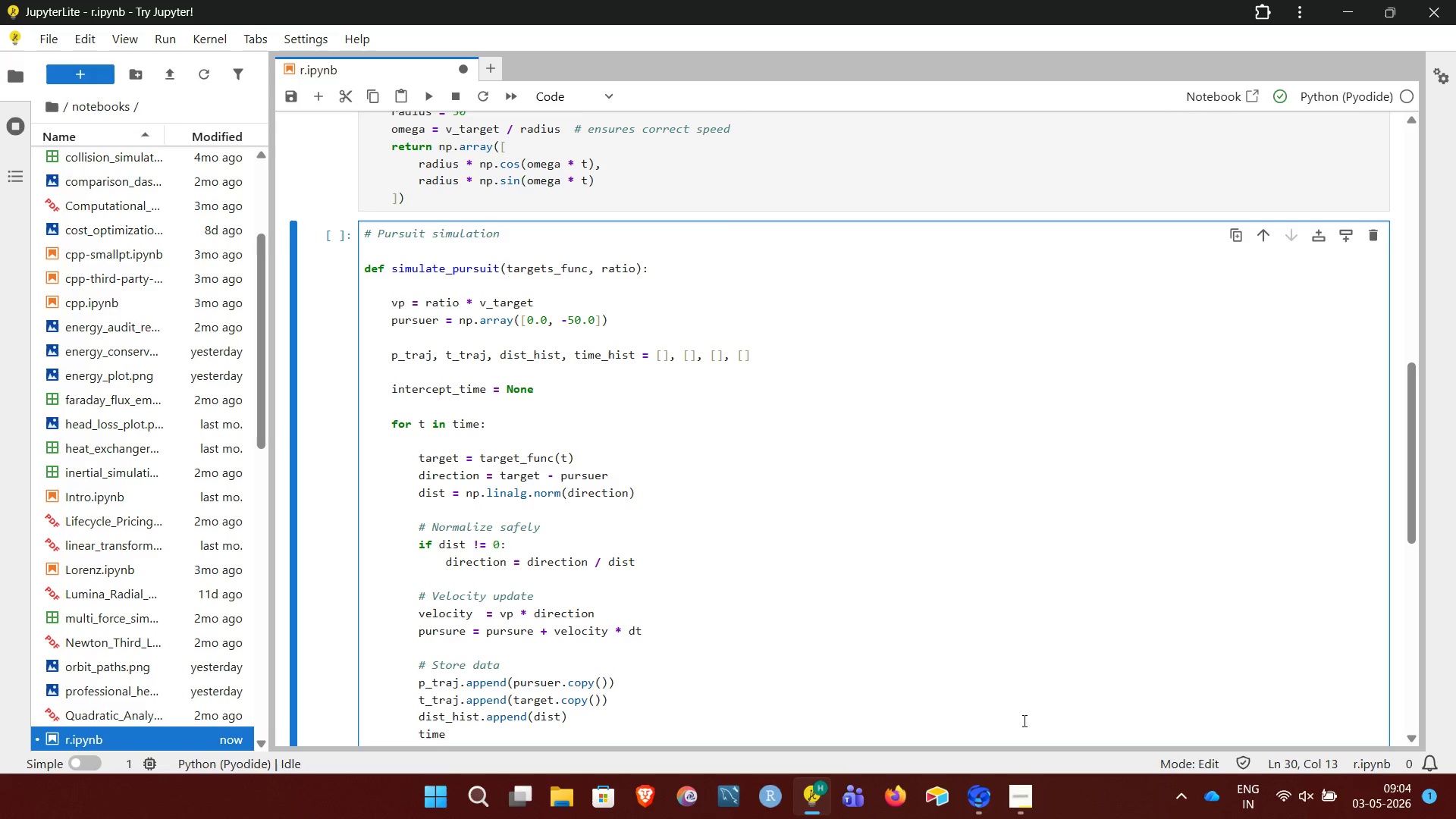 
type(_hist.append)
 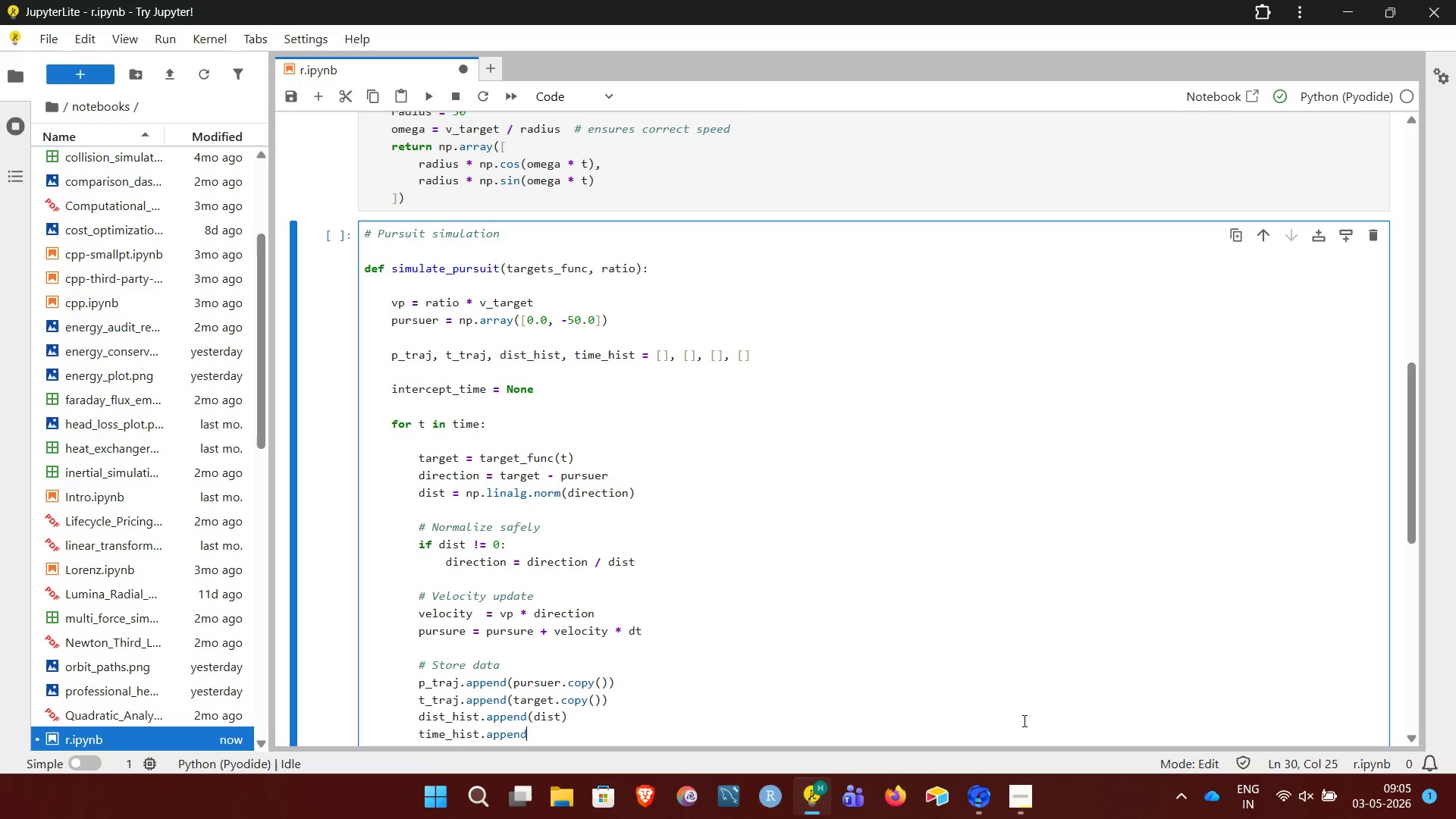 
wait(10.39)
 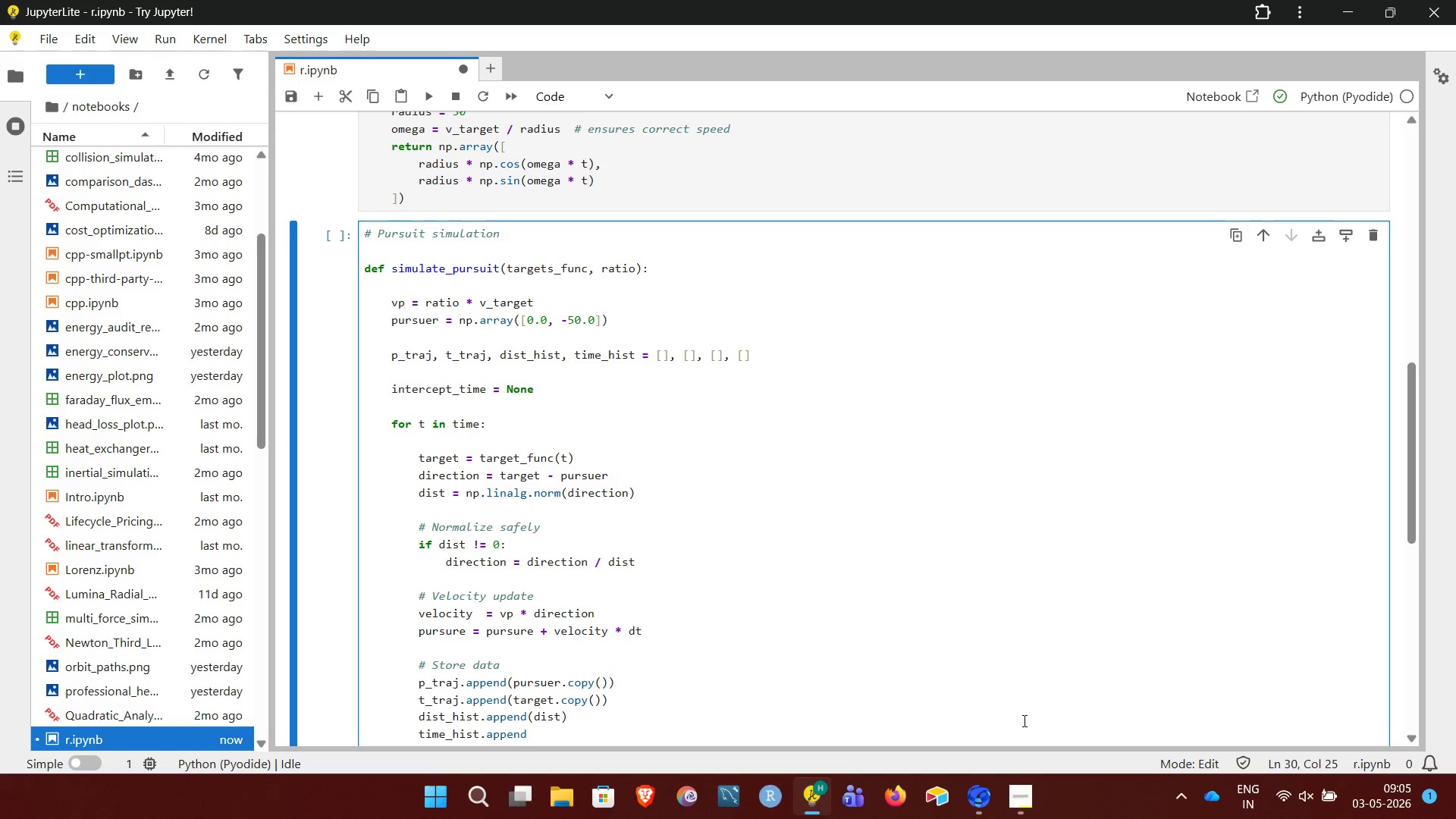 
type((t))
 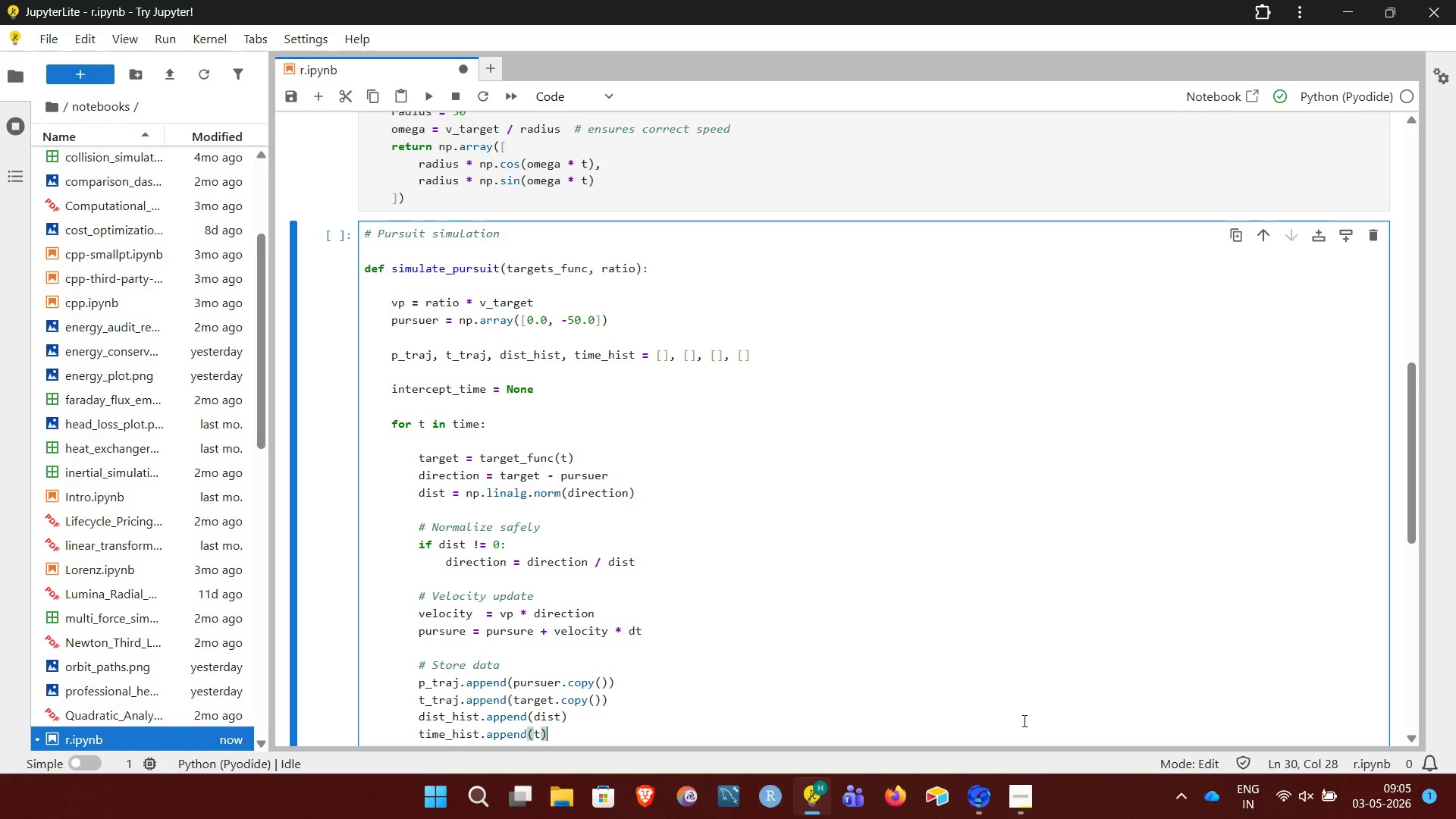 
wait(6.61)
 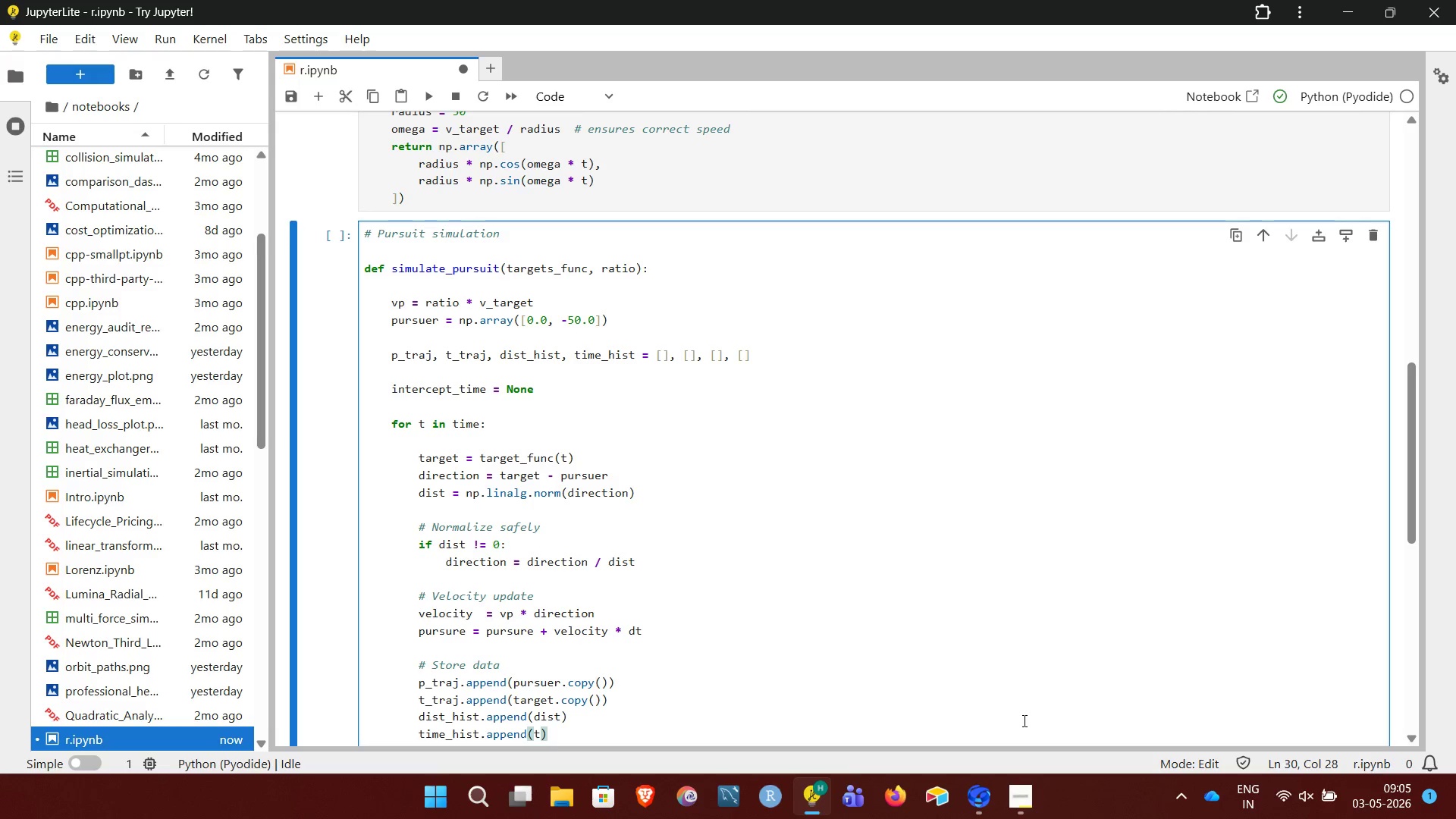 
key(NumpadEnter)
key(NumpadEnter)
type(# Capture condition)
key(NumpadEnter)
type(if dist <[ ca)
key(Backspace)
key(Backspace)
key(Backspace)
key(Backspace)
type(=)
 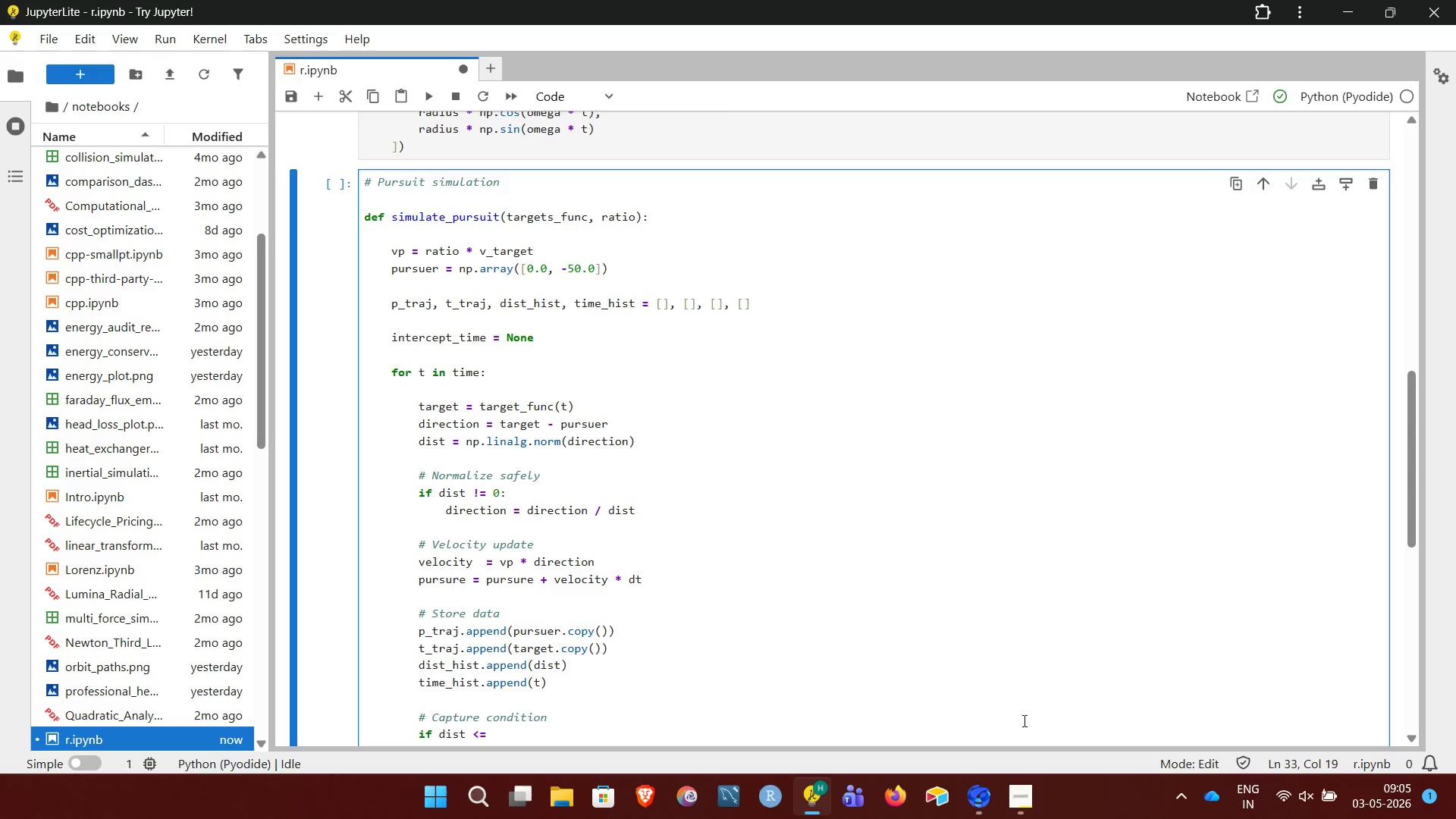 
type( b)
key(Backspace)
key(Backspace)
type( capture_radius:)
key(NumpadEnter)
type(intercept)
 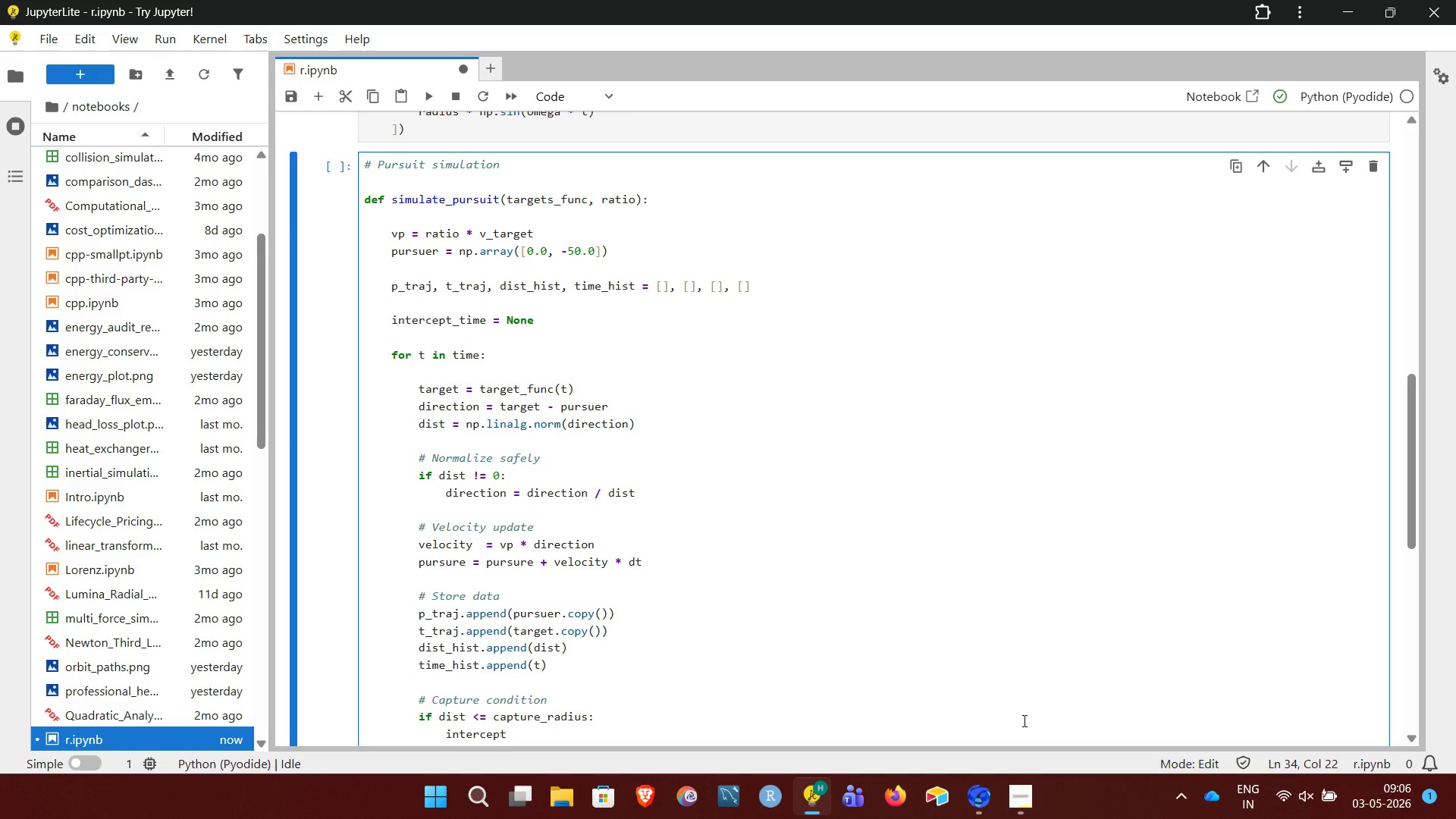 
type(_time = t)
key(NumpadEnter)
 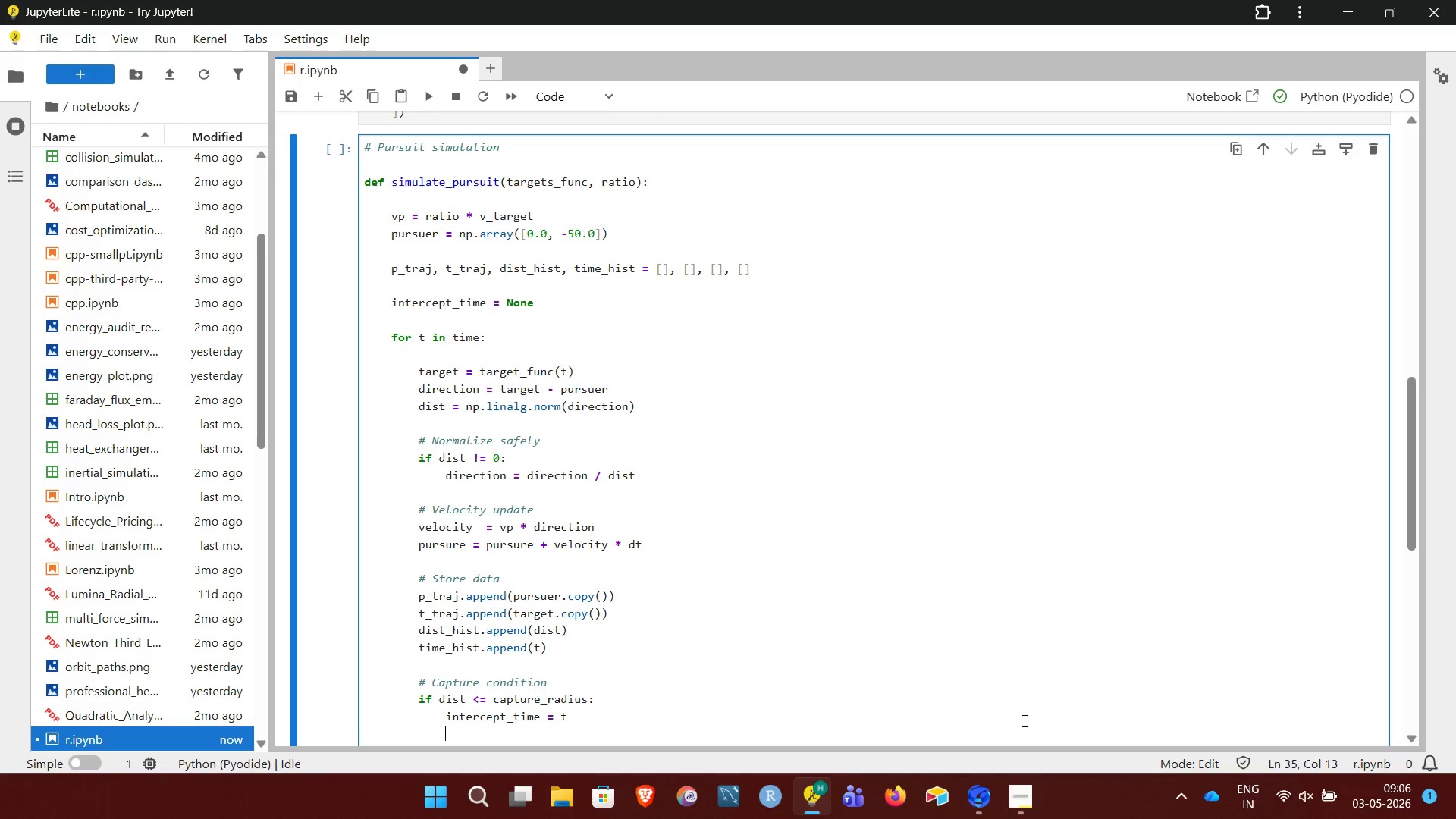 
wait(10.31)
 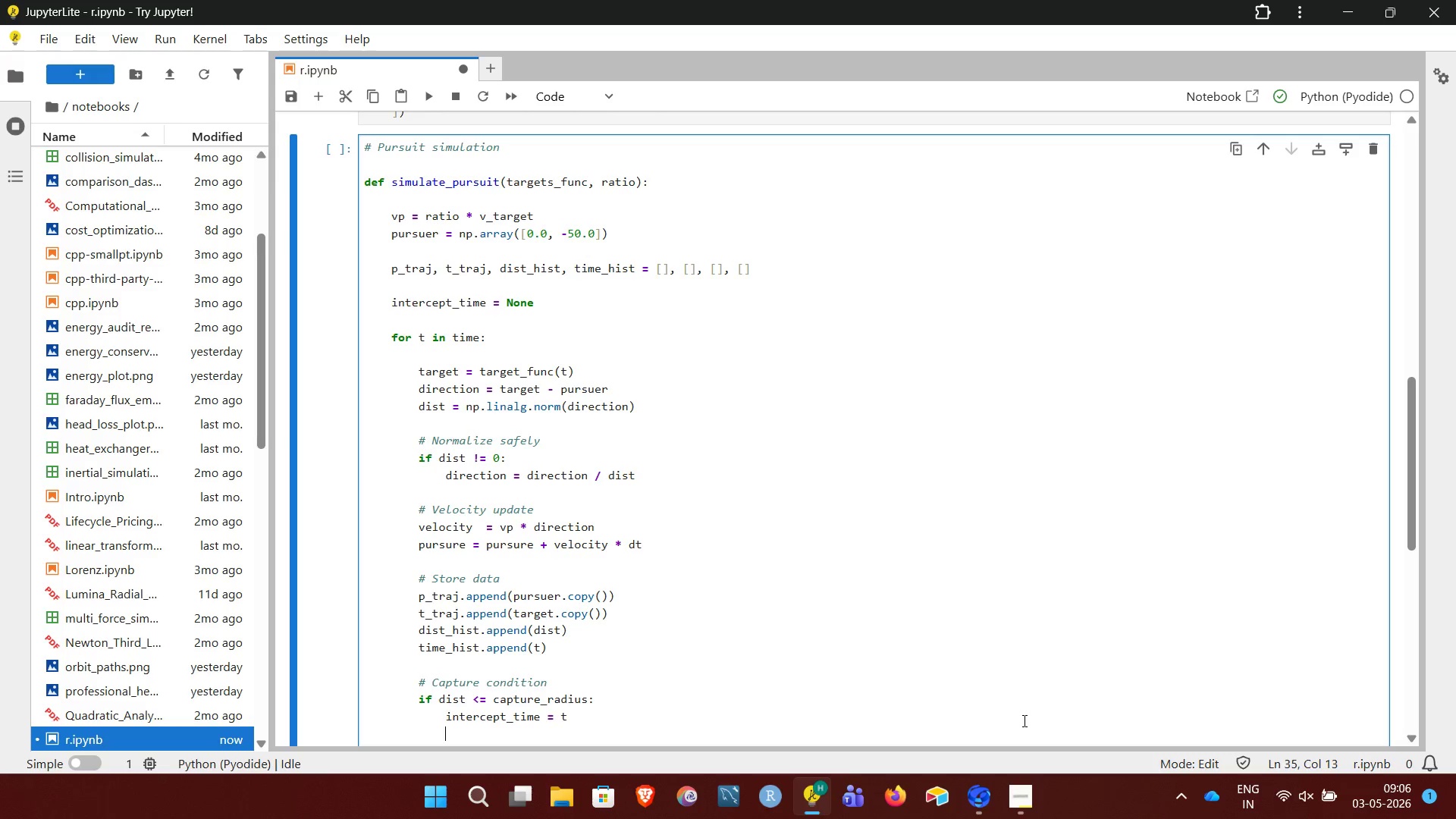 
type(bres)
key(Backspace)
type(ak)
key(NumpadEnter)
key(NumpadEnter)
key(Backspace)
type(returnn()
 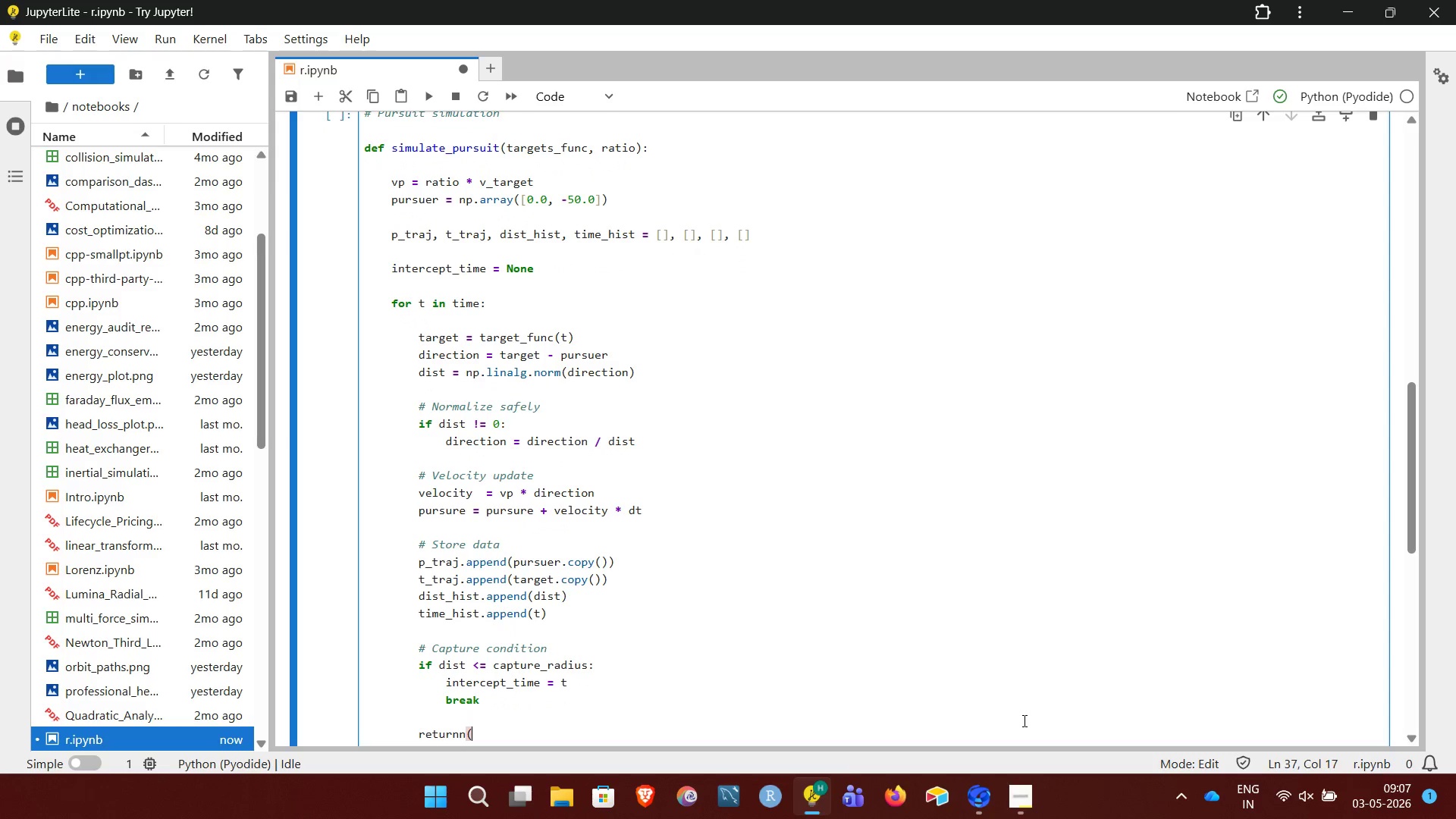 
key(ArrowLeft)
 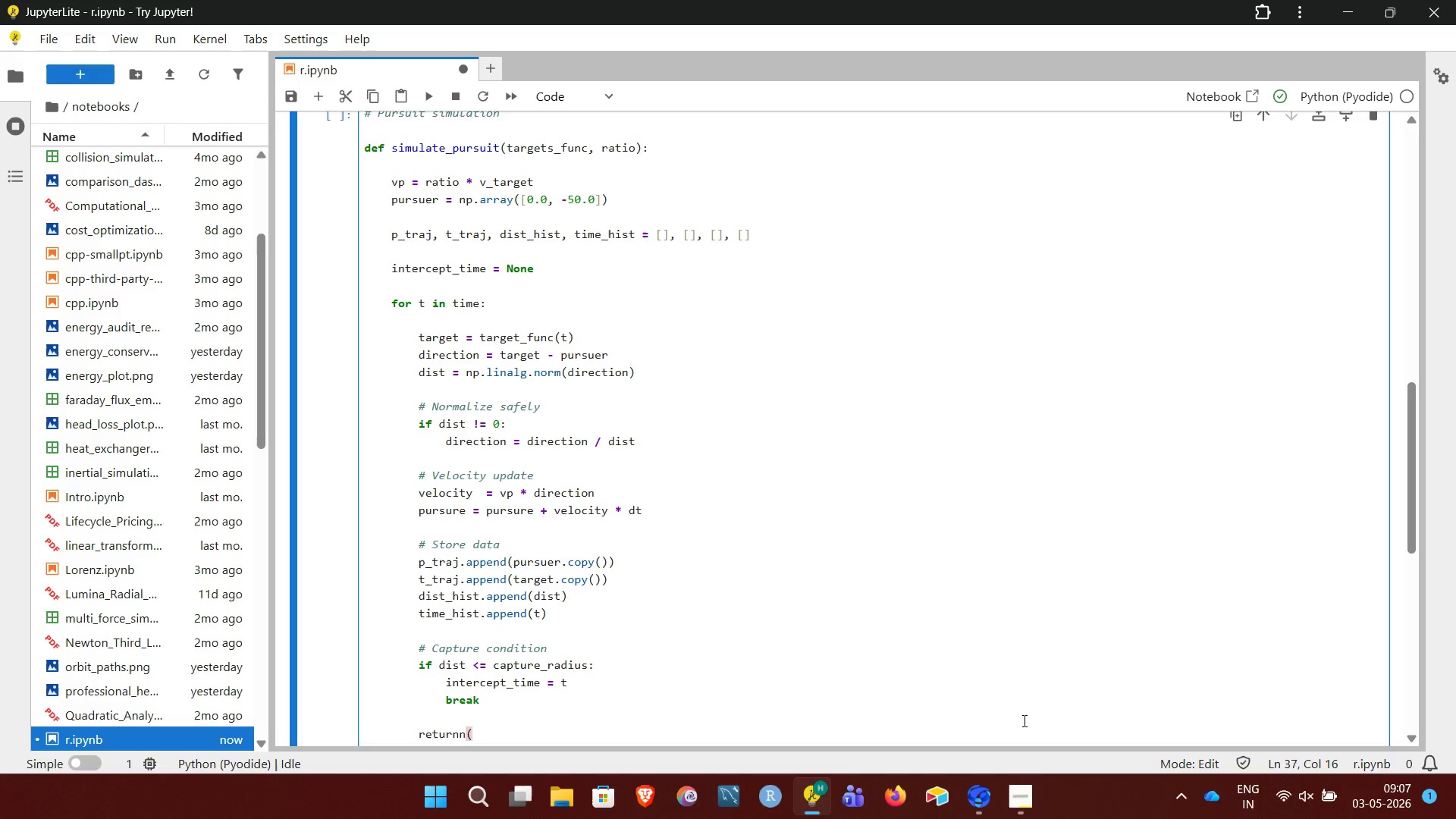 
key(Backspace)
 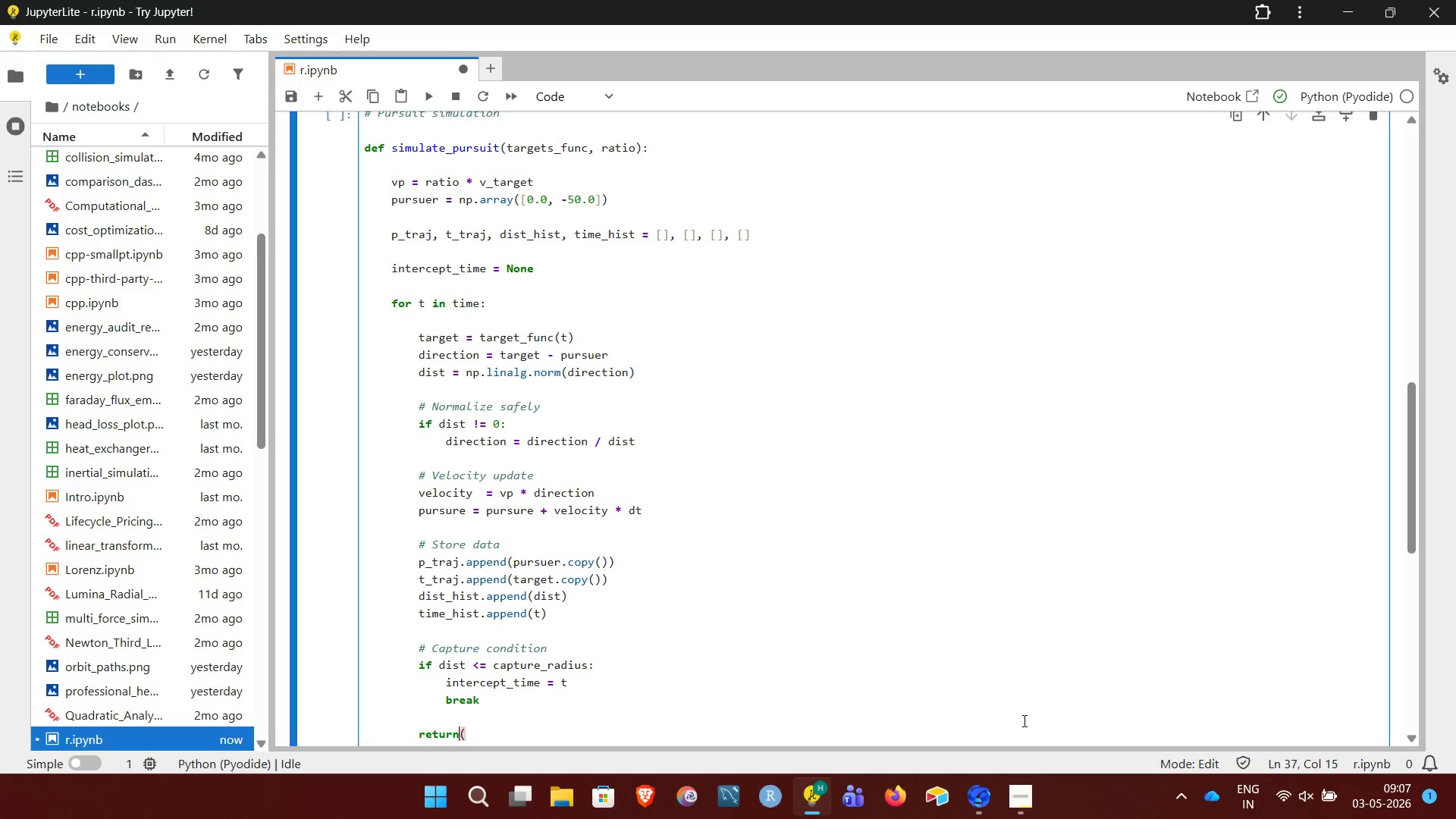 
key(Space)
 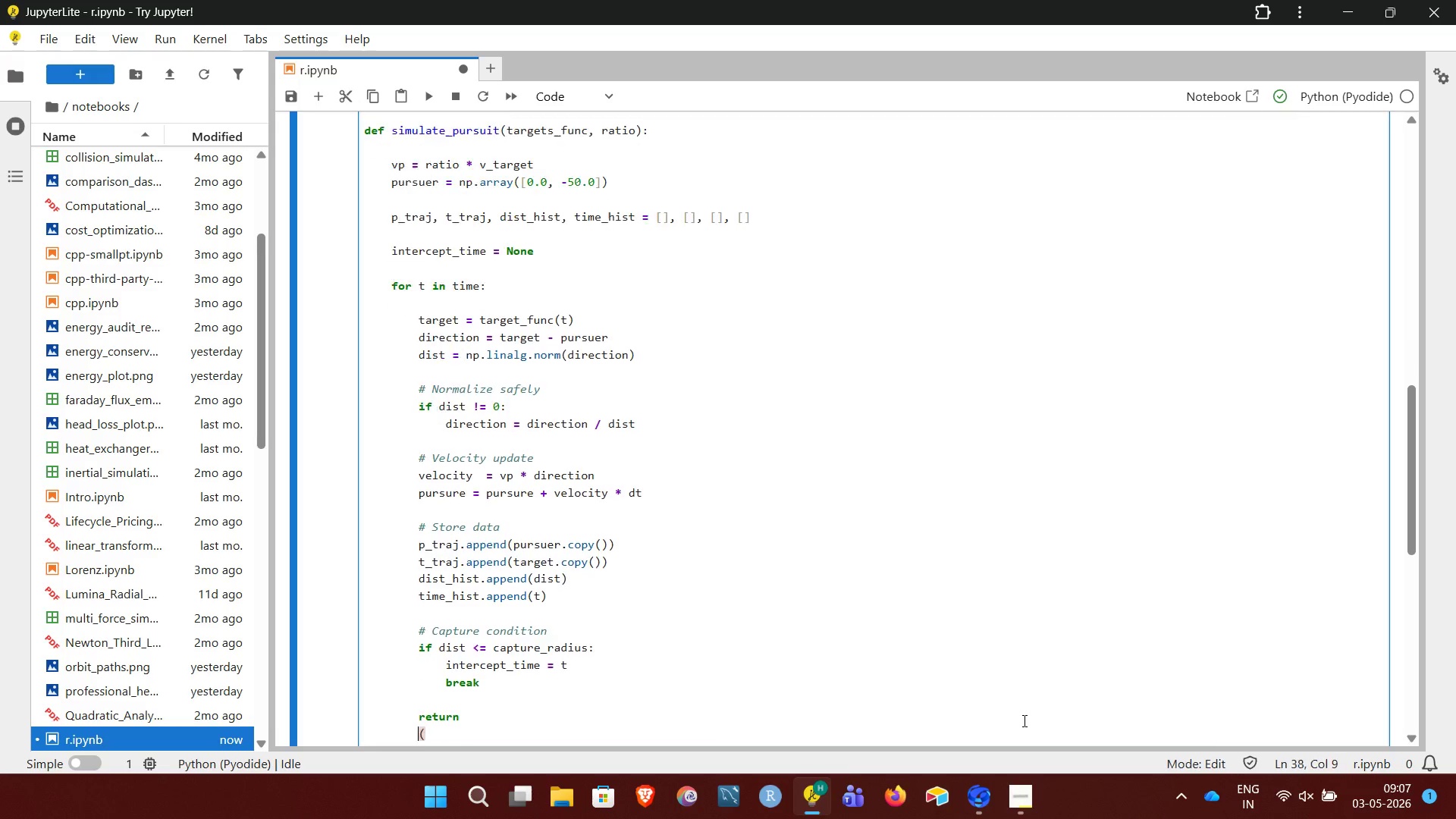 
key(NumpadEnter)
 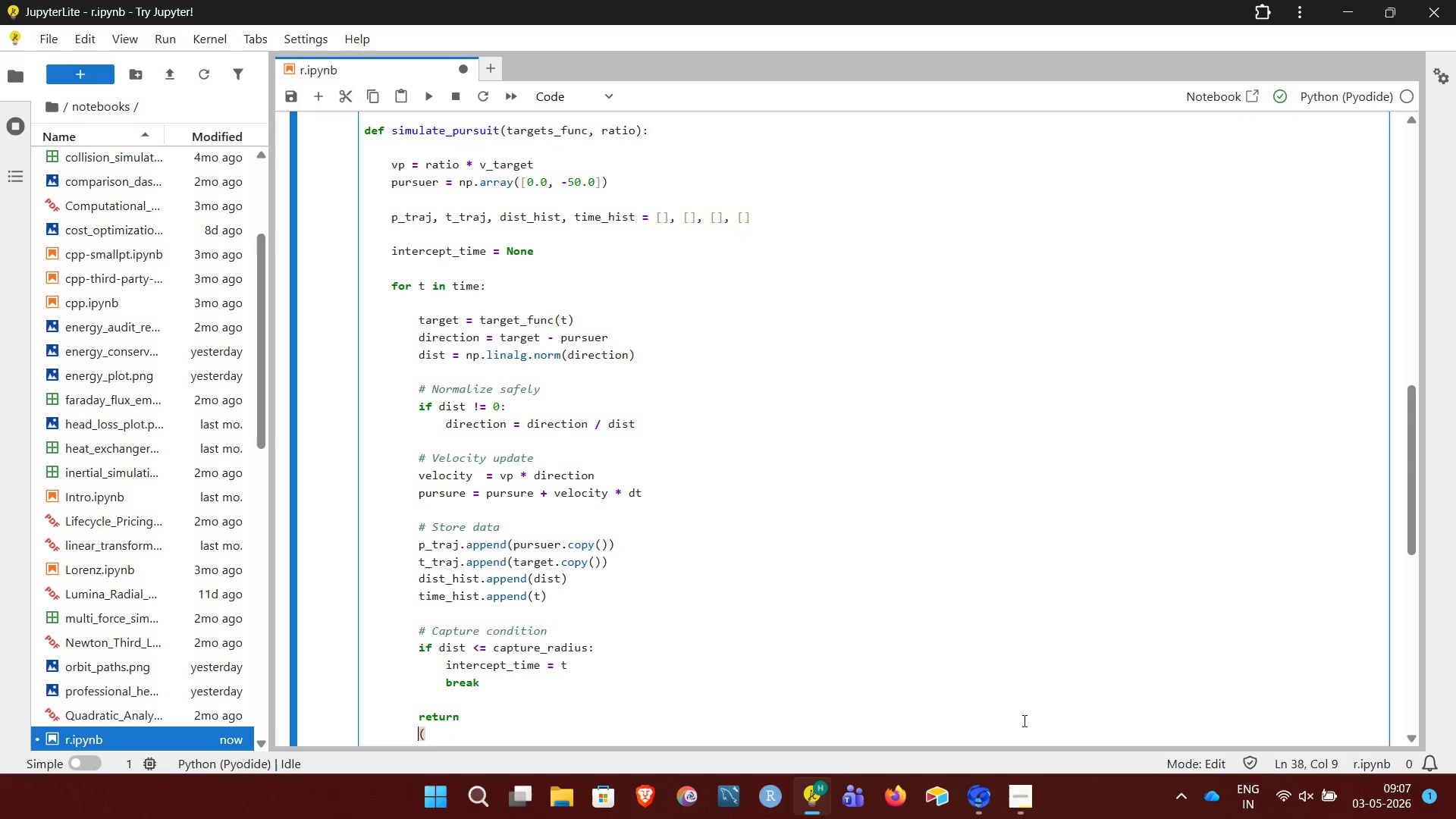 
key(ArrowRight)
 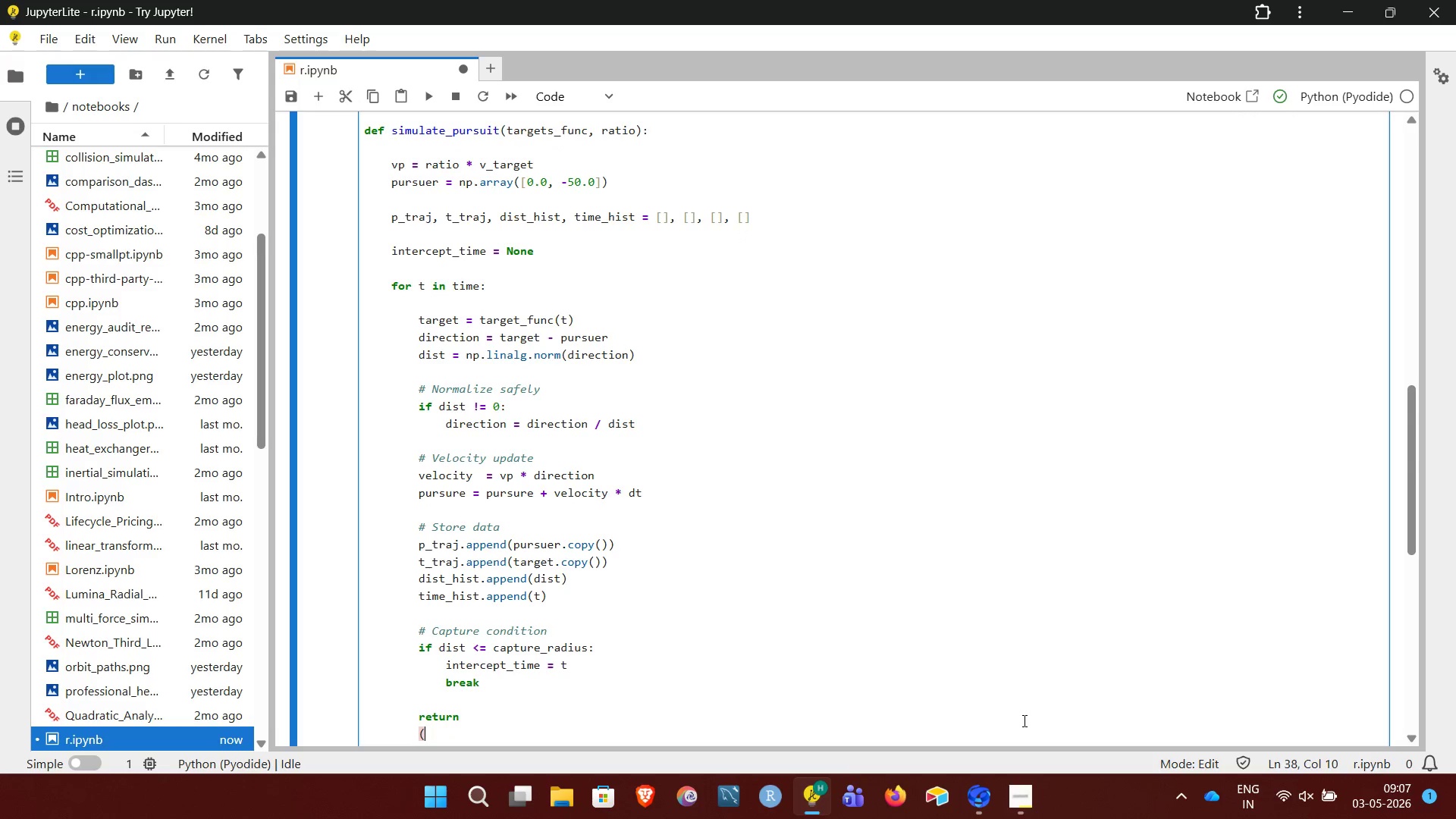 
key(ArrowLeft)
 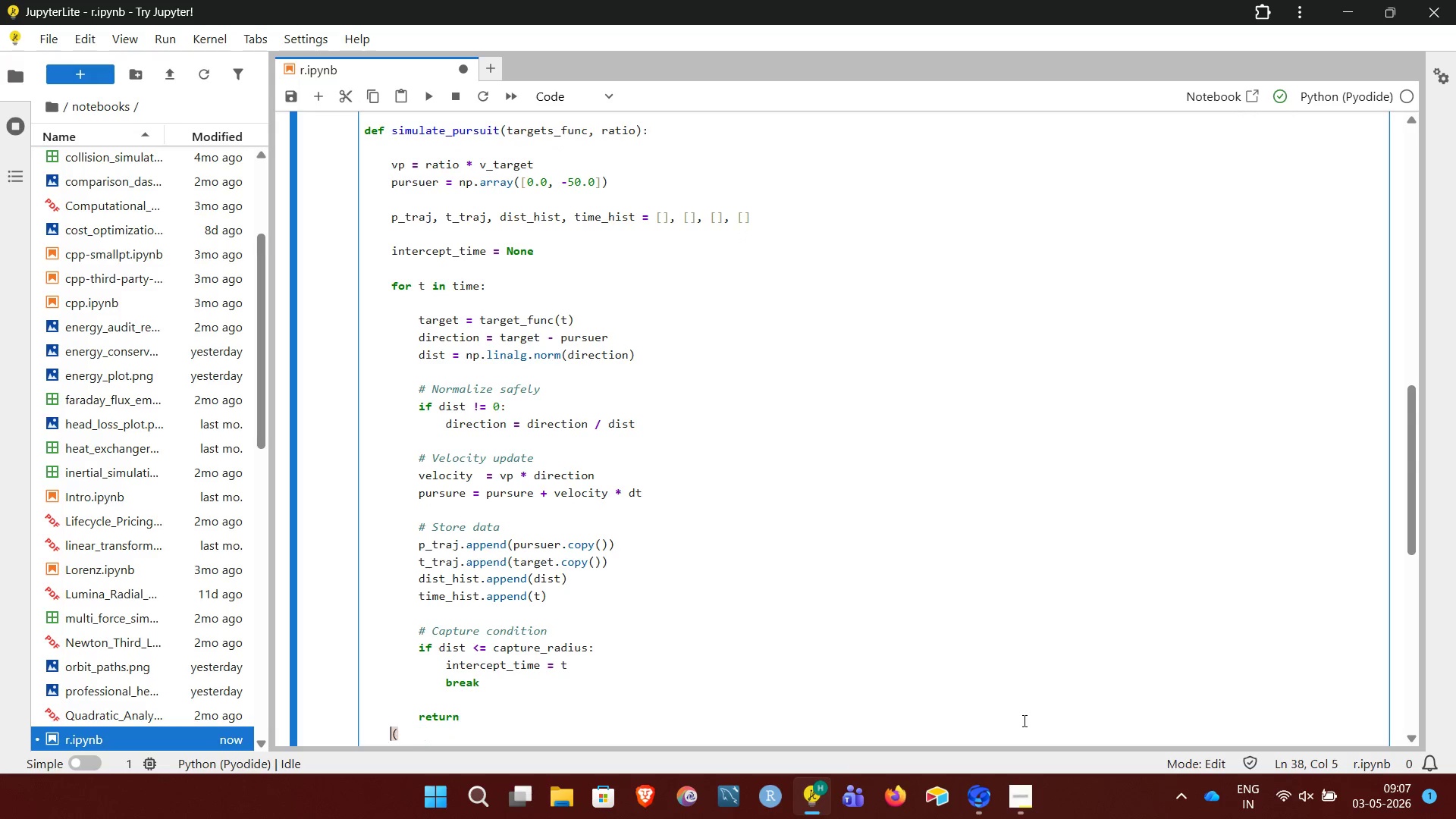 
key(Backspace)
 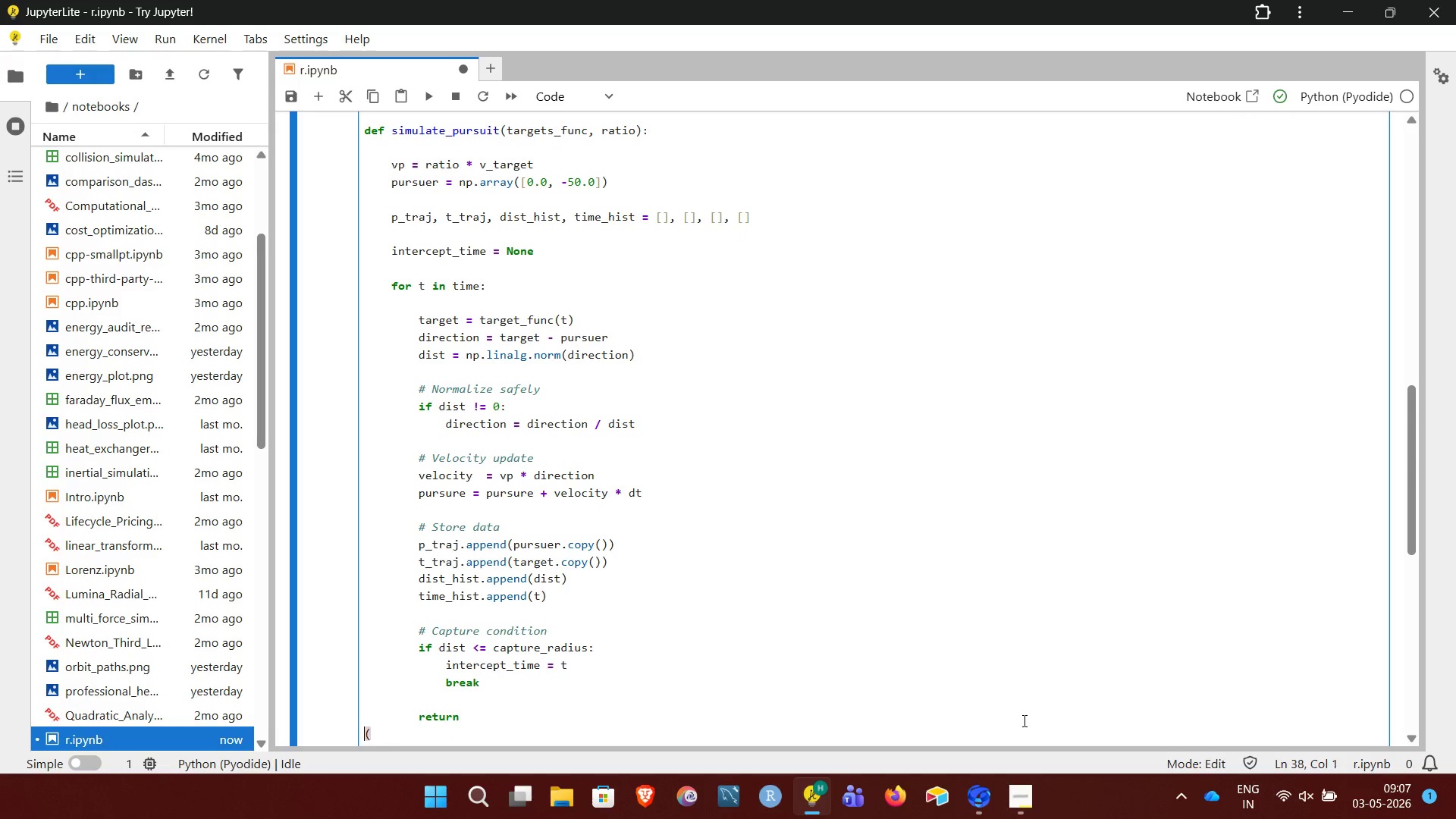 
key(Backspace)
 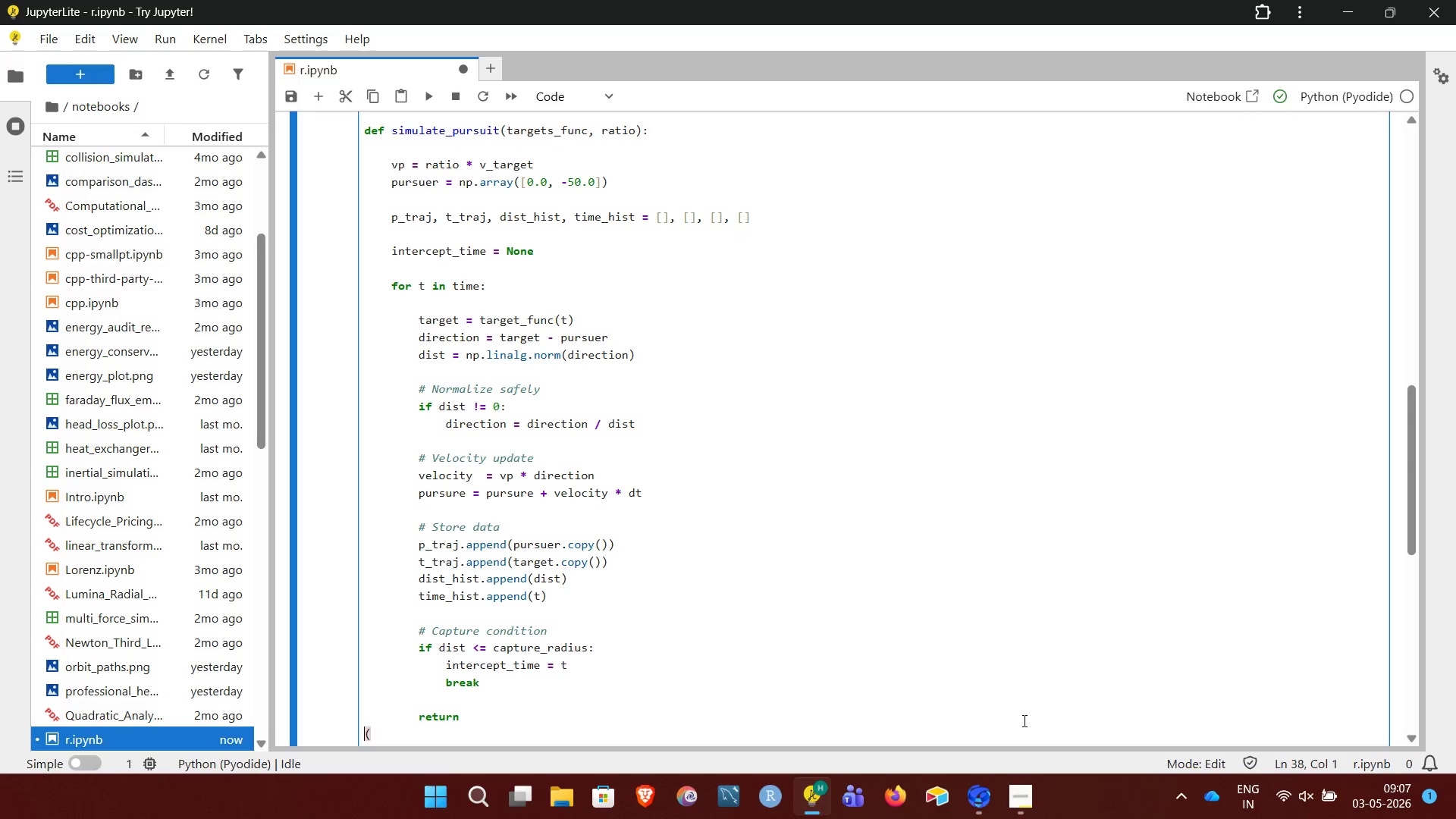 
key(Backspace)
 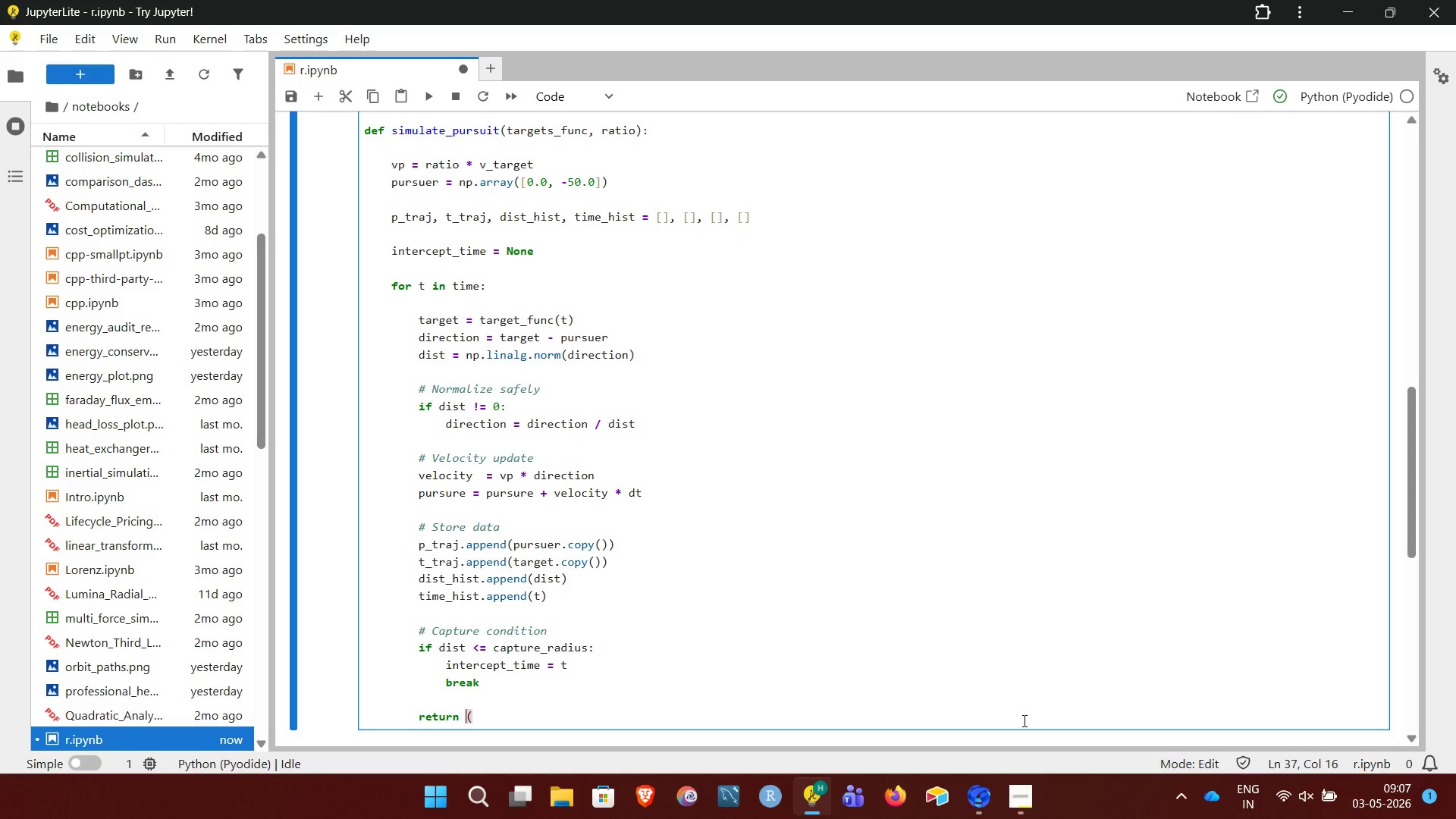 
key(ArrowRight)
 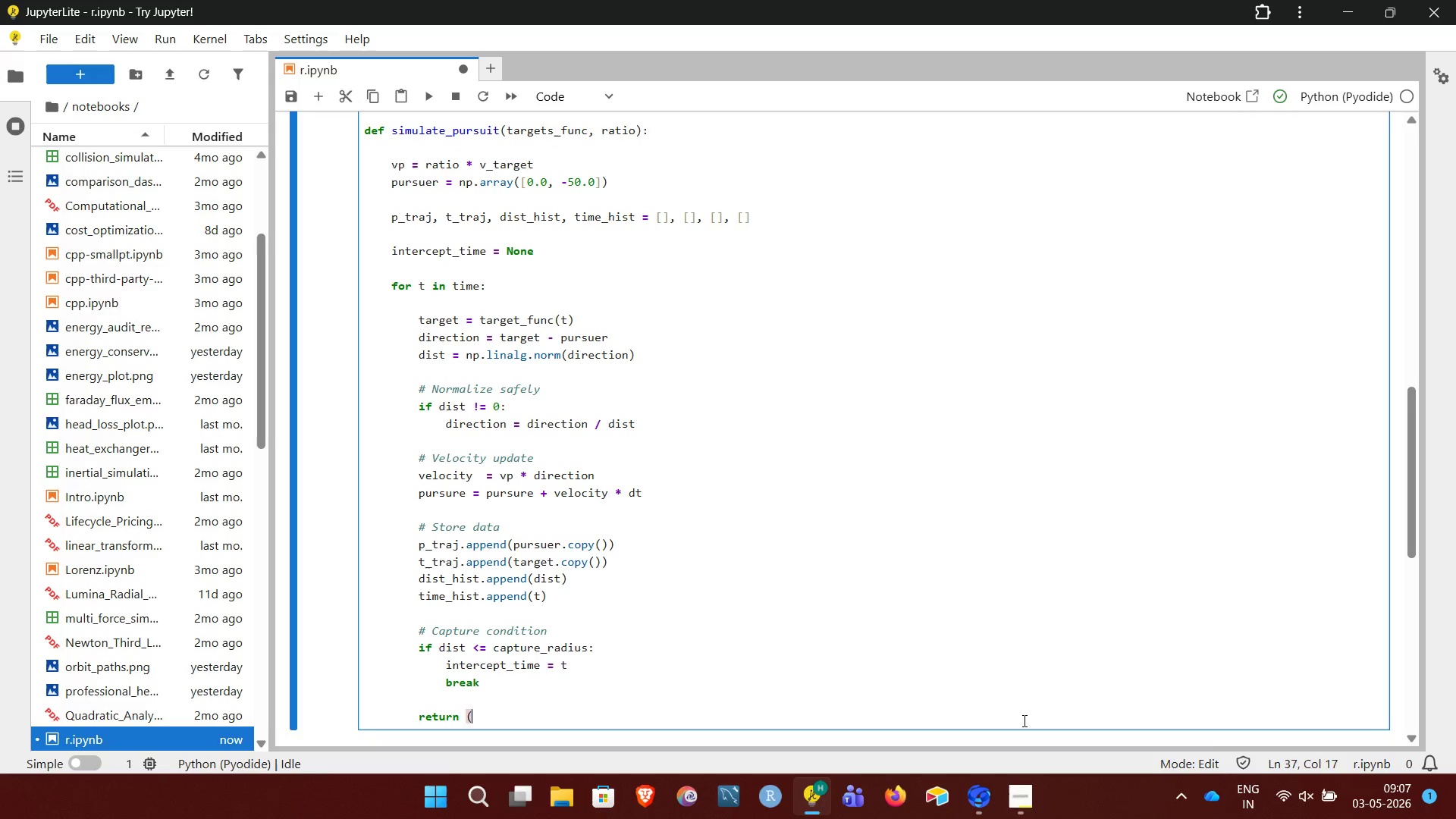 
key(NumpadEnter)
 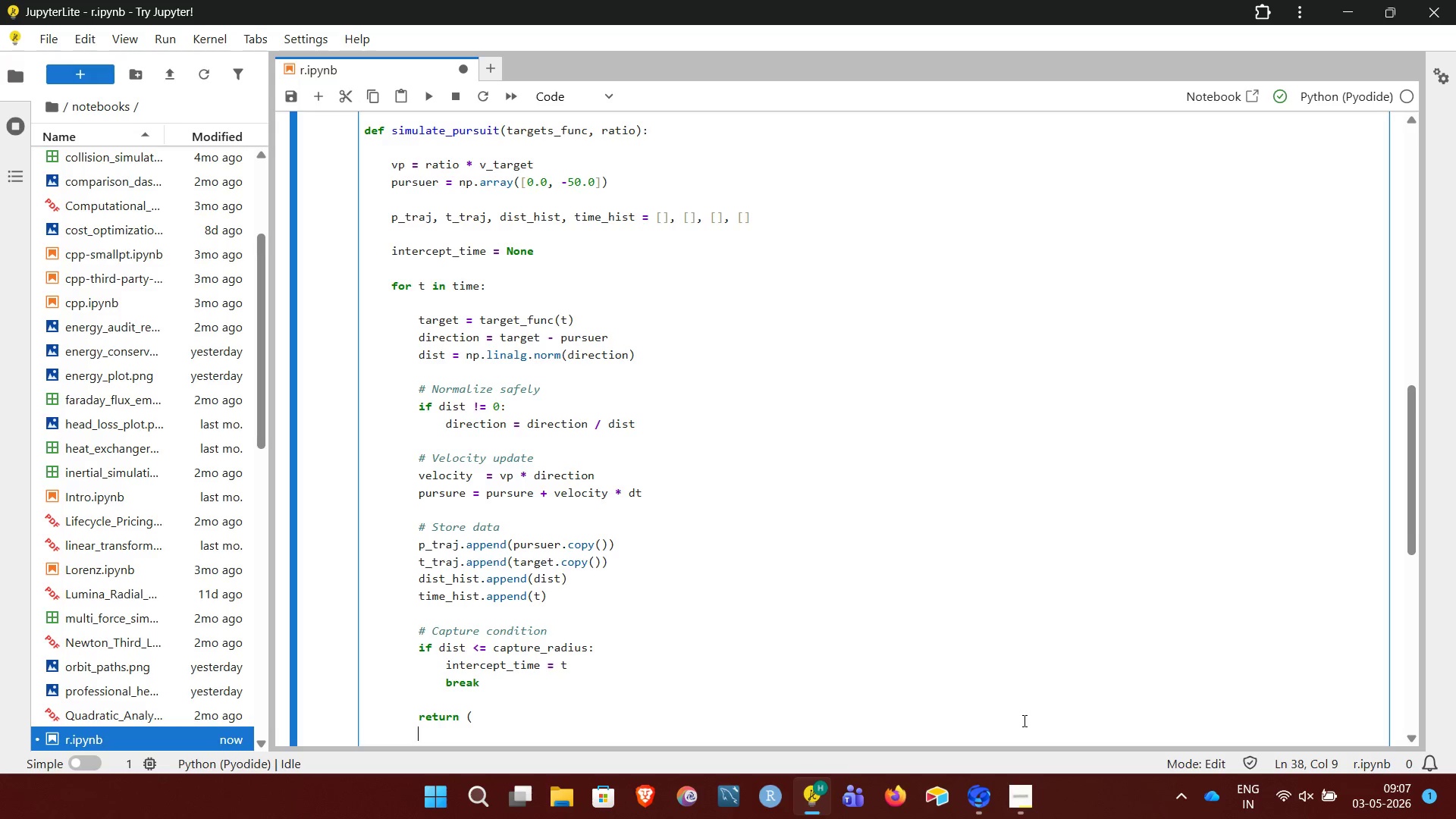 
key(Backspace)
 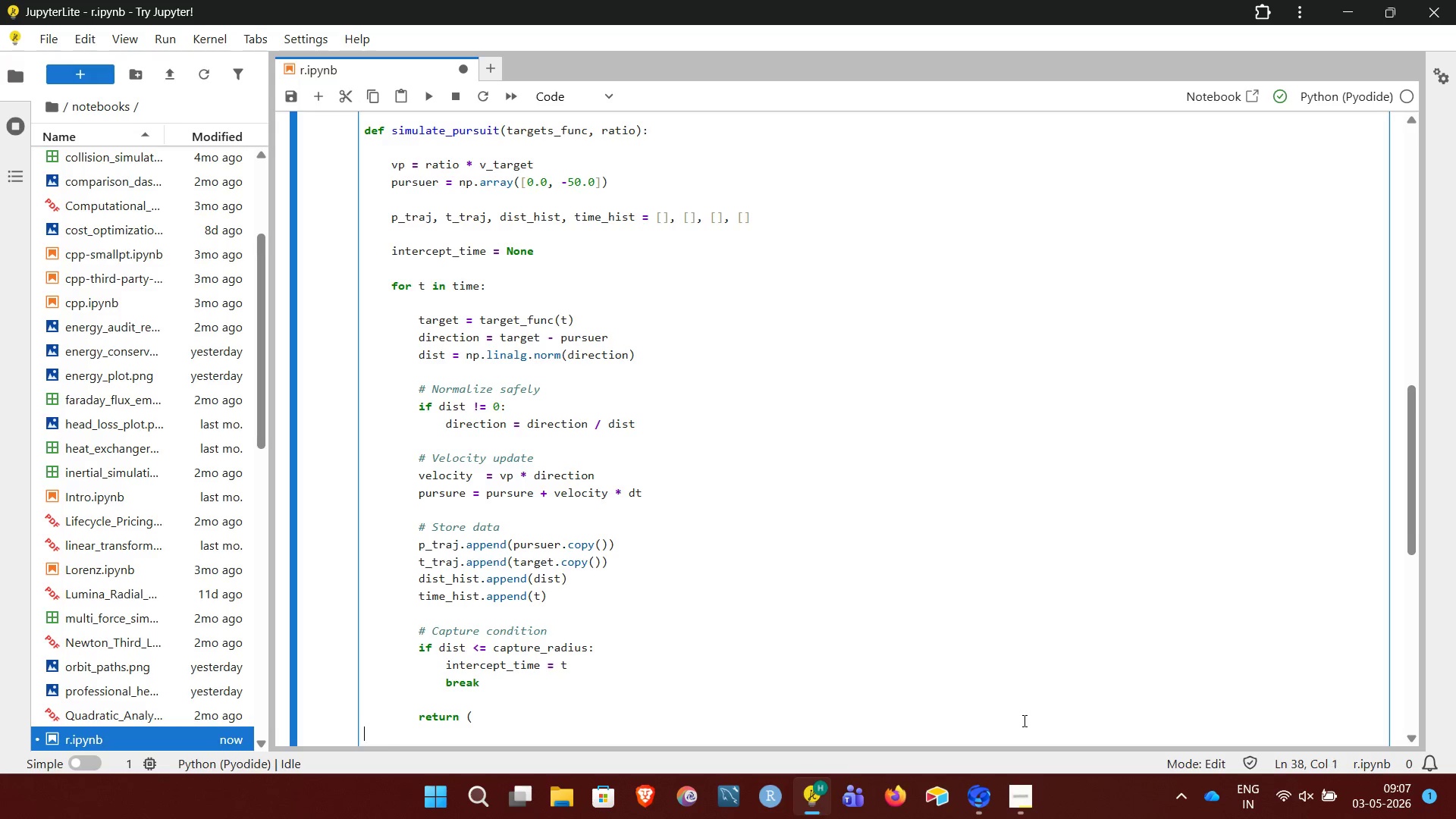 
key(Backspace)
 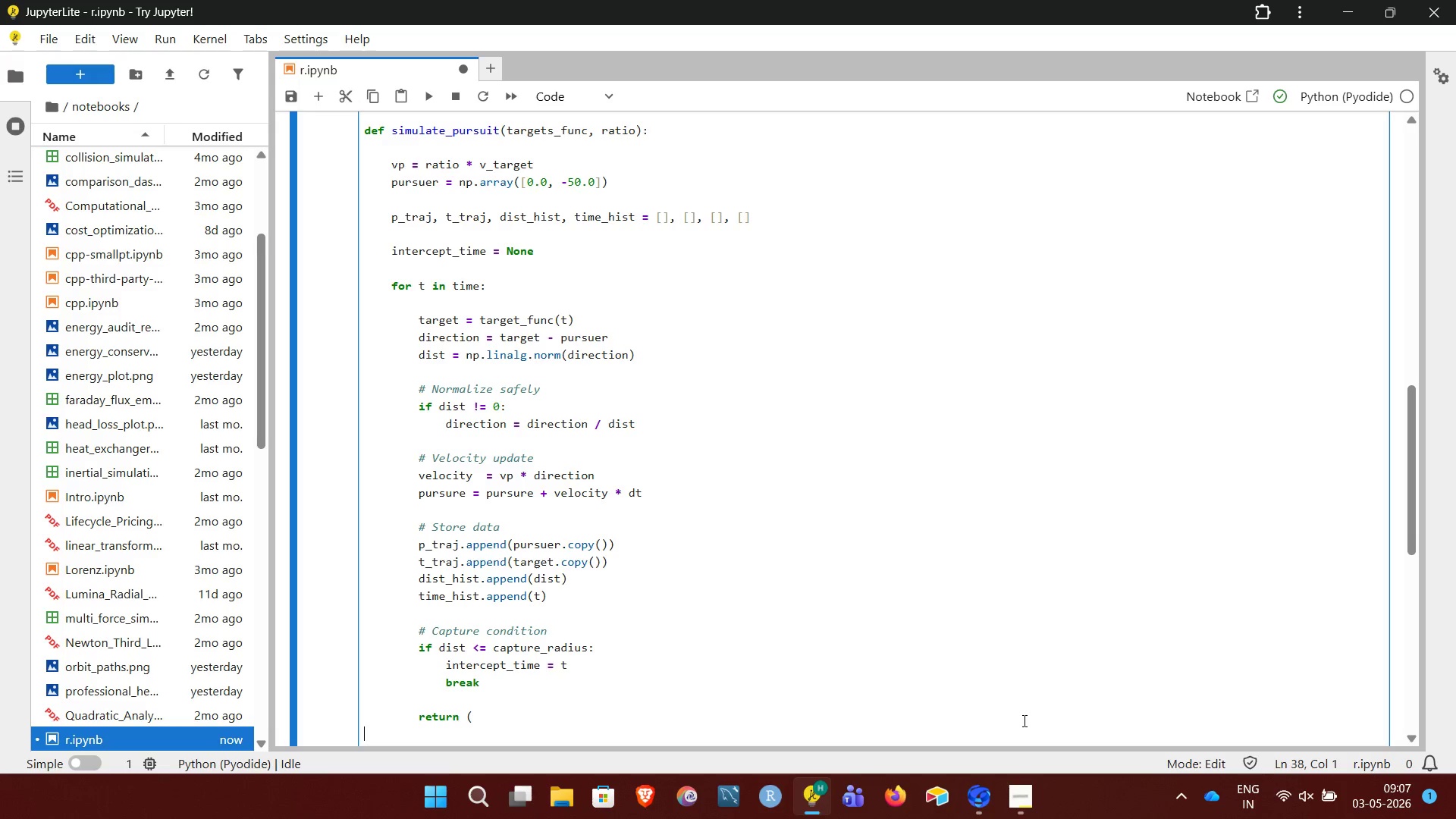 
key(Backspace)
 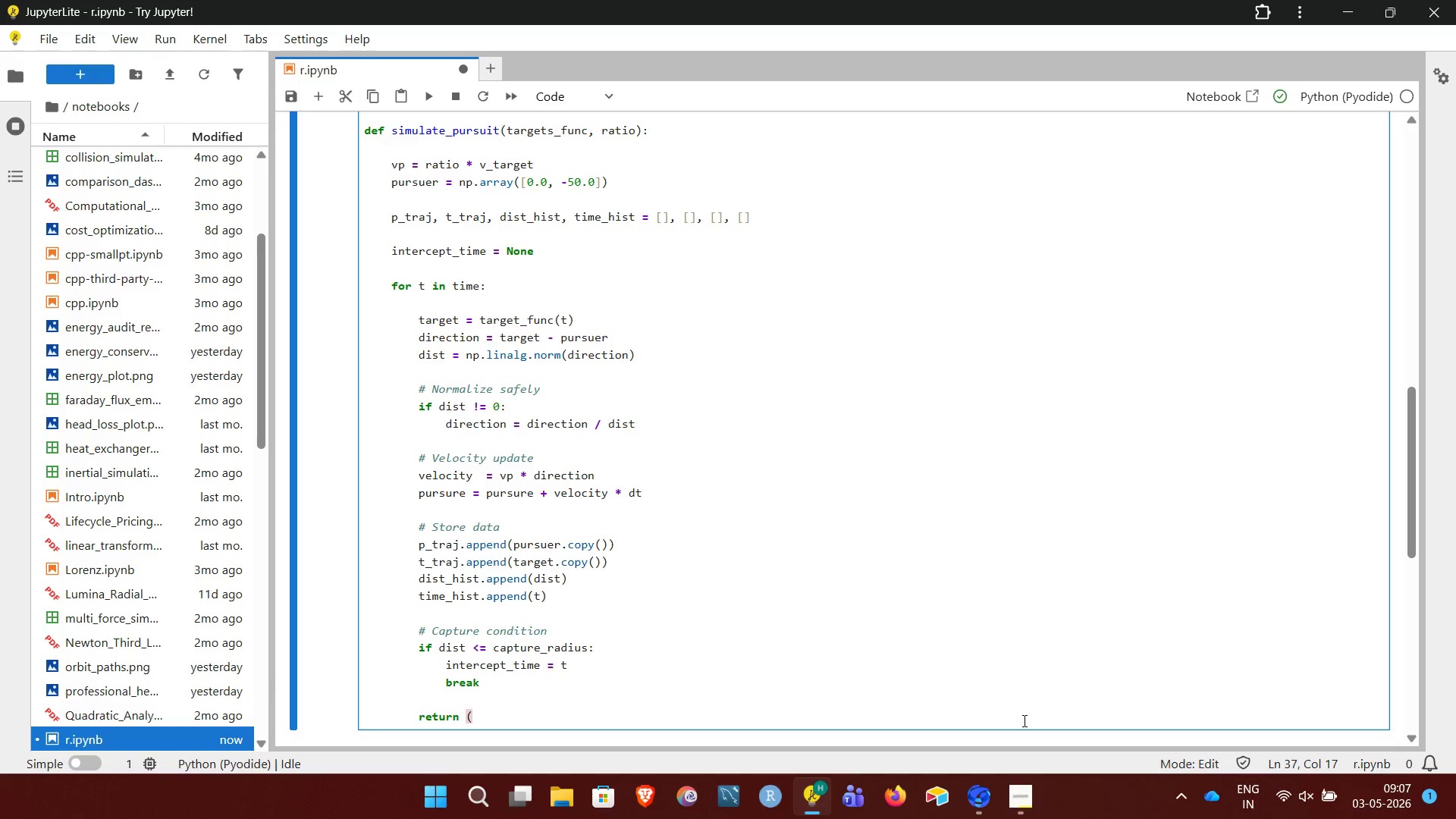 
key(NumpadEnter)
 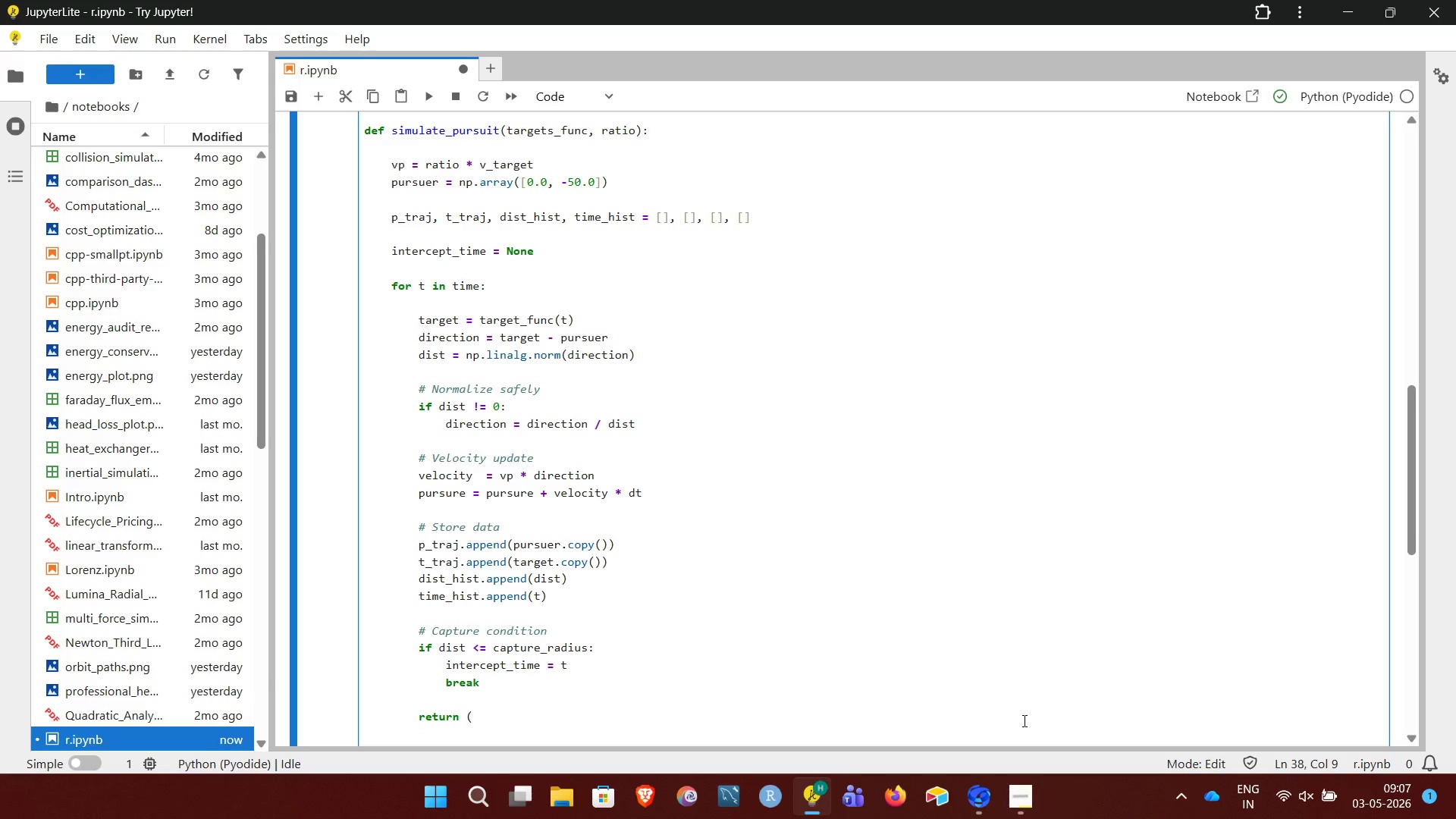 
key(ArrowDown)
 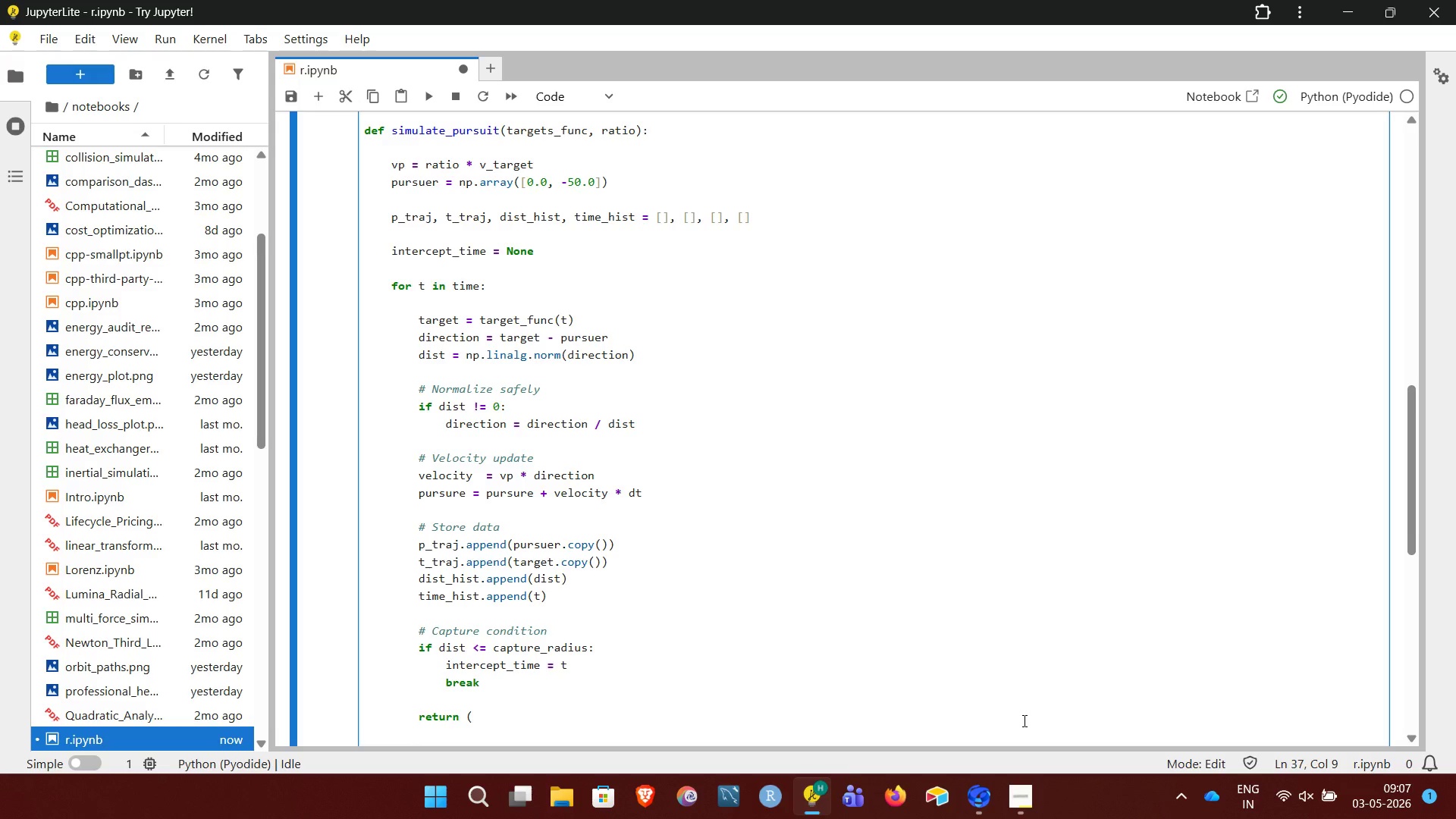 
key(ArrowUp)
 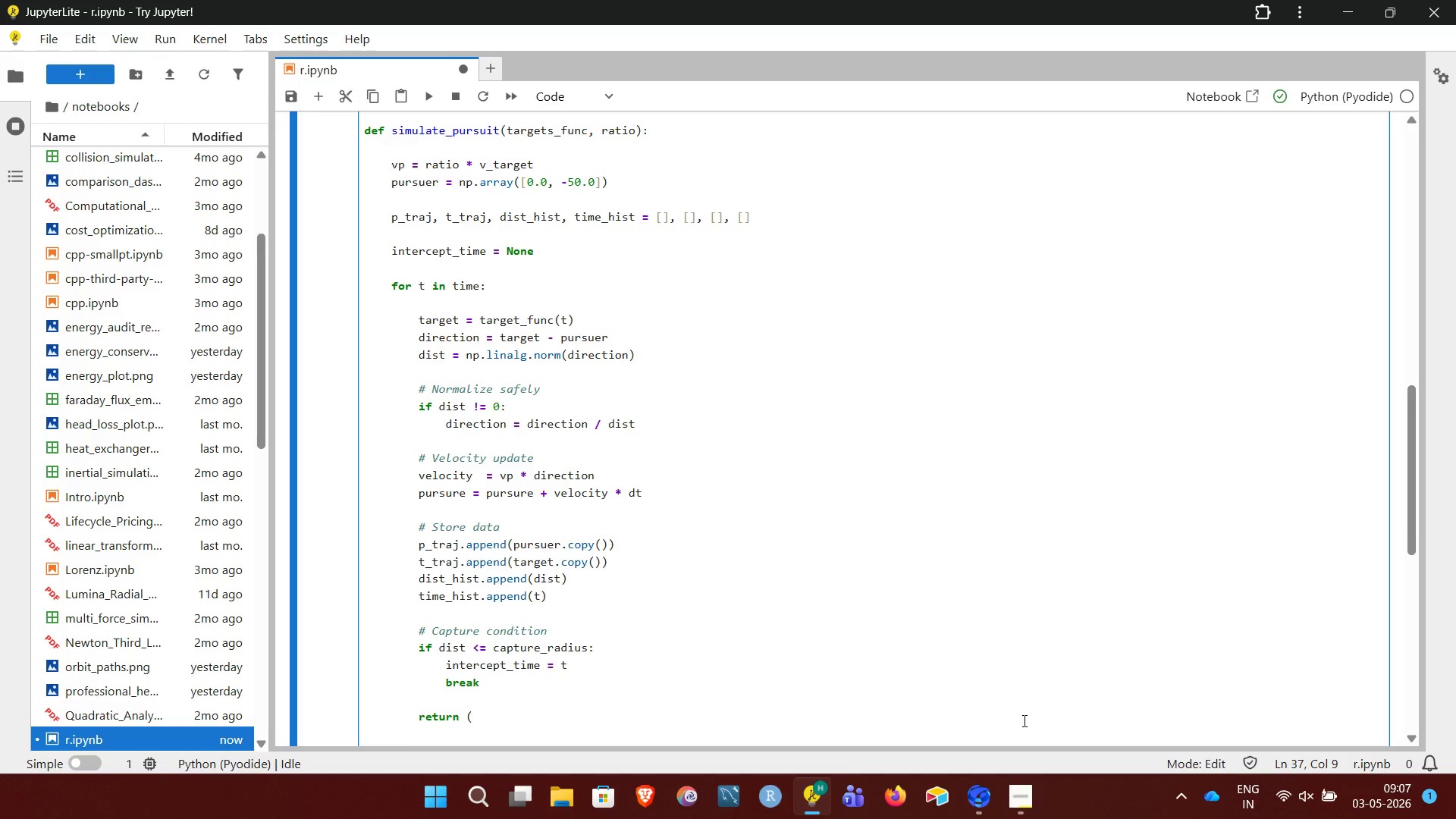 
key(ArrowDown)
 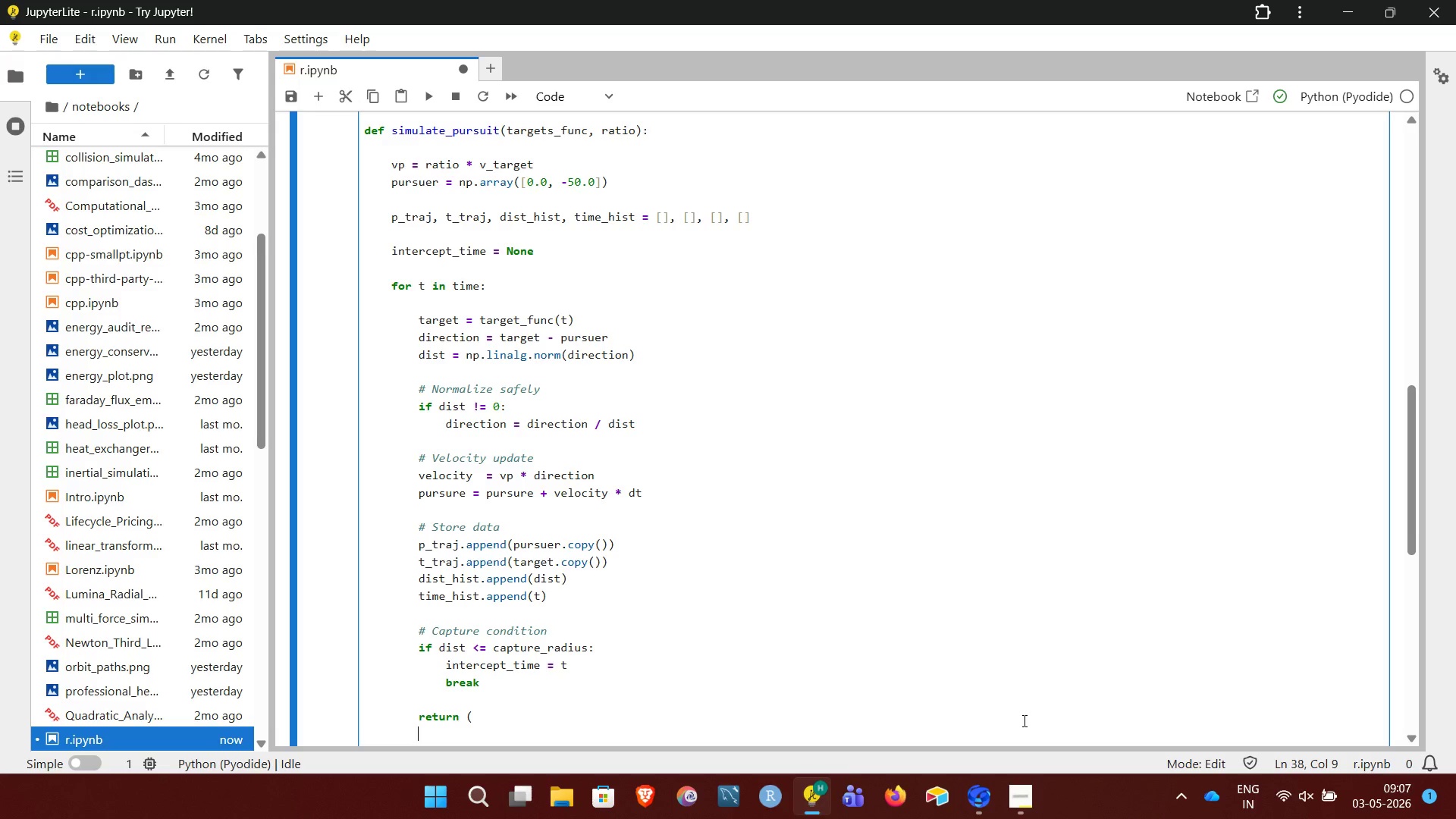 
key(ArrowDown)
 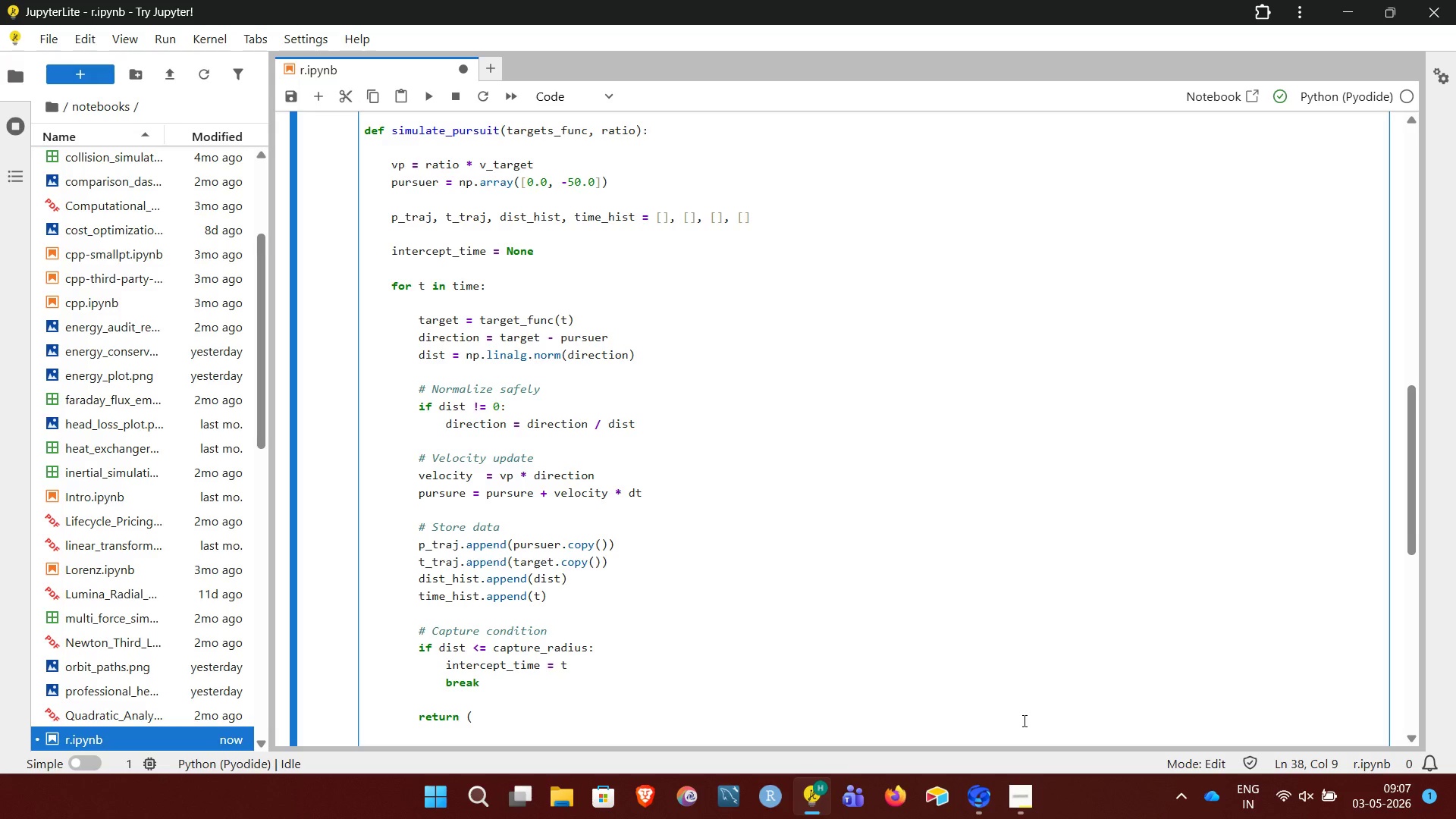 
key(ArrowDown)
 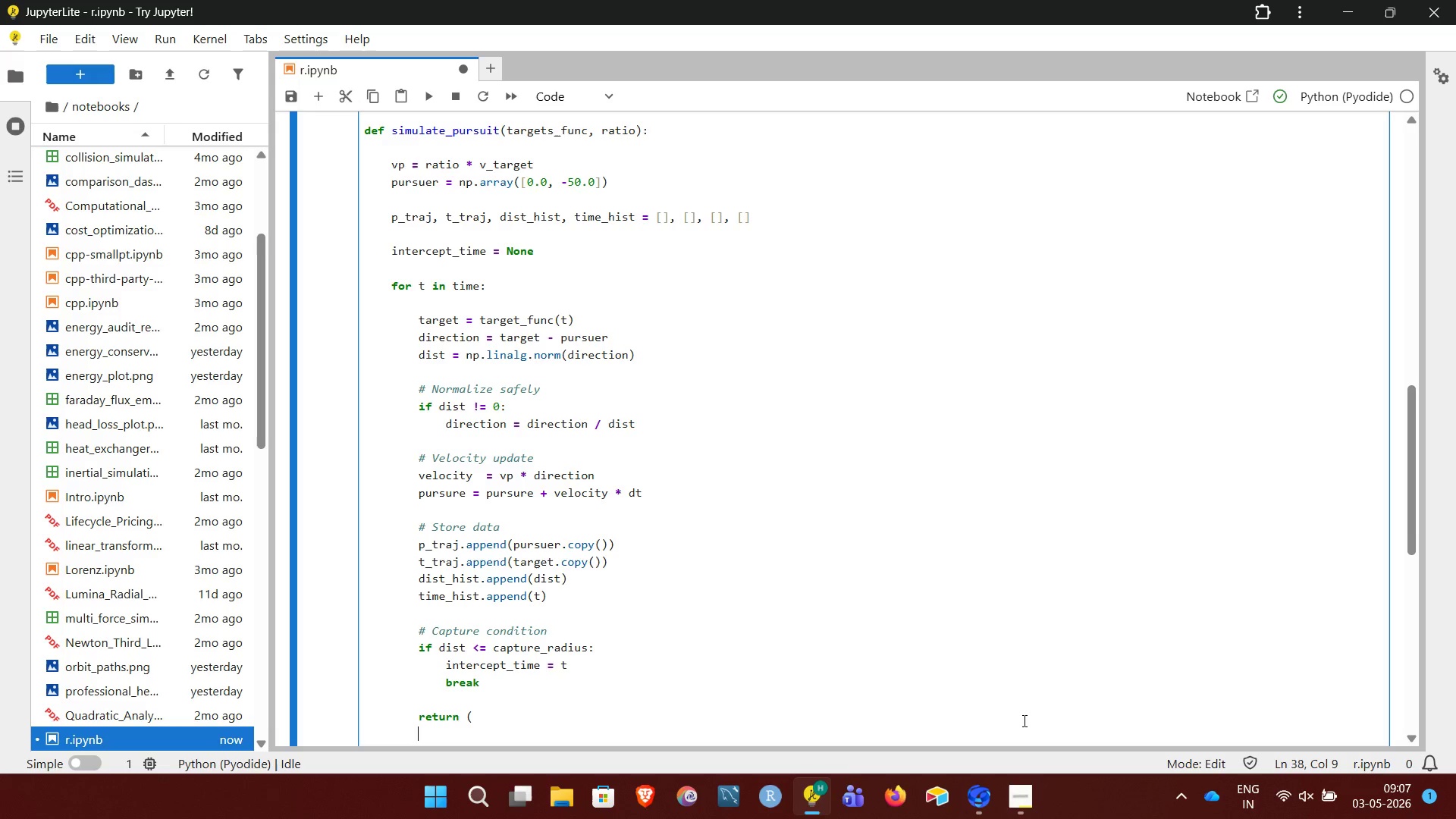 
hold_key(key=ArrowDown, duration=0.75)
 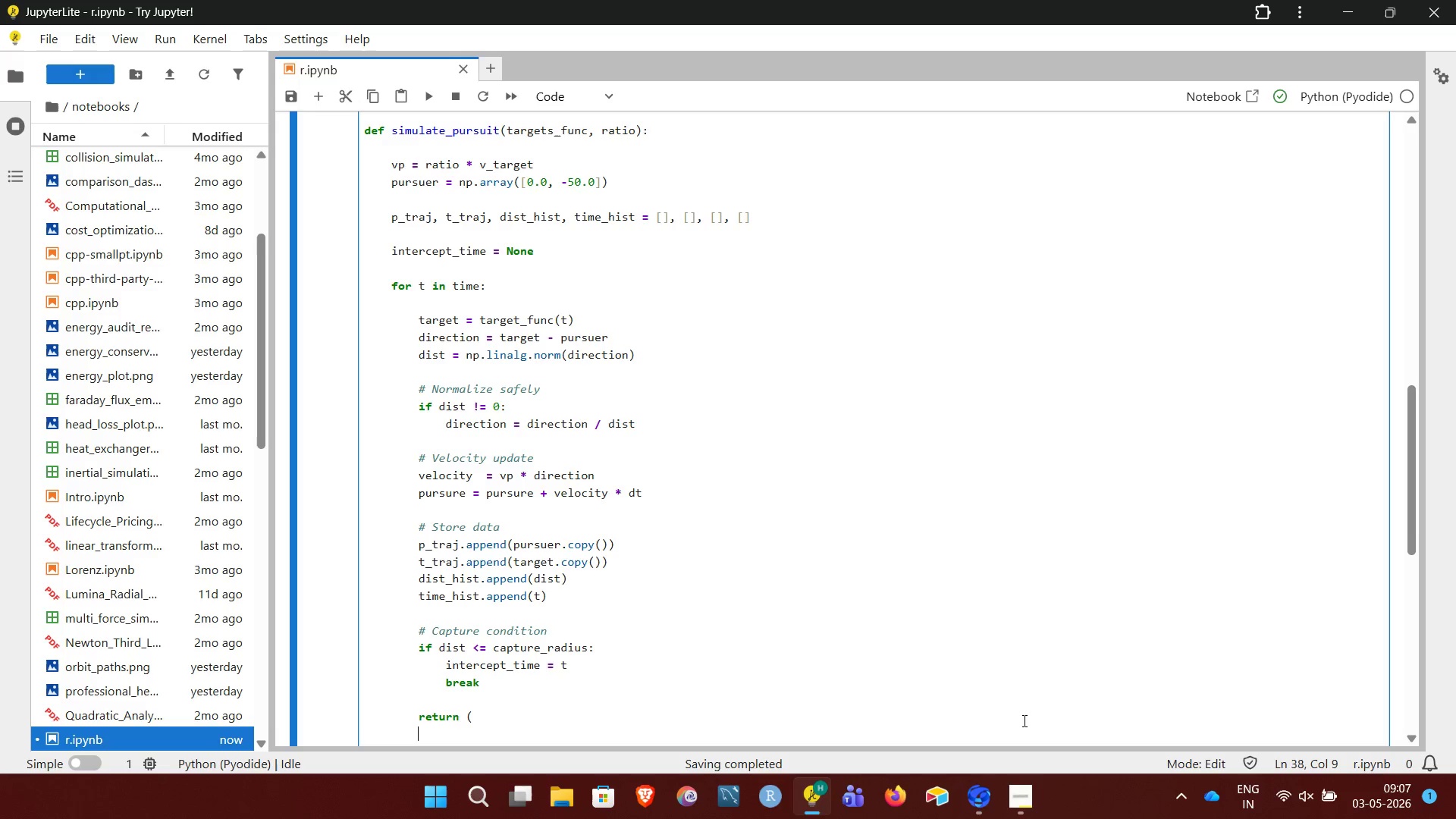 
key(Backspace)
 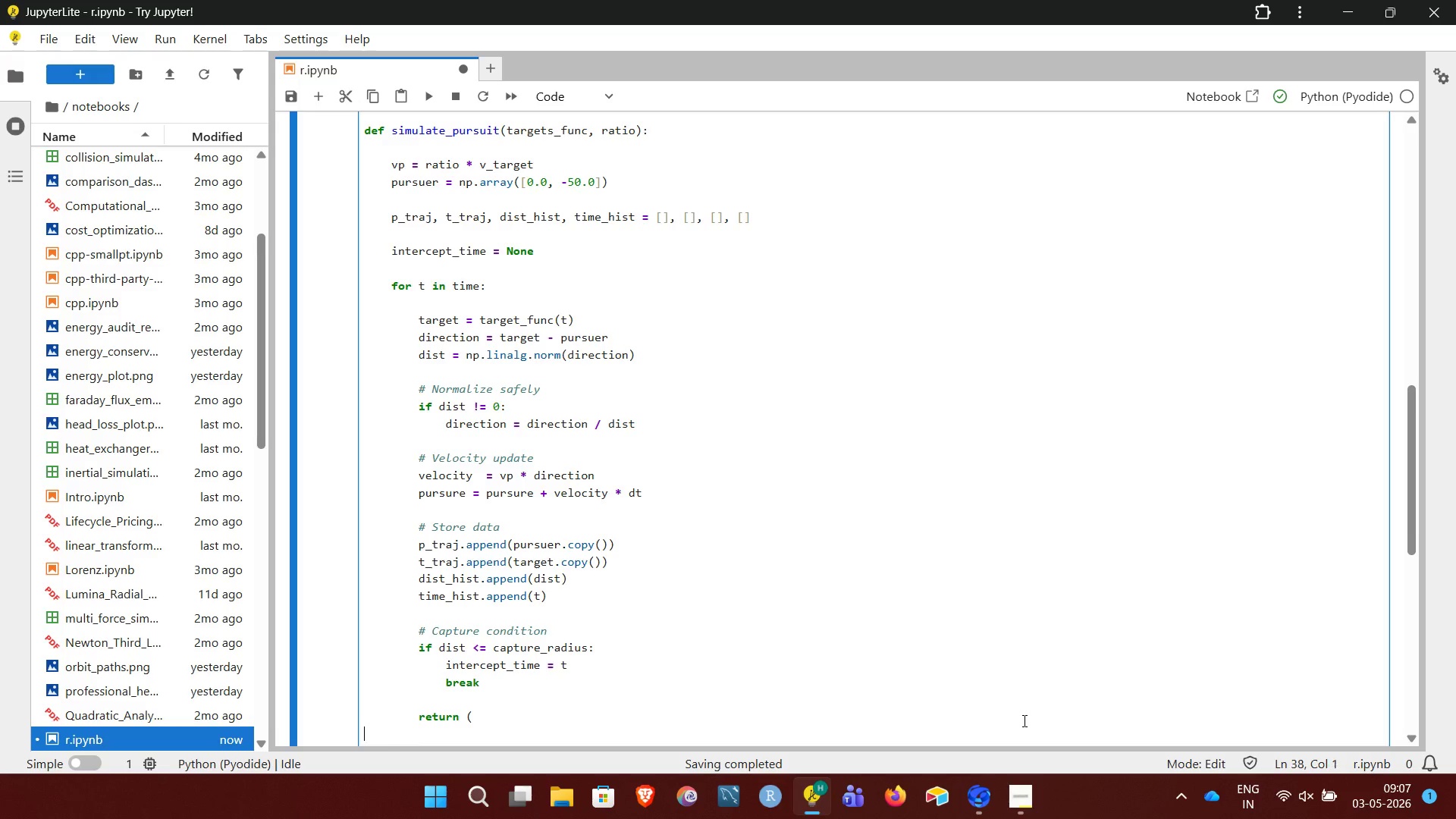 
key(Backspace)
 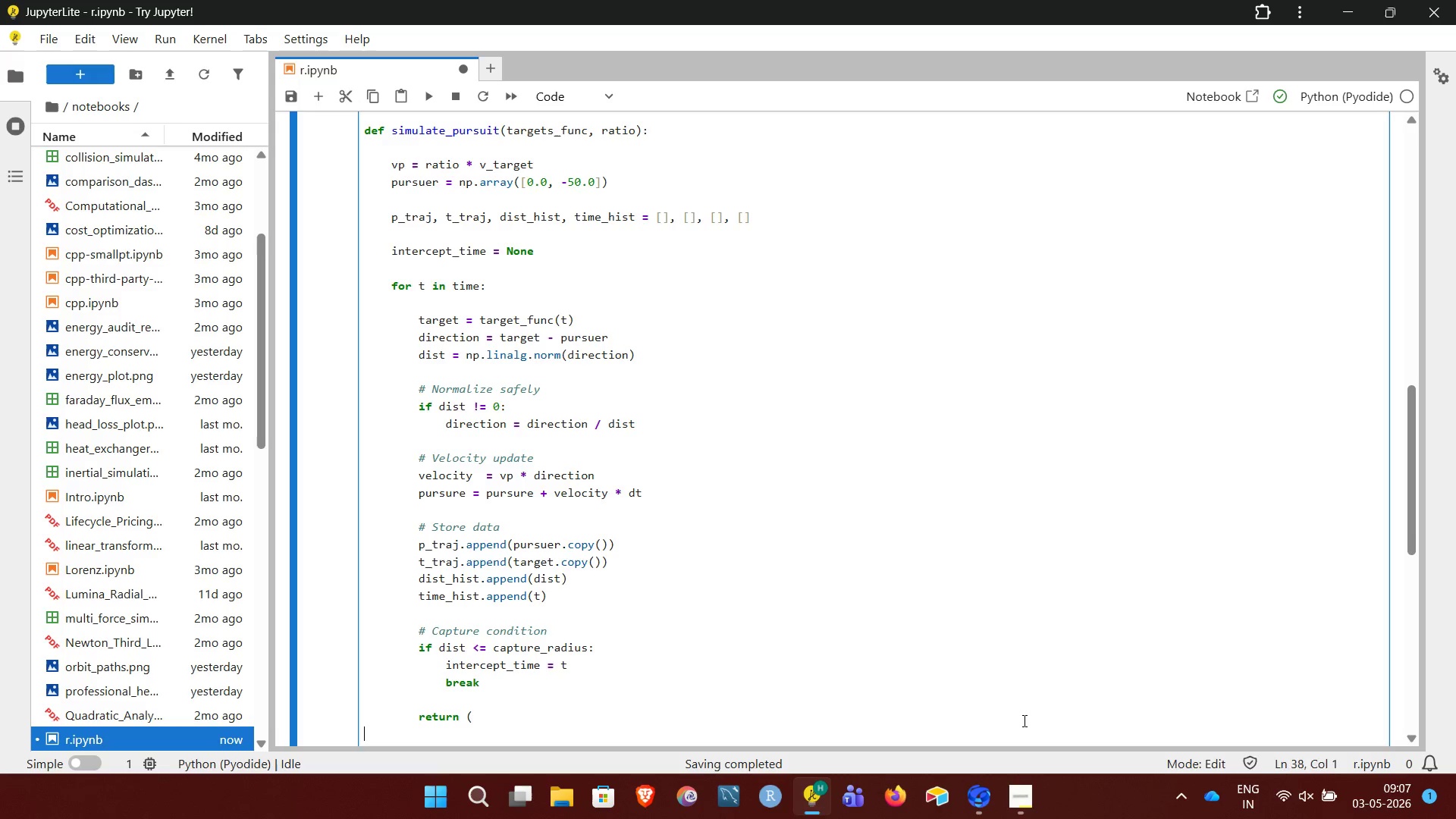 
key(Backspace)
 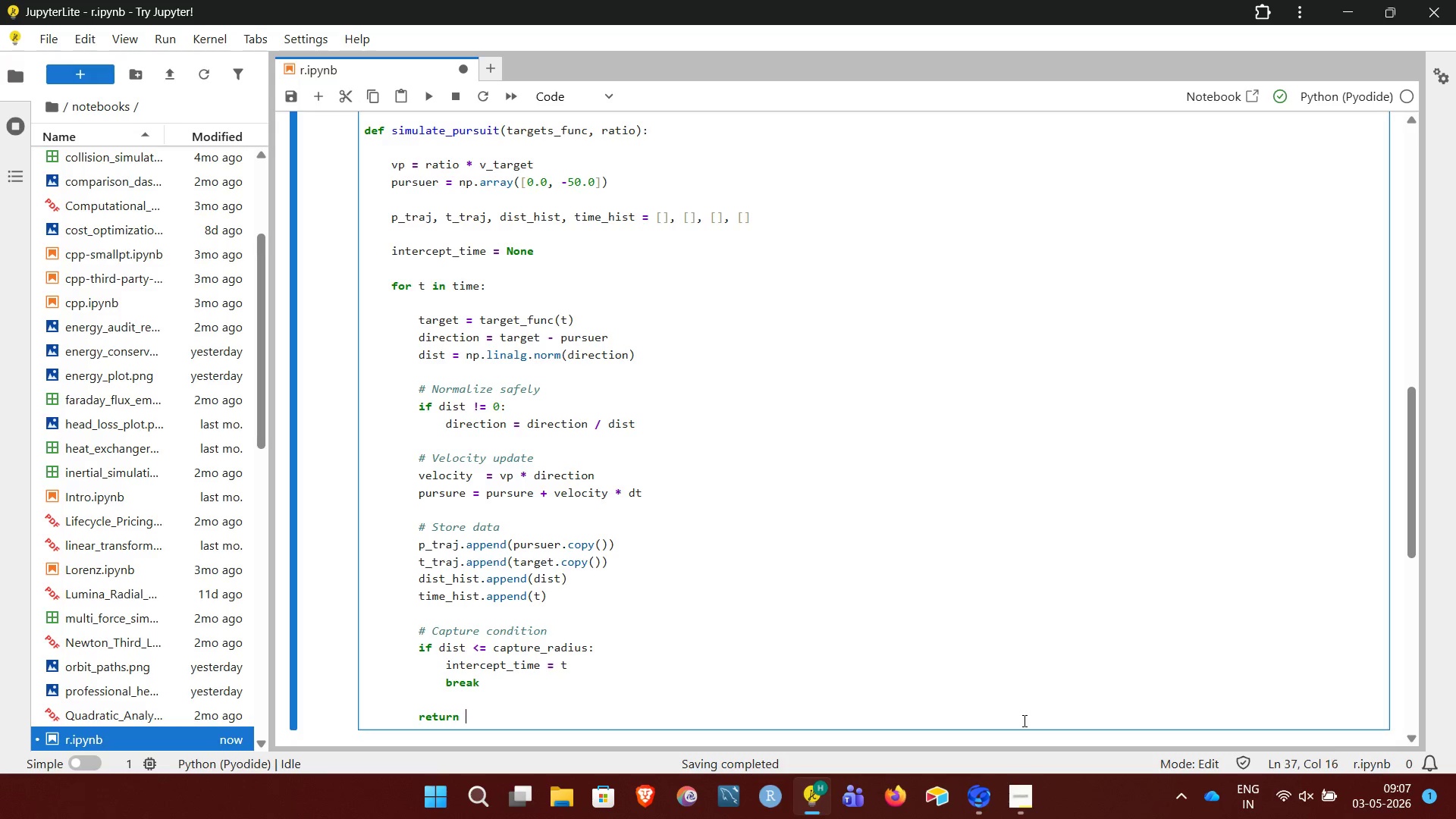 
key(Backspace)
 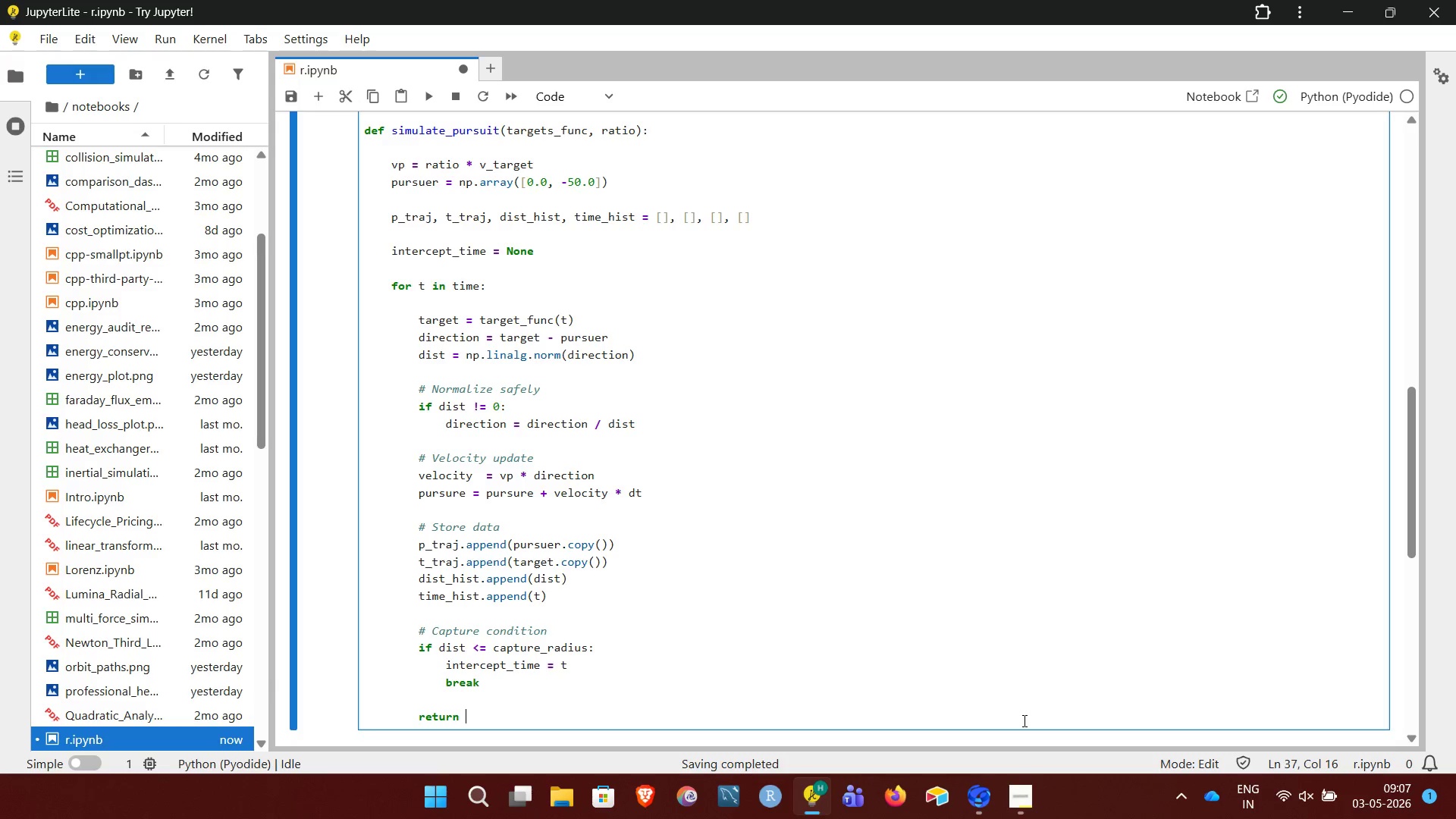 
key(Backspace)
 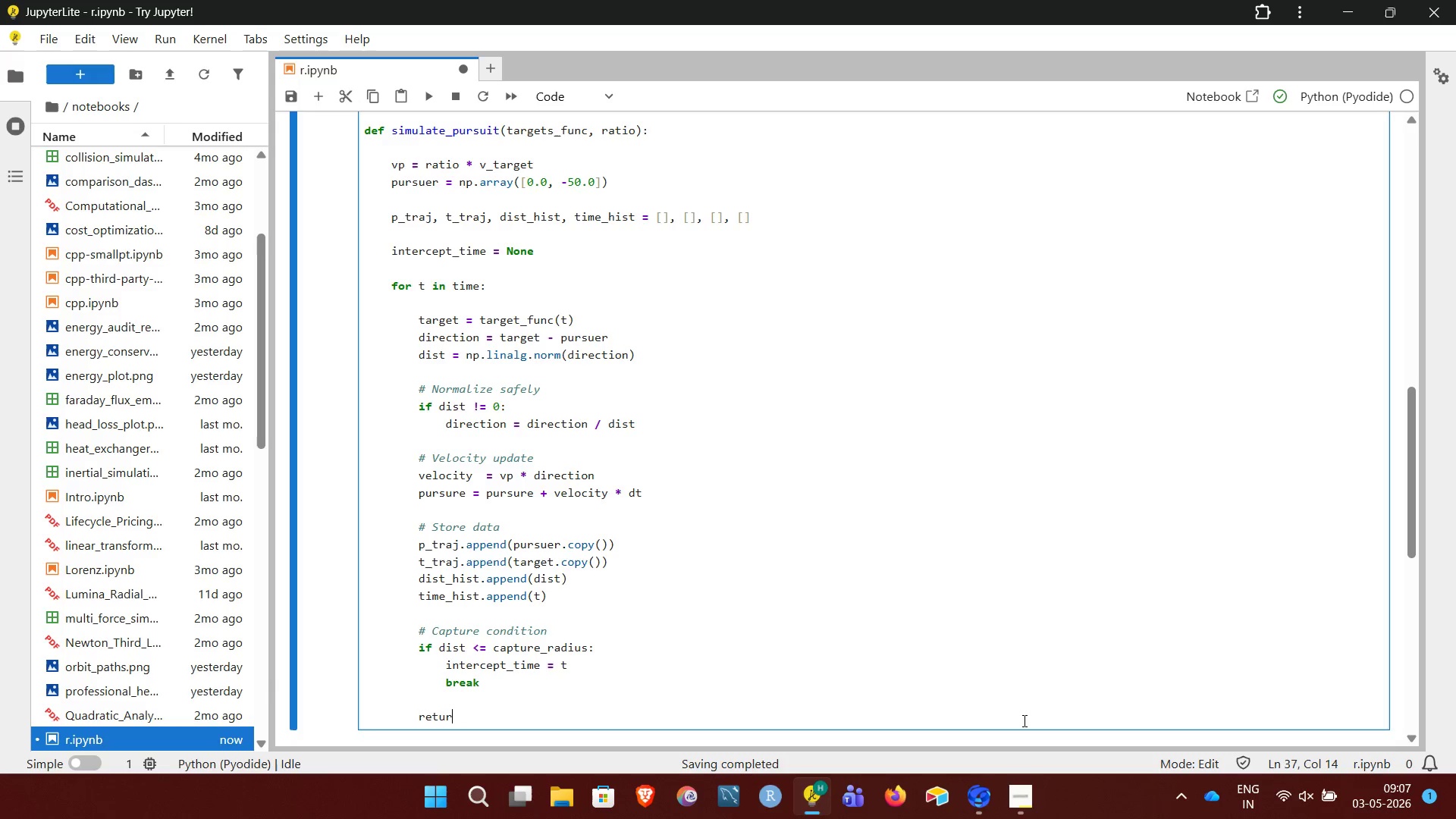 
key(Backspace)
 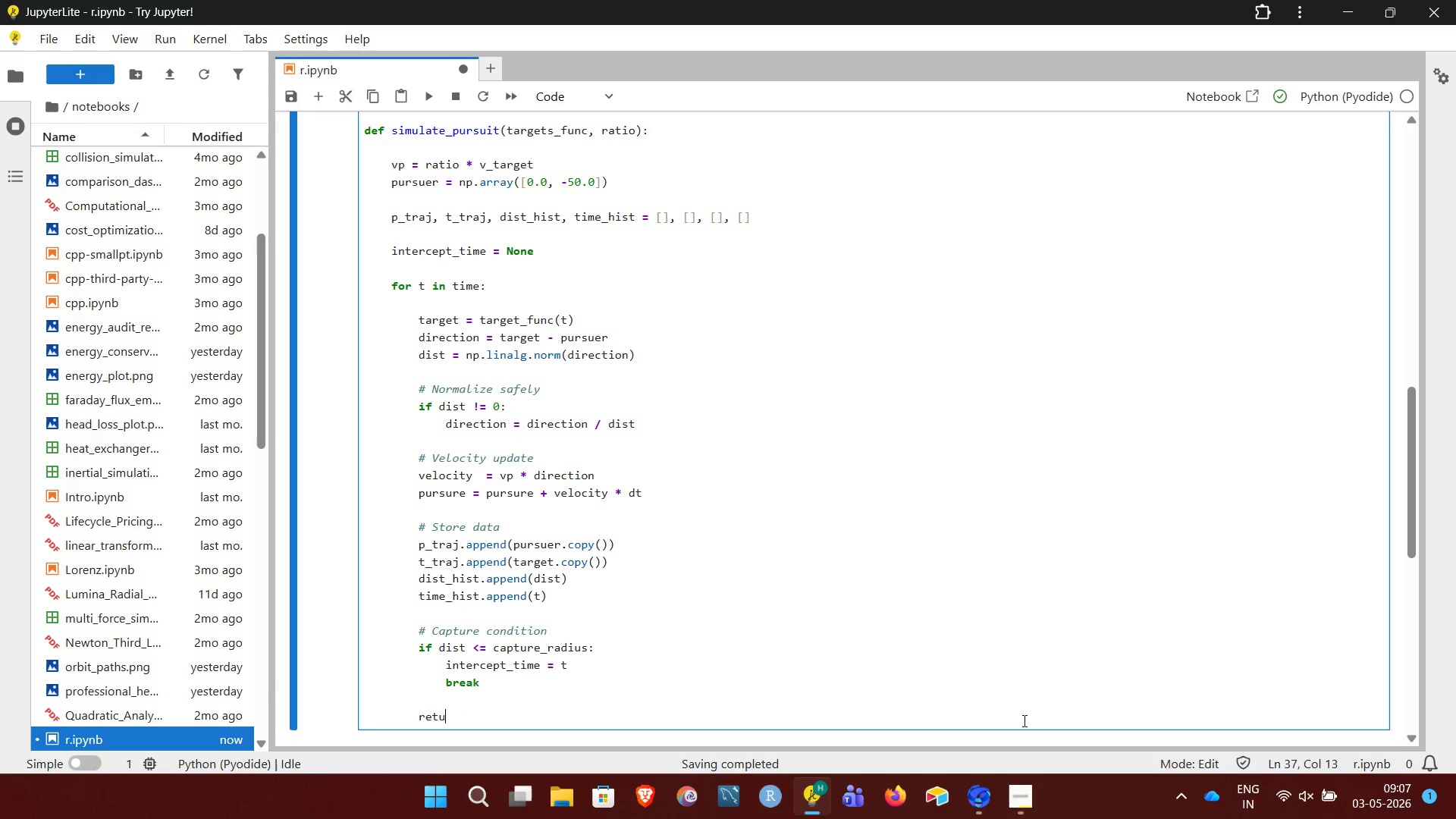 
key(Backspace)
 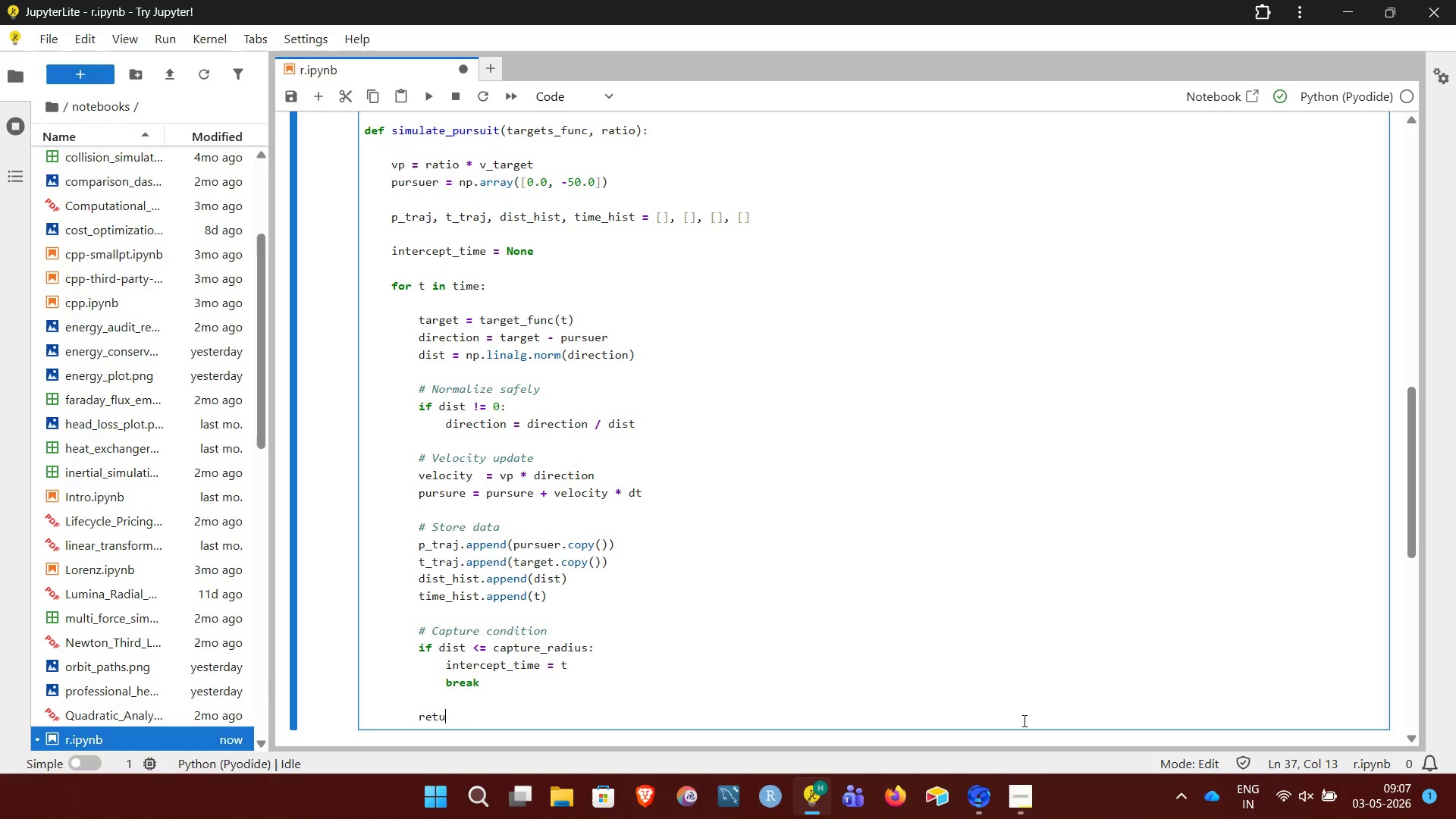 
key(Backspace)
 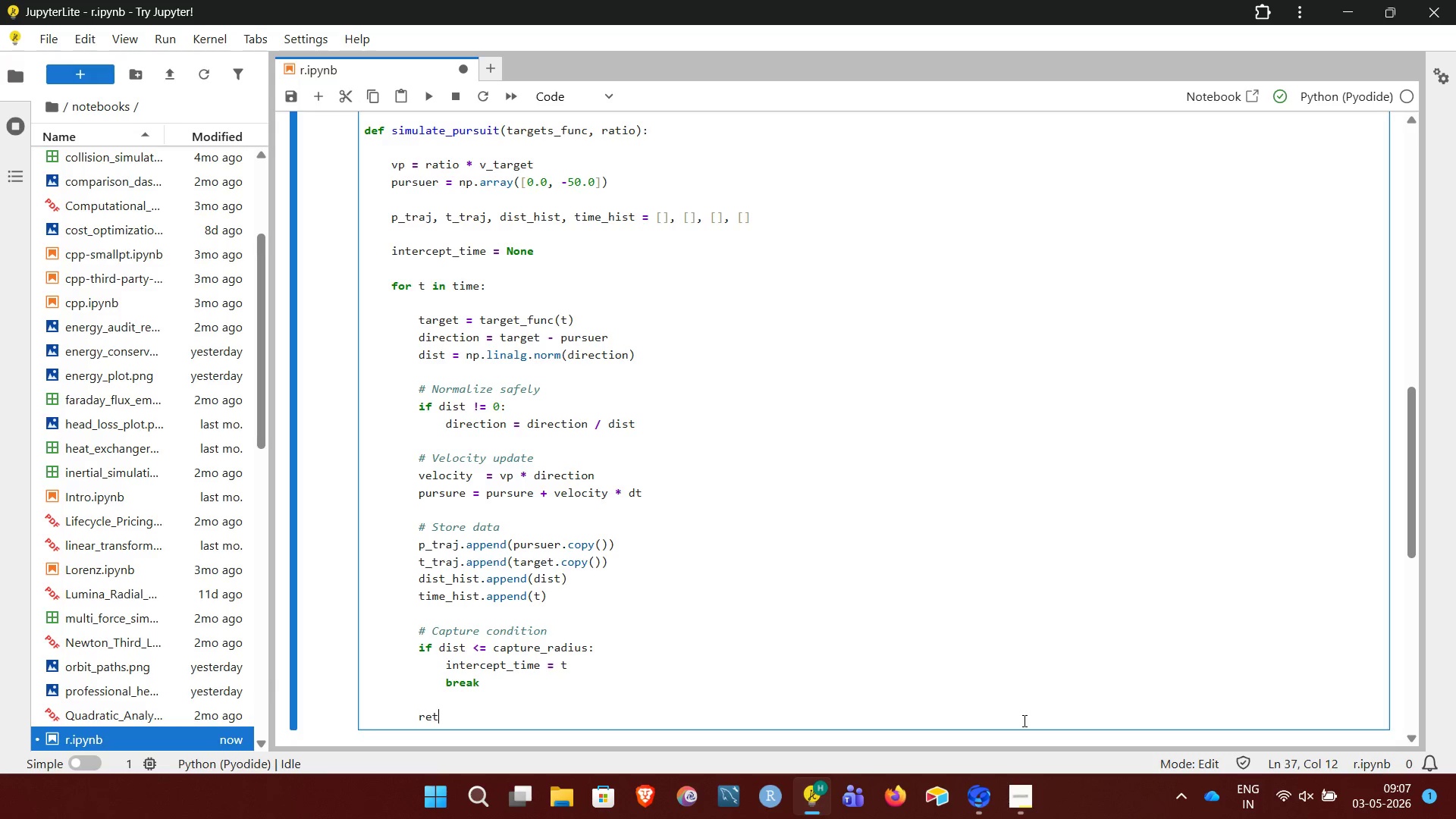 
key(Backspace)
 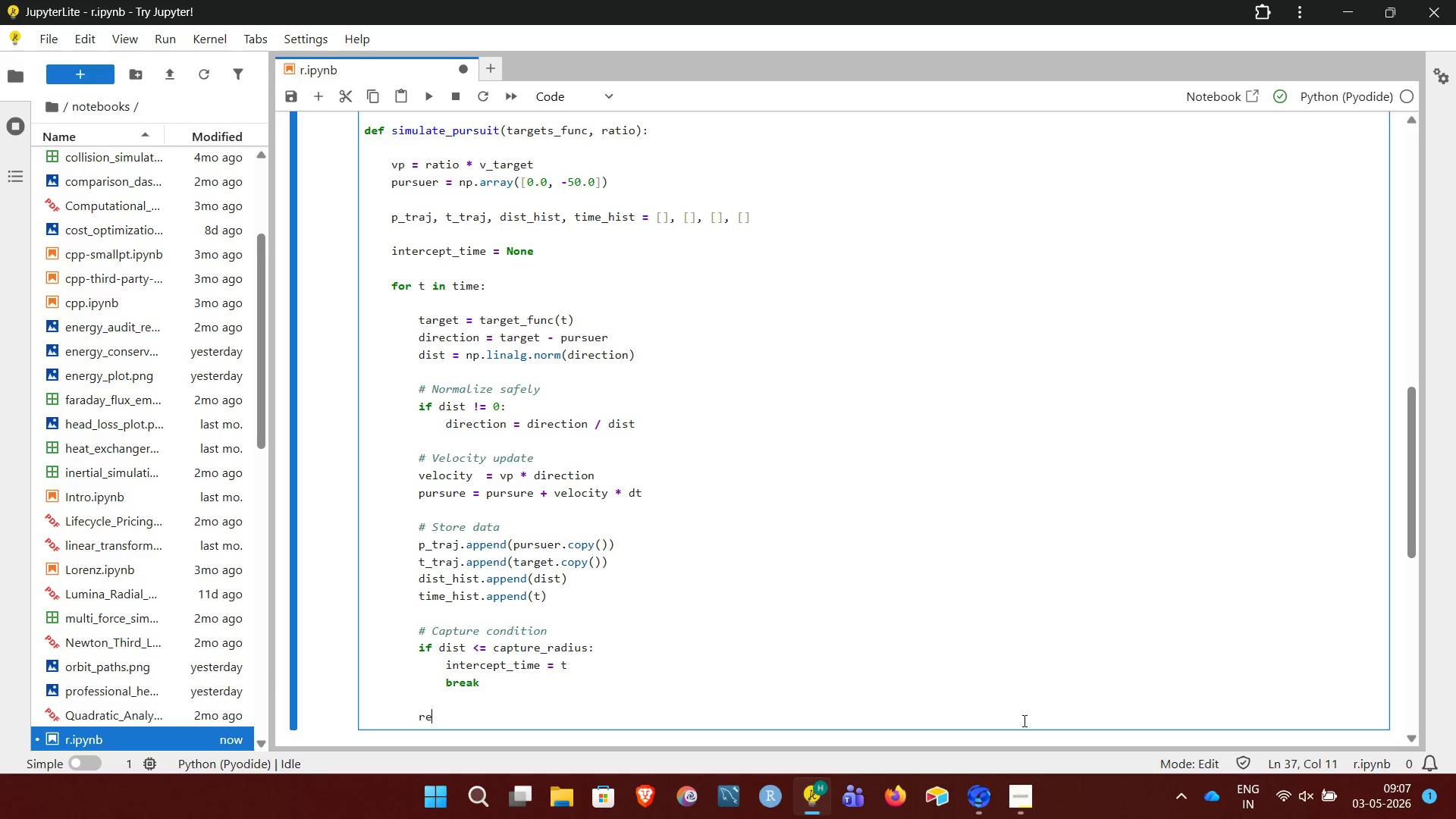 
key(Backspace)
 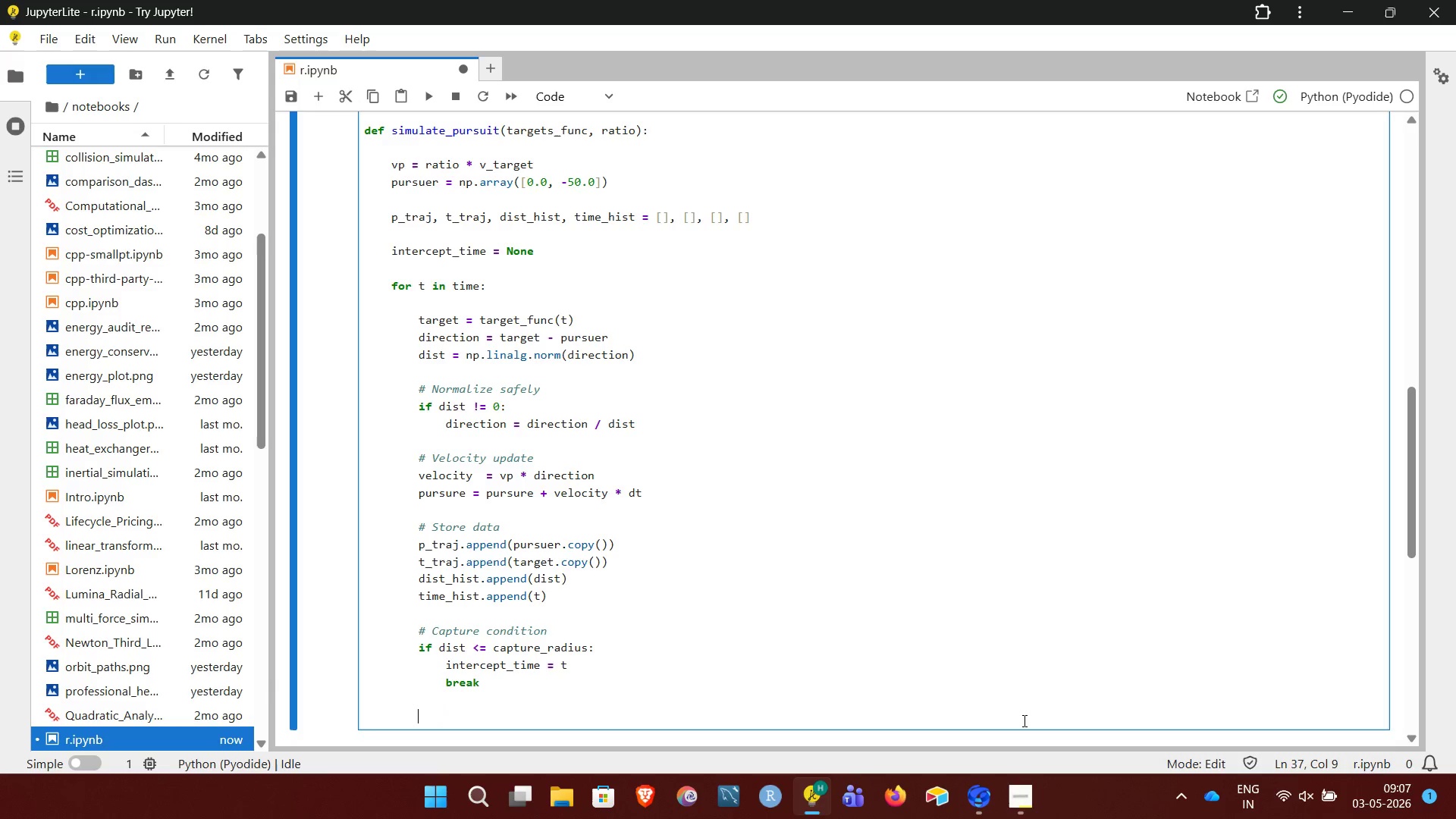 
key(Backspace)
 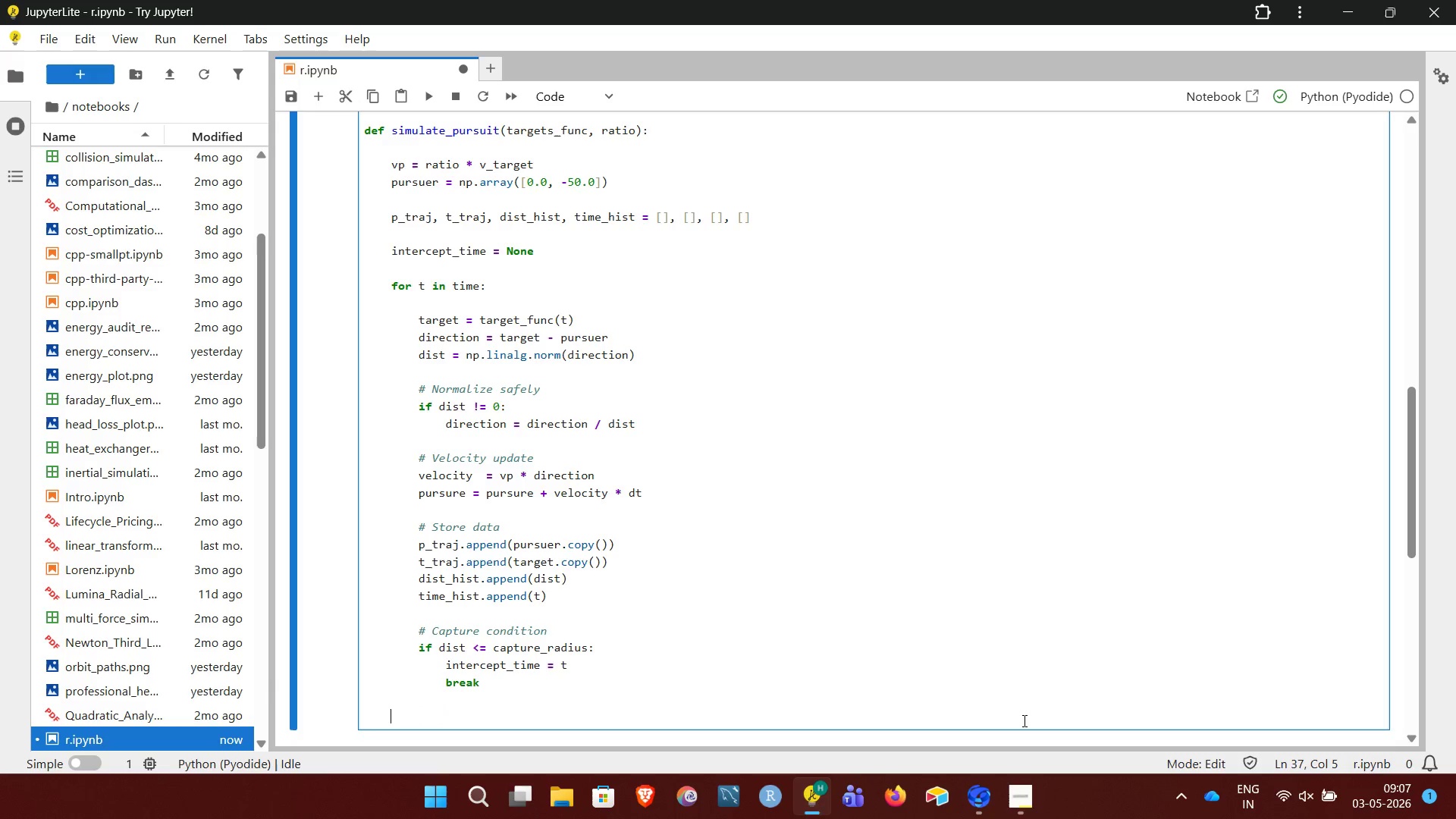 
key(Backspace)
 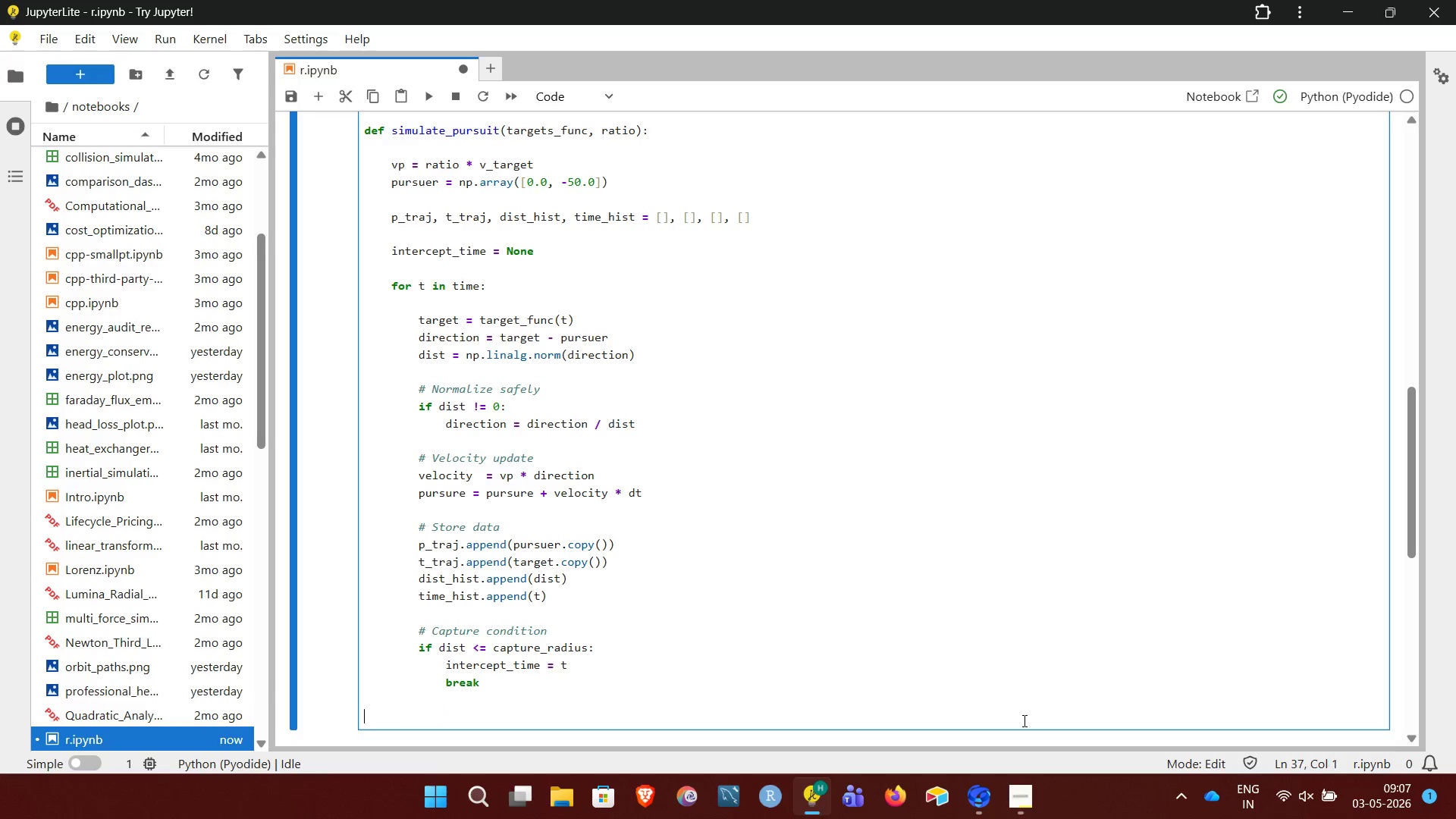 
key(Backspace)
 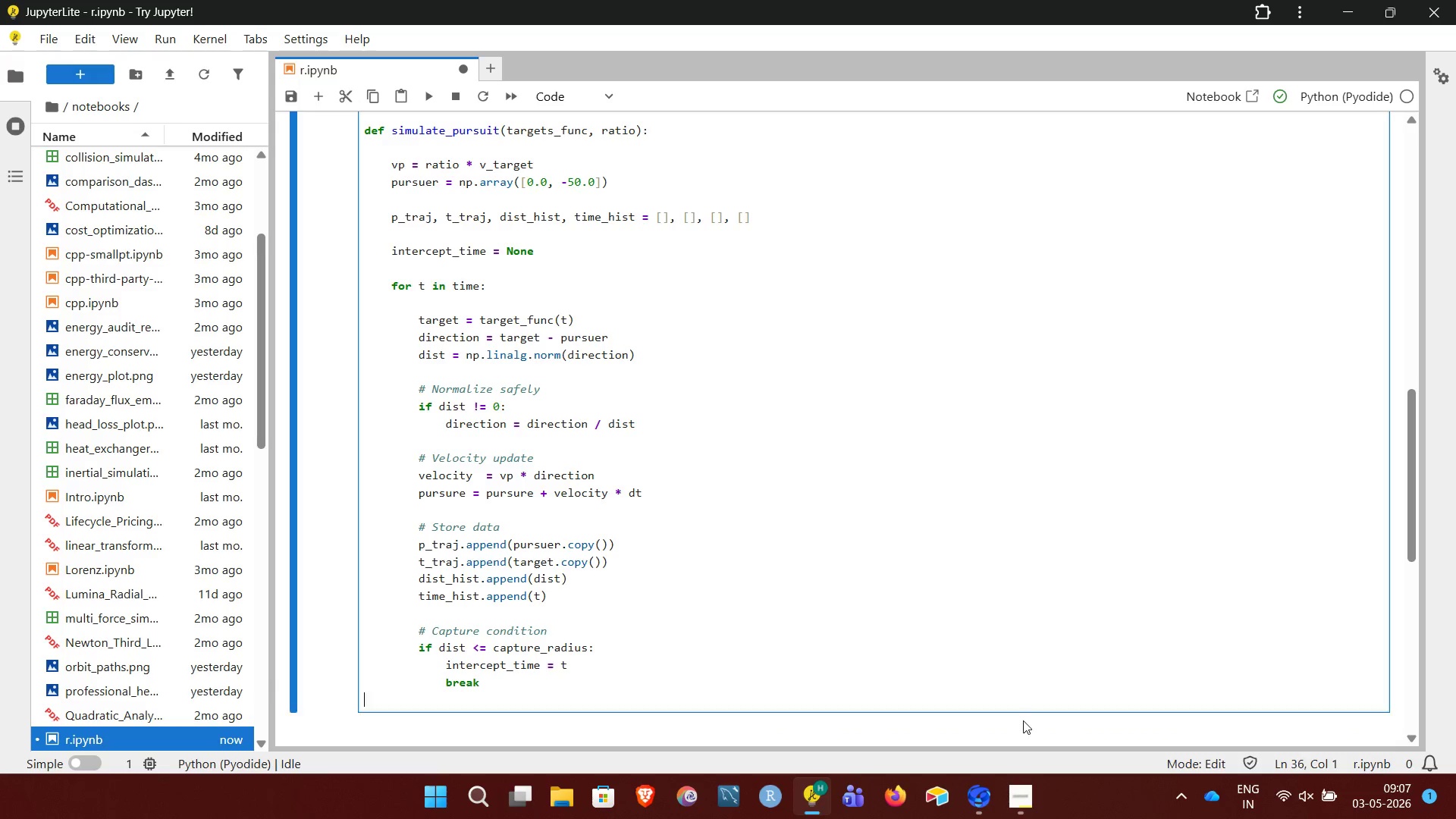 
key(Backspace)
 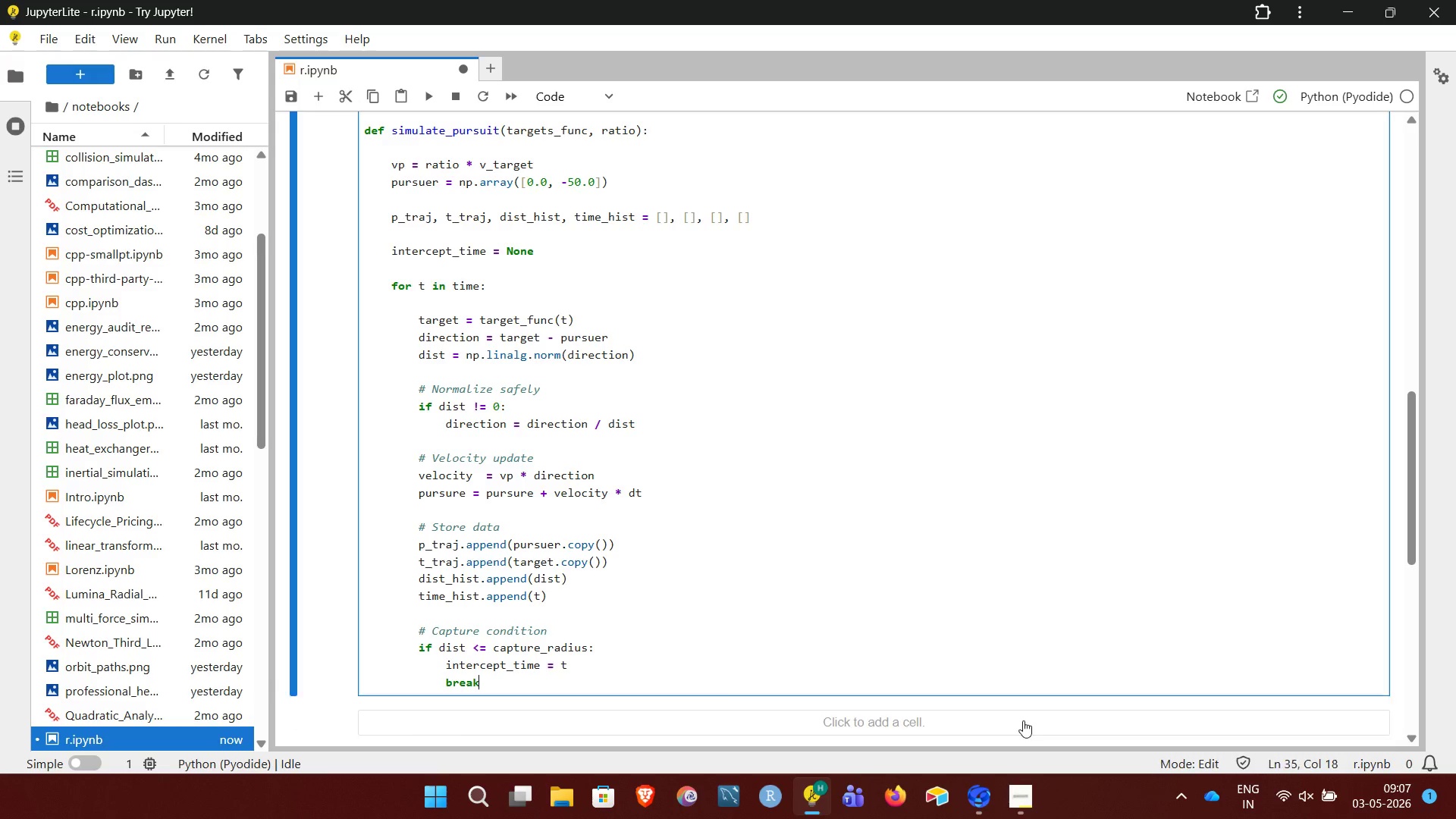 
key(Backspace)
 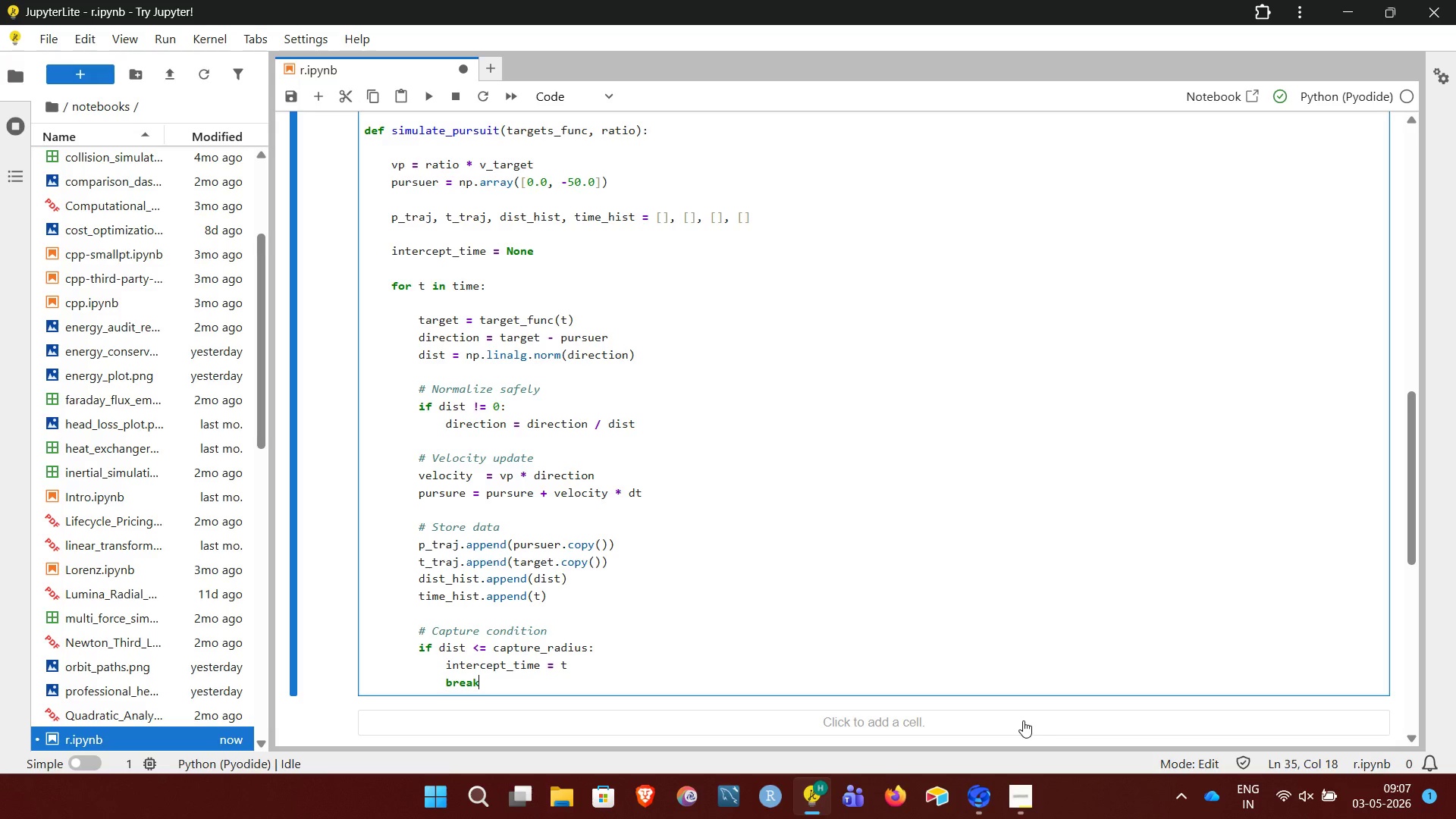 
key(Shift+ShiftRight)
 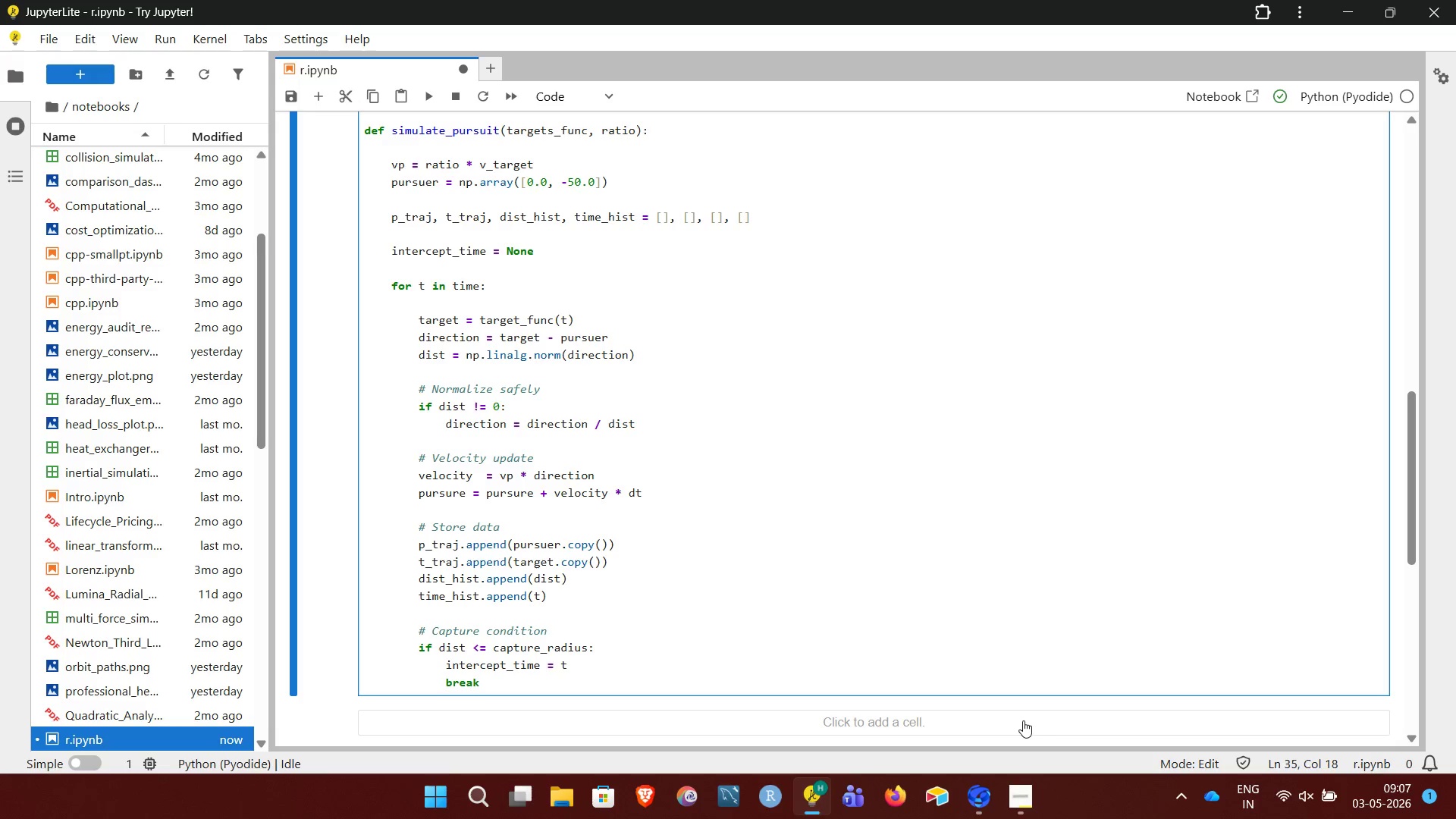 
key(ArrowUp)
 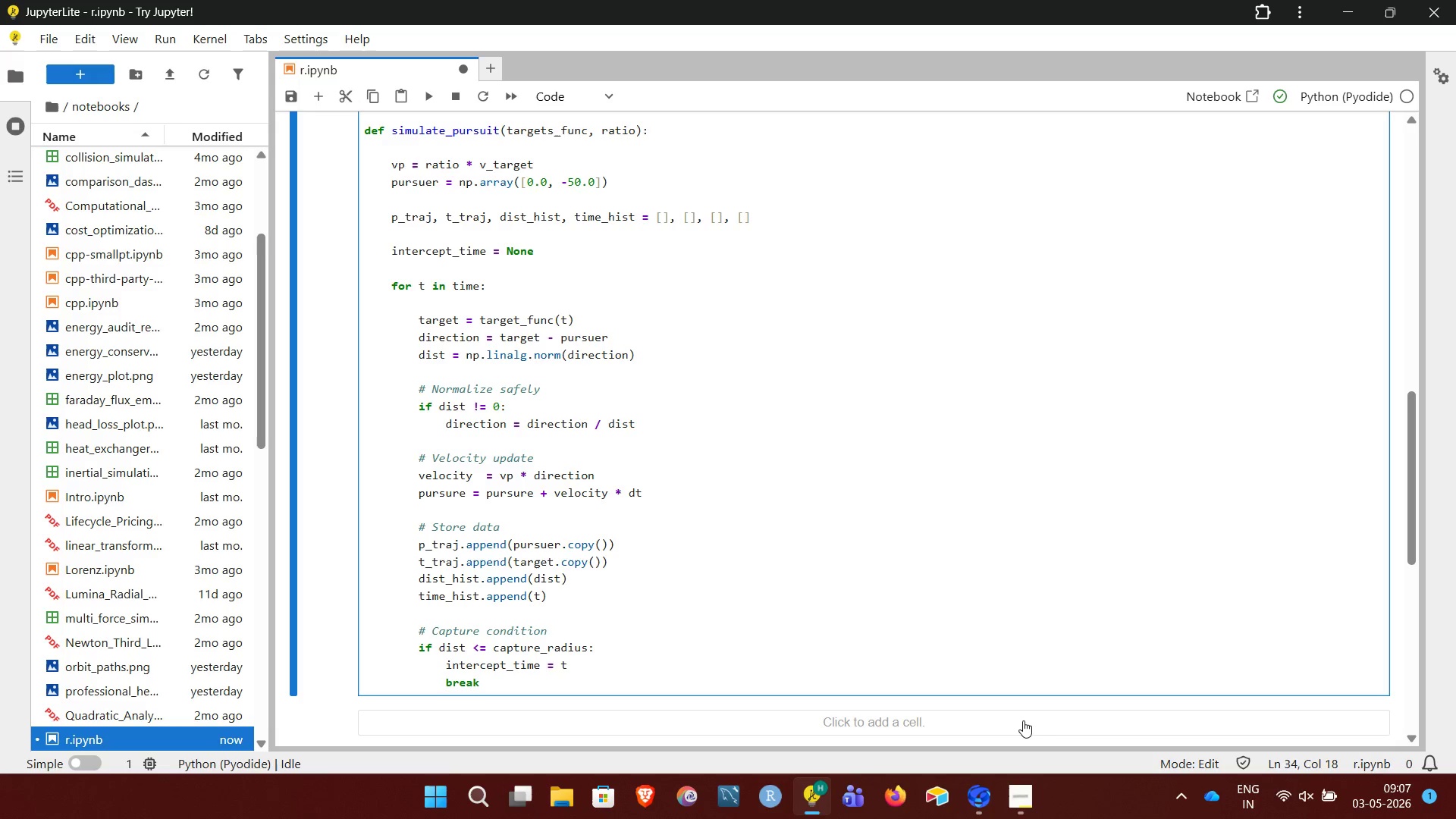 
key(ArrowLeft)
 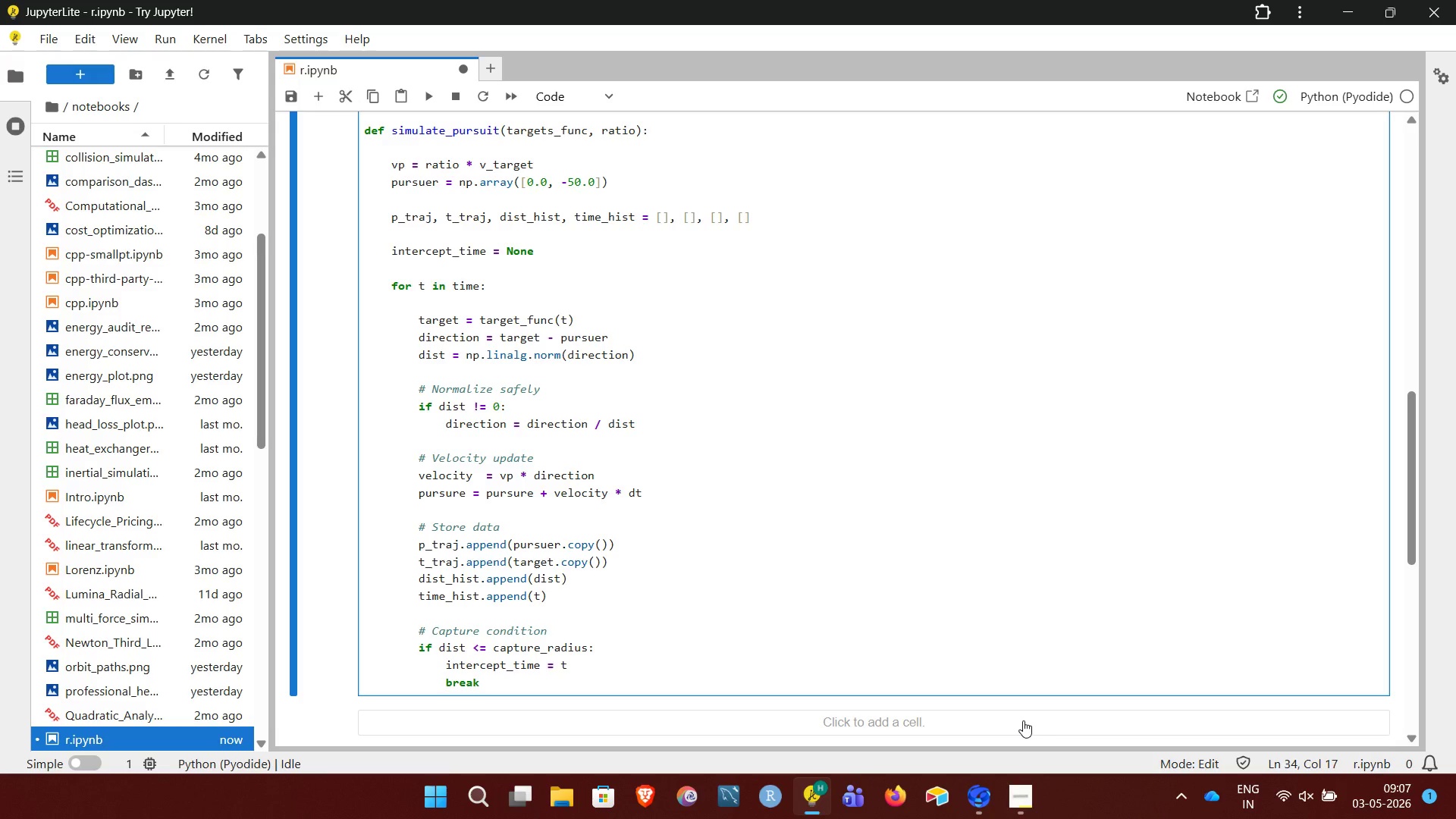 
key(ArrowRight)
 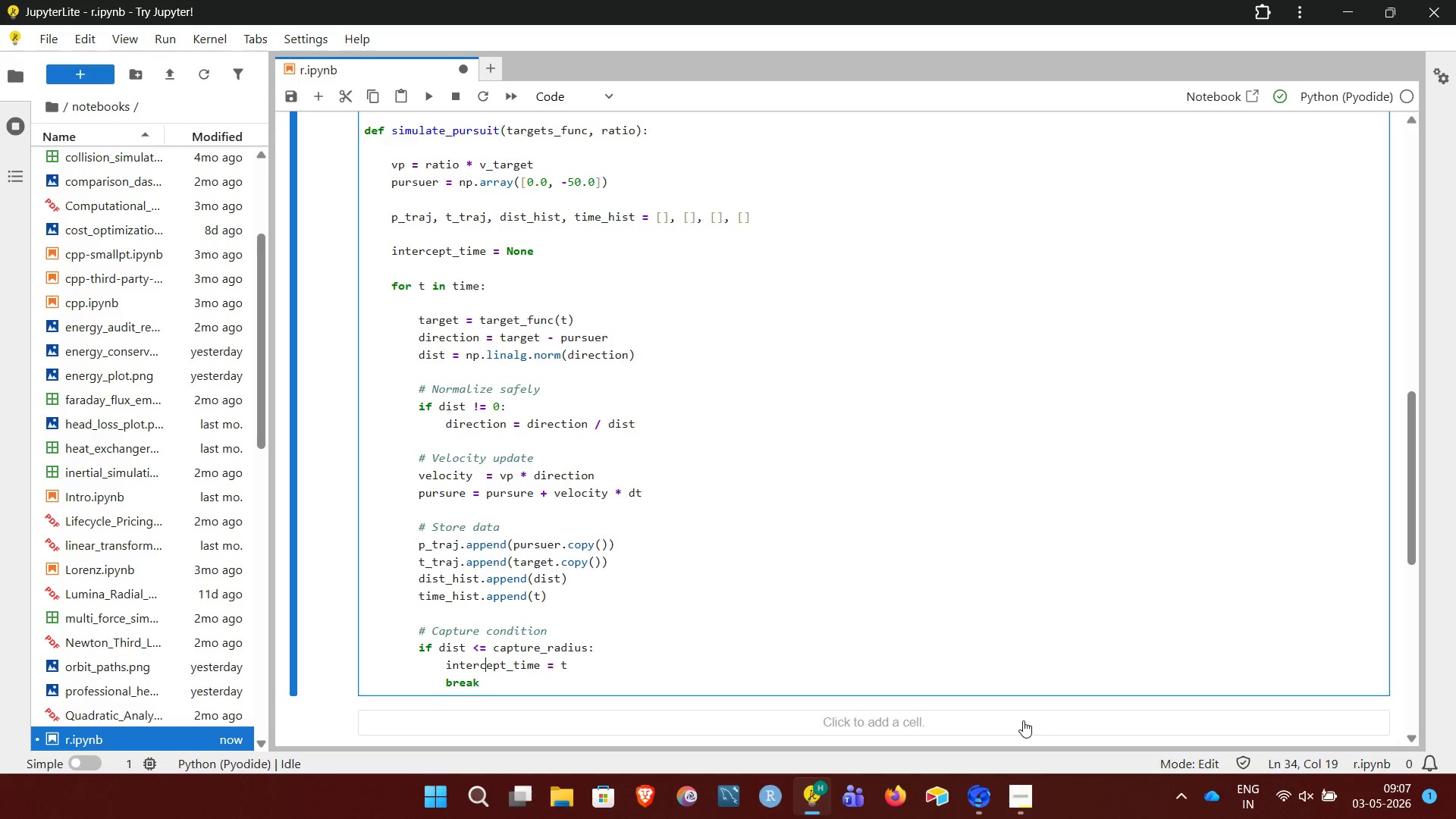 
key(ArrowRight)
 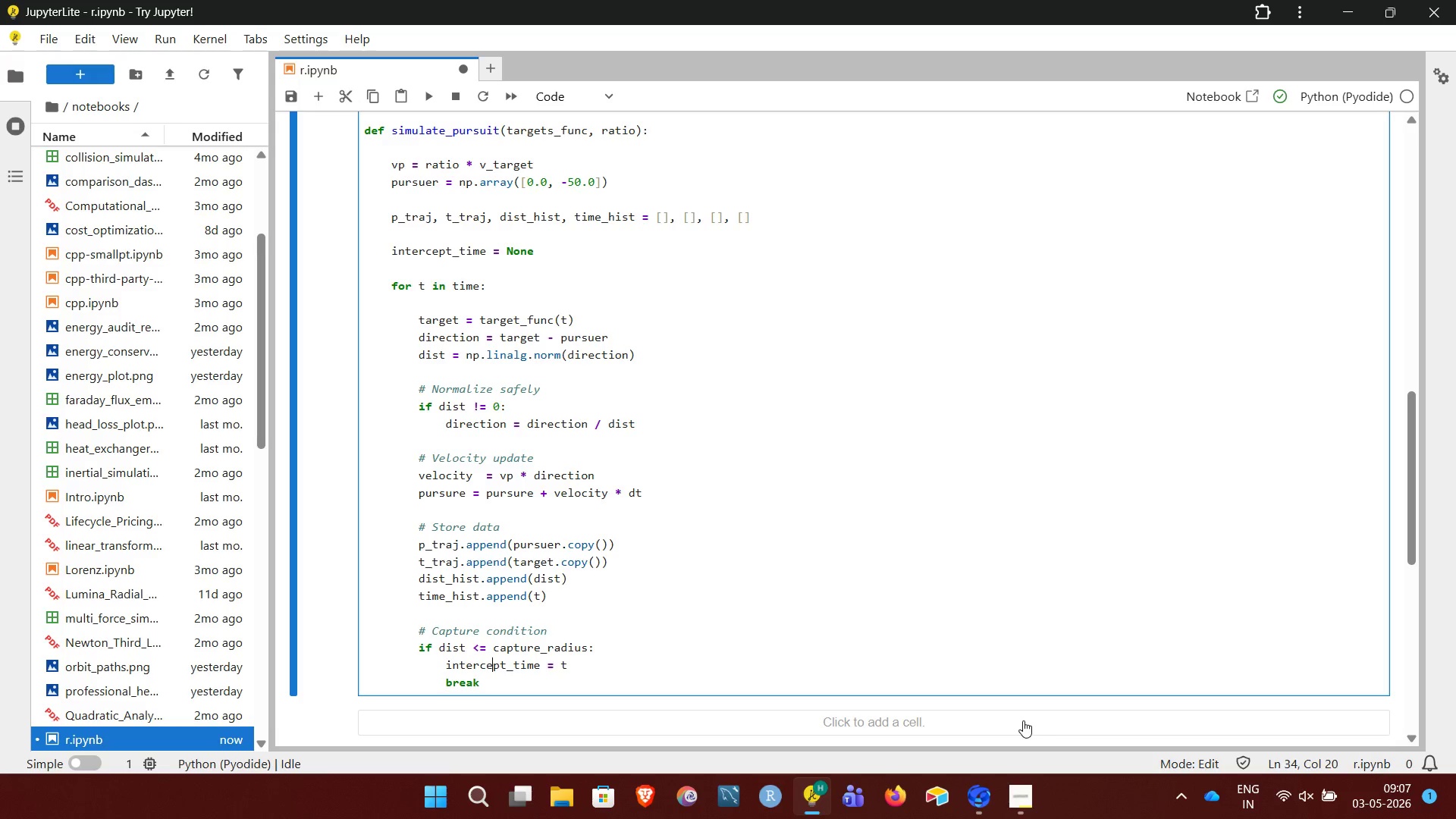 
key(ArrowRight)
 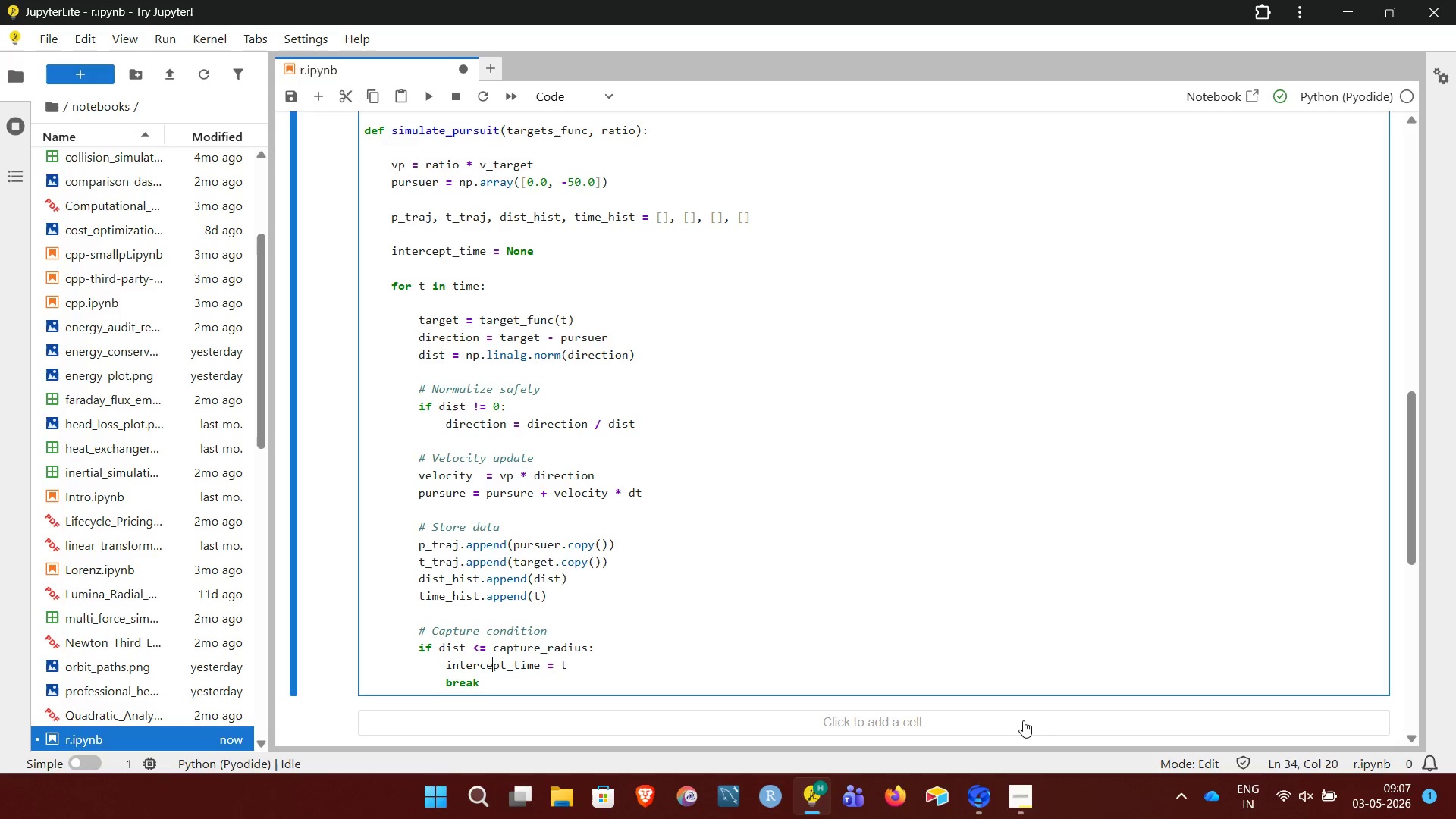 
key(ArrowRight)
 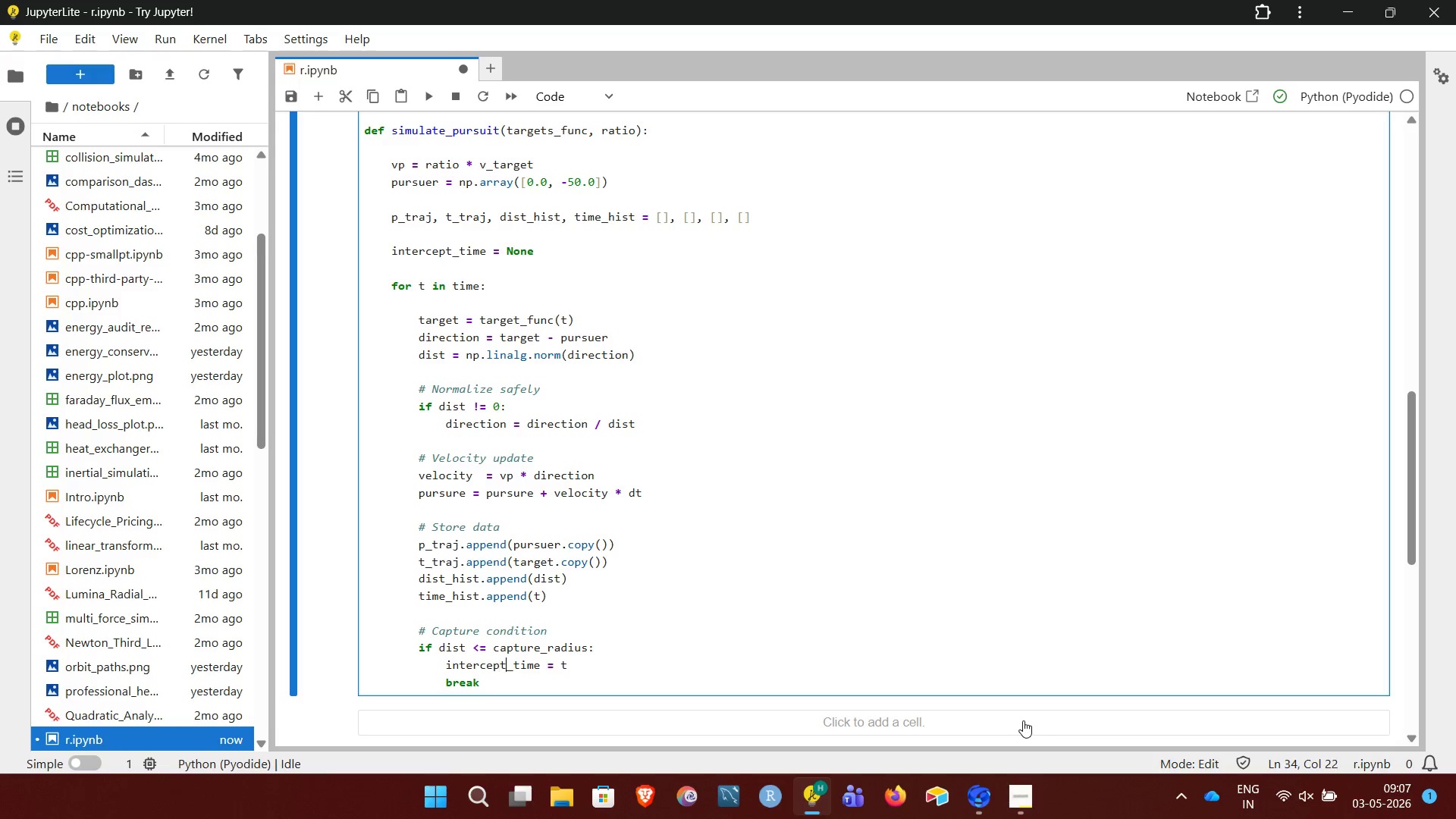 
key(ArrowRight)
 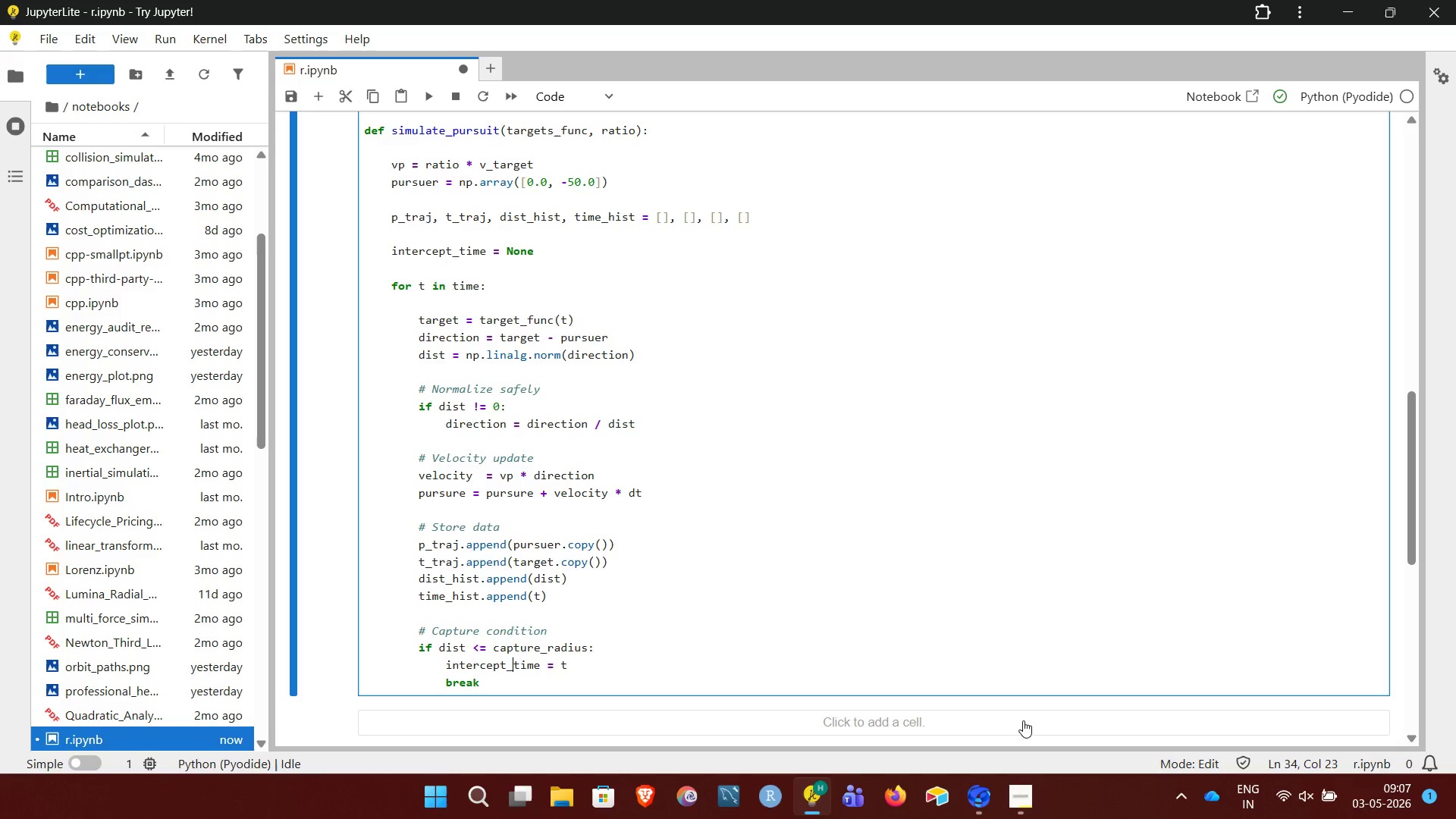 
key(ArrowRight)
 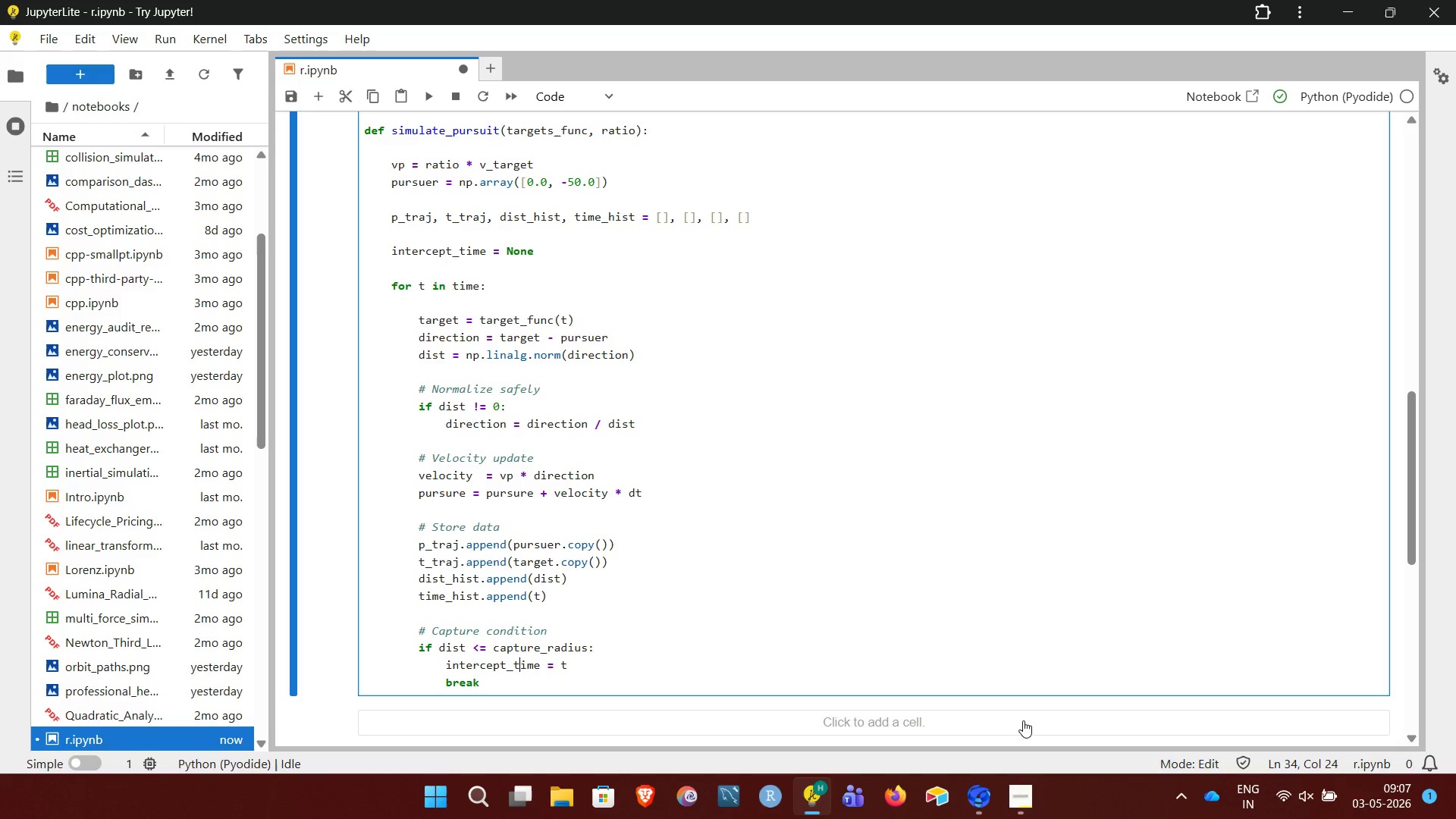 
key(ArrowRight)
 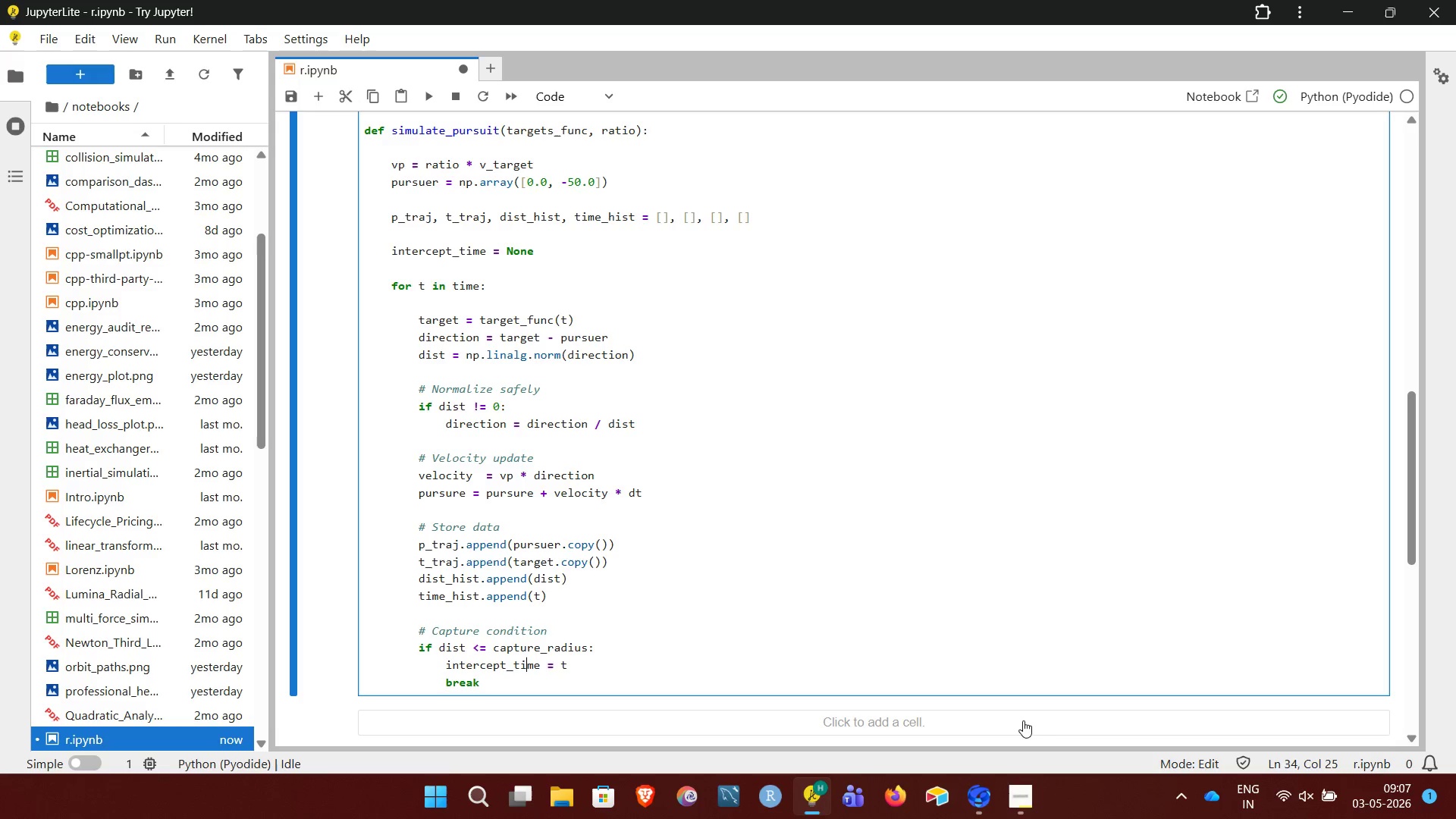 
key(ArrowRight)
 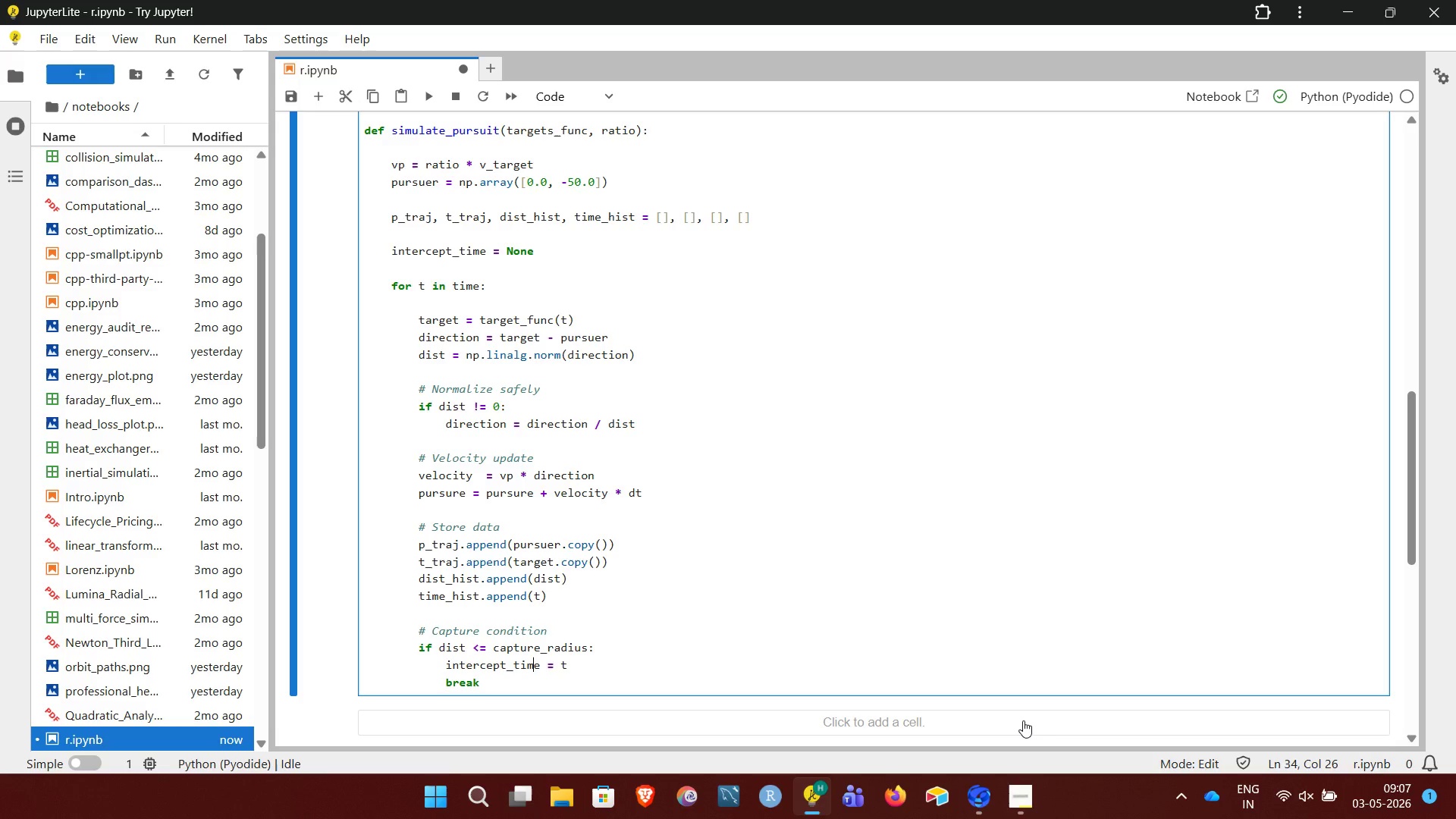 
key(ArrowRight)
 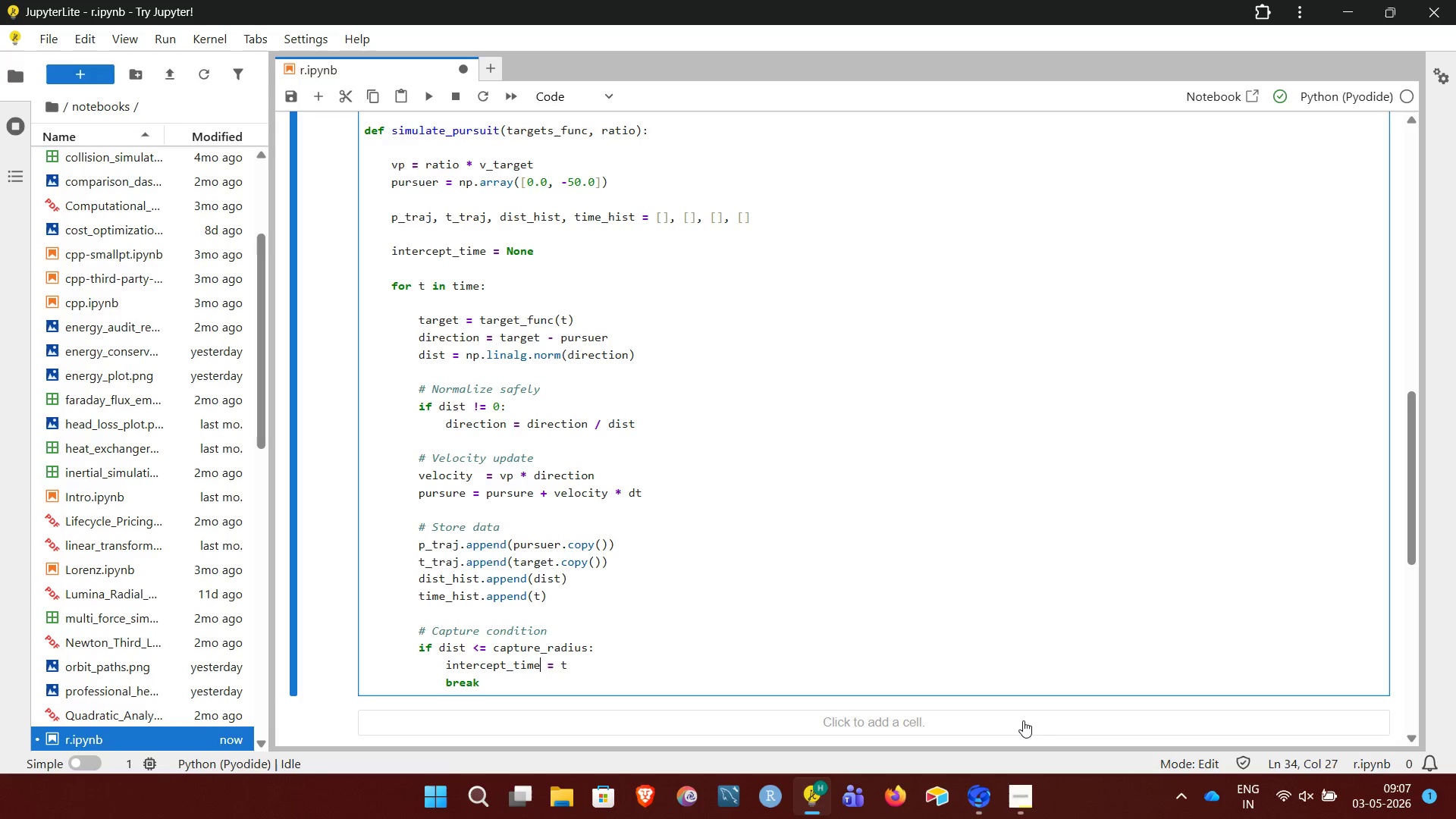 
key(ArrowRight)
 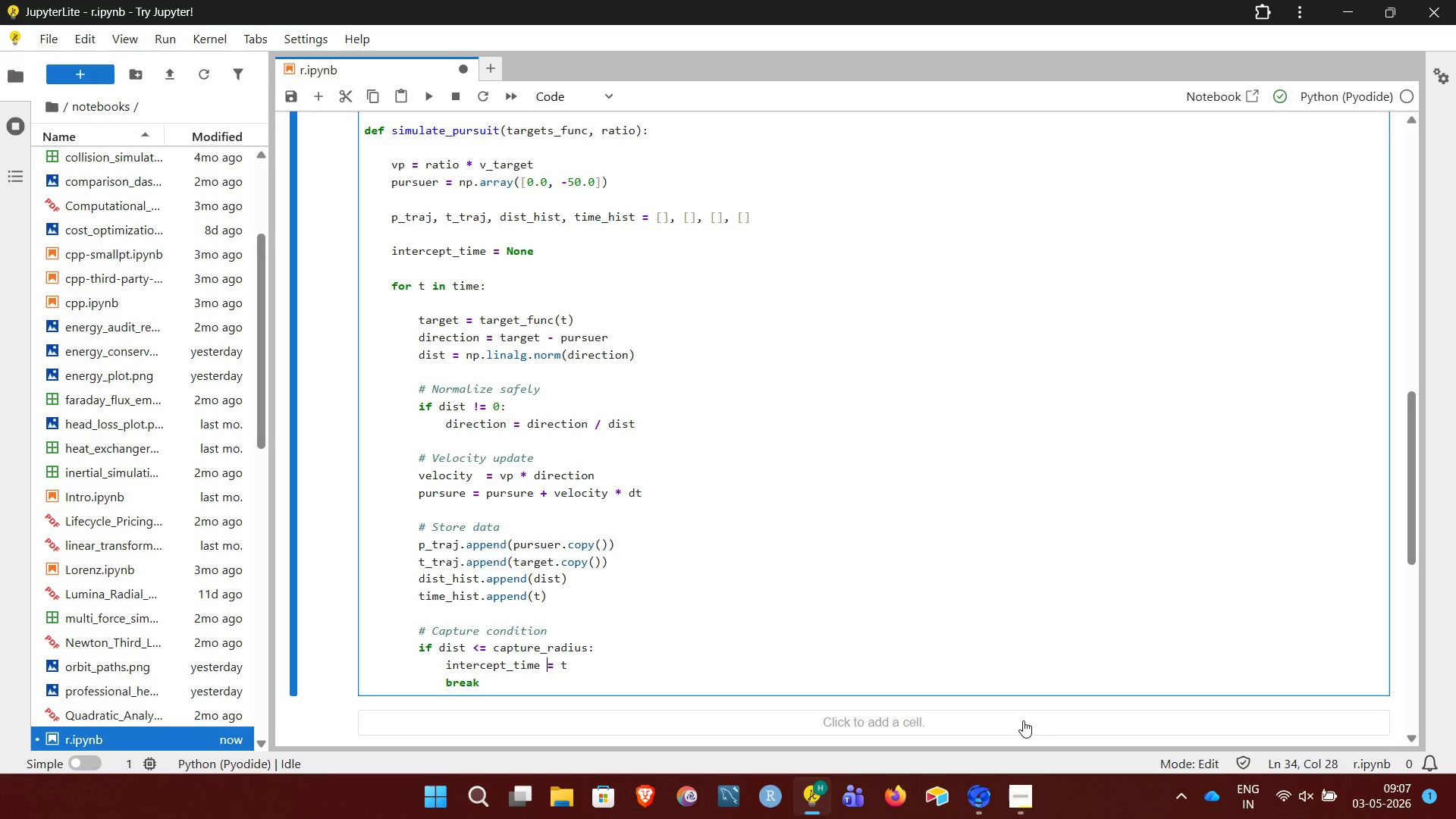 
key(ArrowRight)
 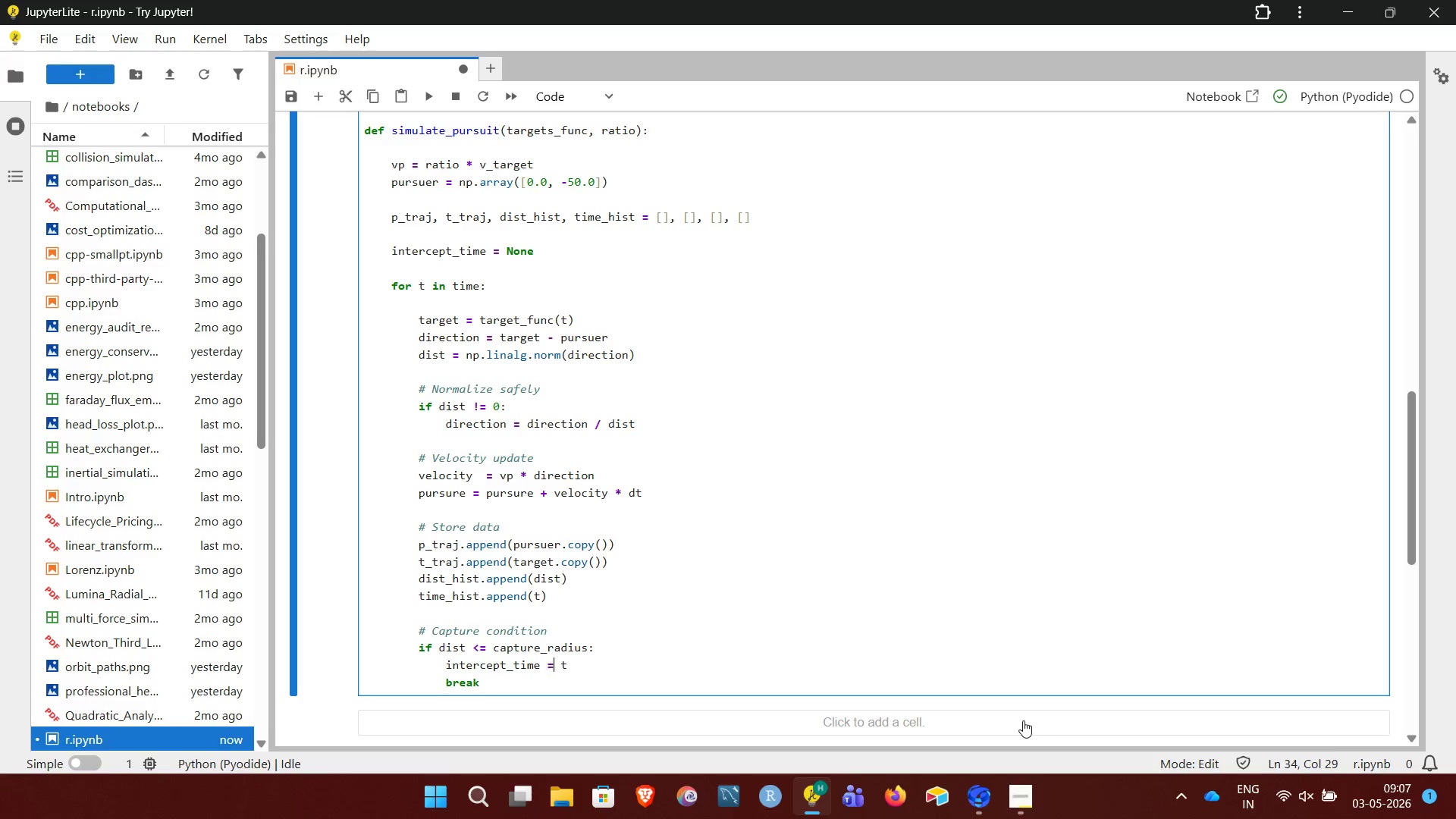 
key(ArrowRight)
 